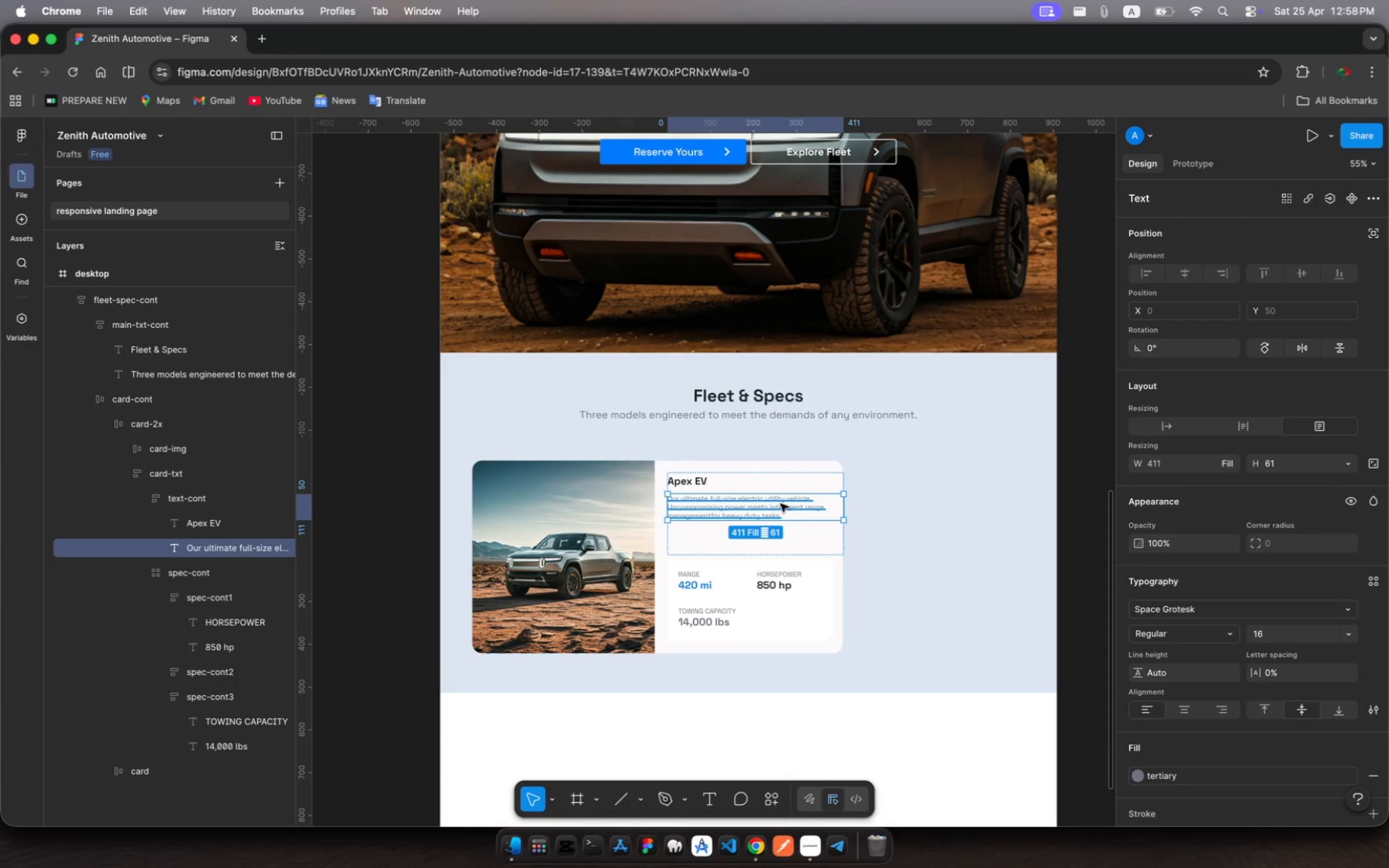 
left_click([784, 478])
 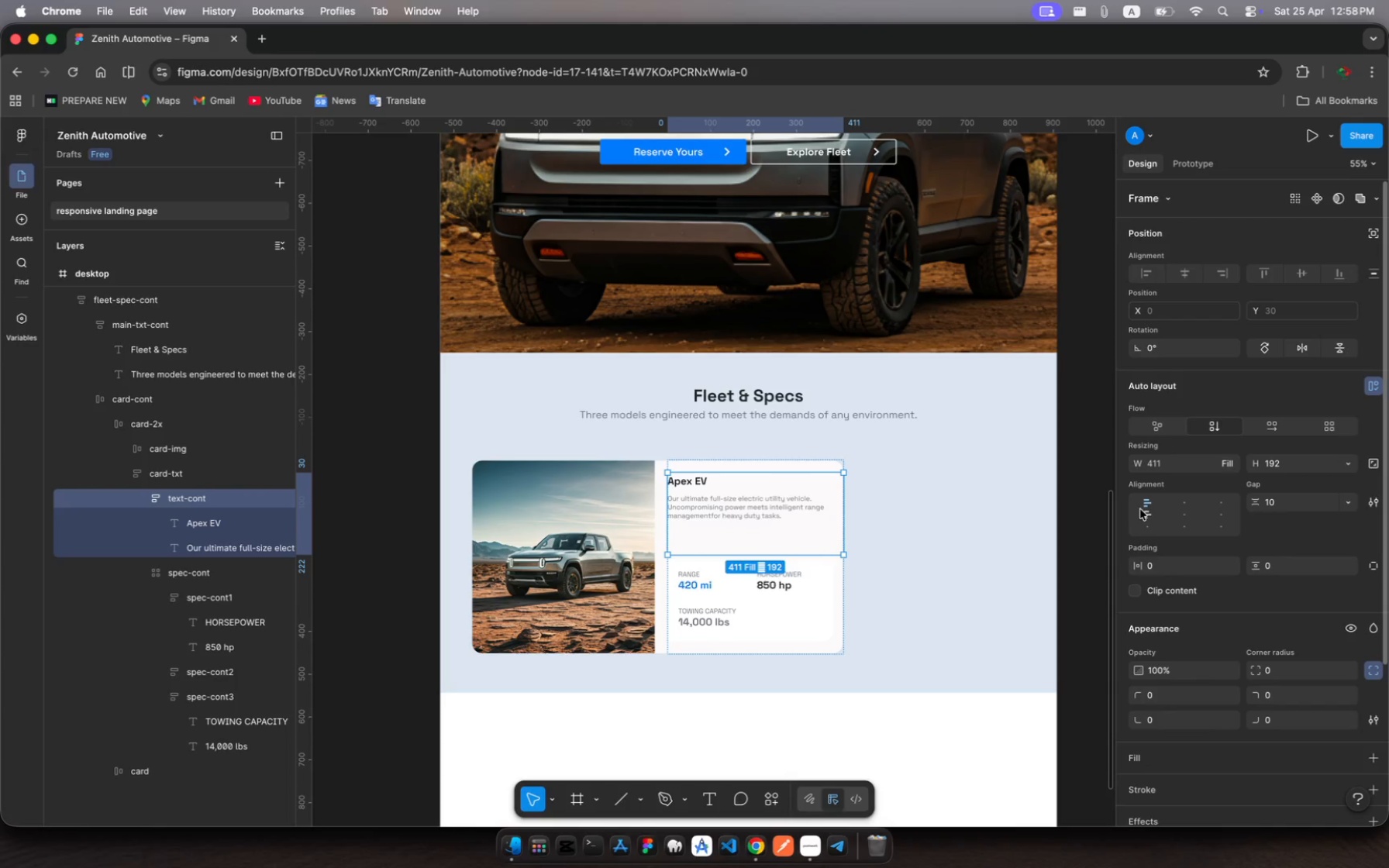 
left_click([1143, 512])
 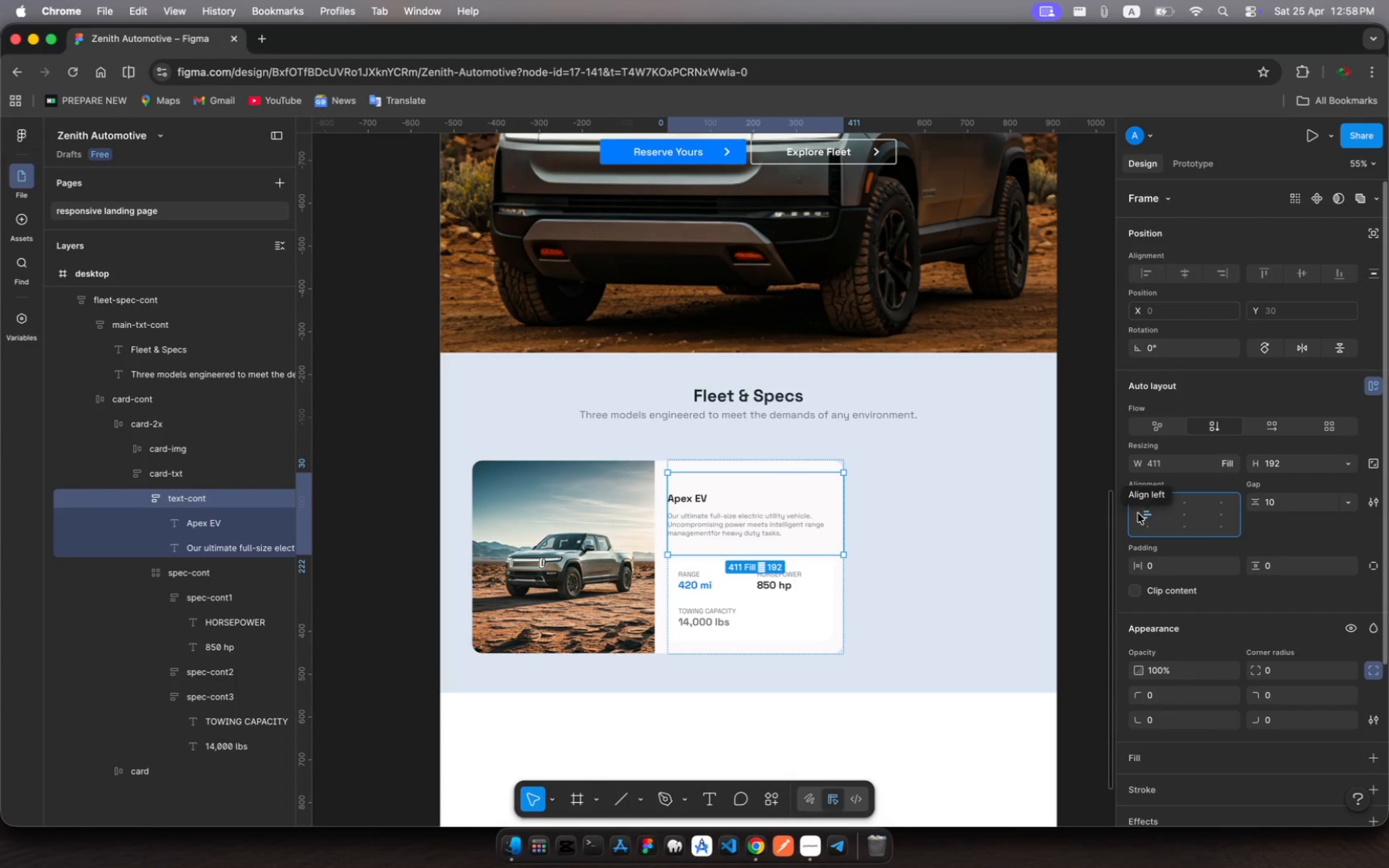 
left_click([987, 517])
 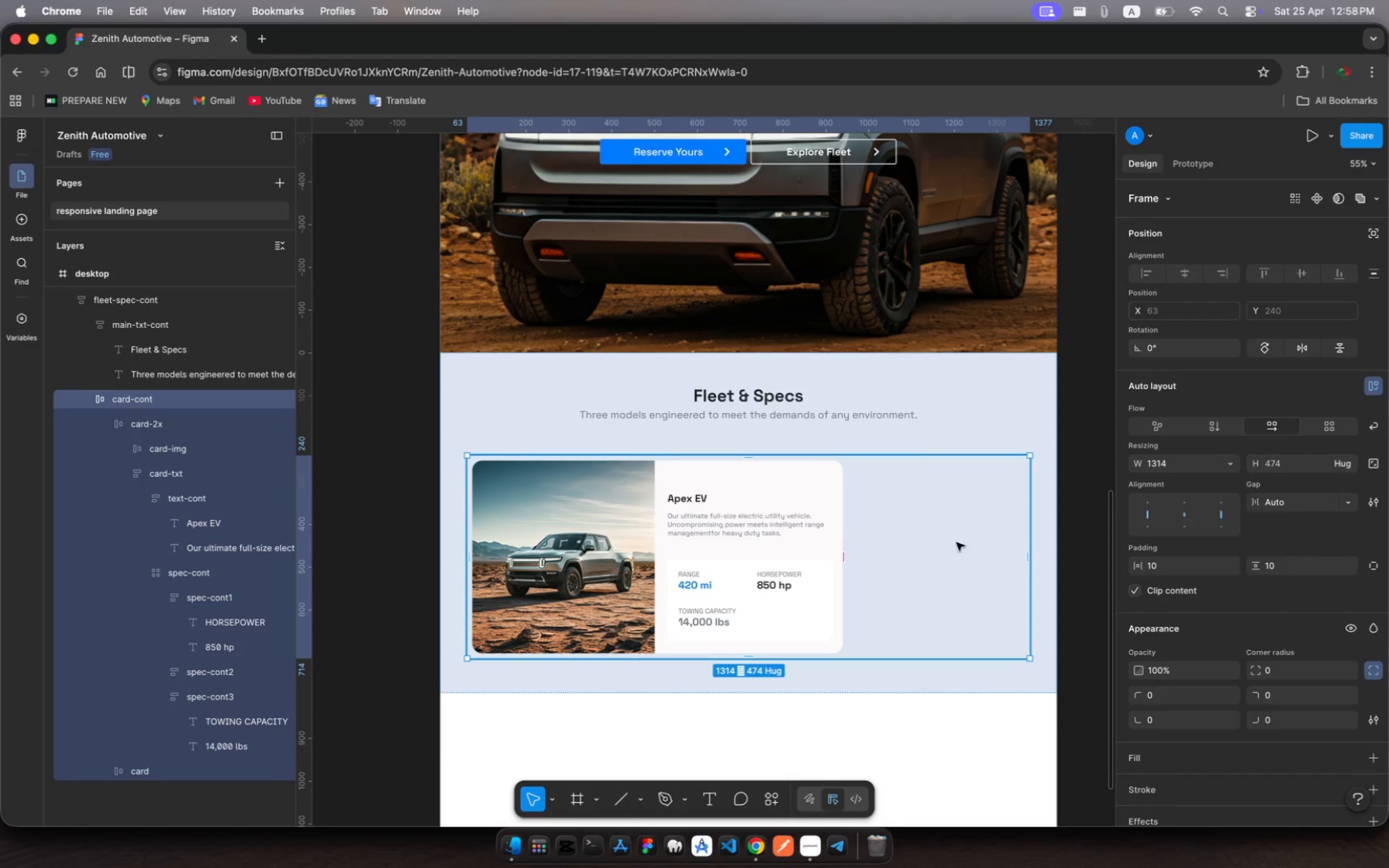 
wait(5.5)
 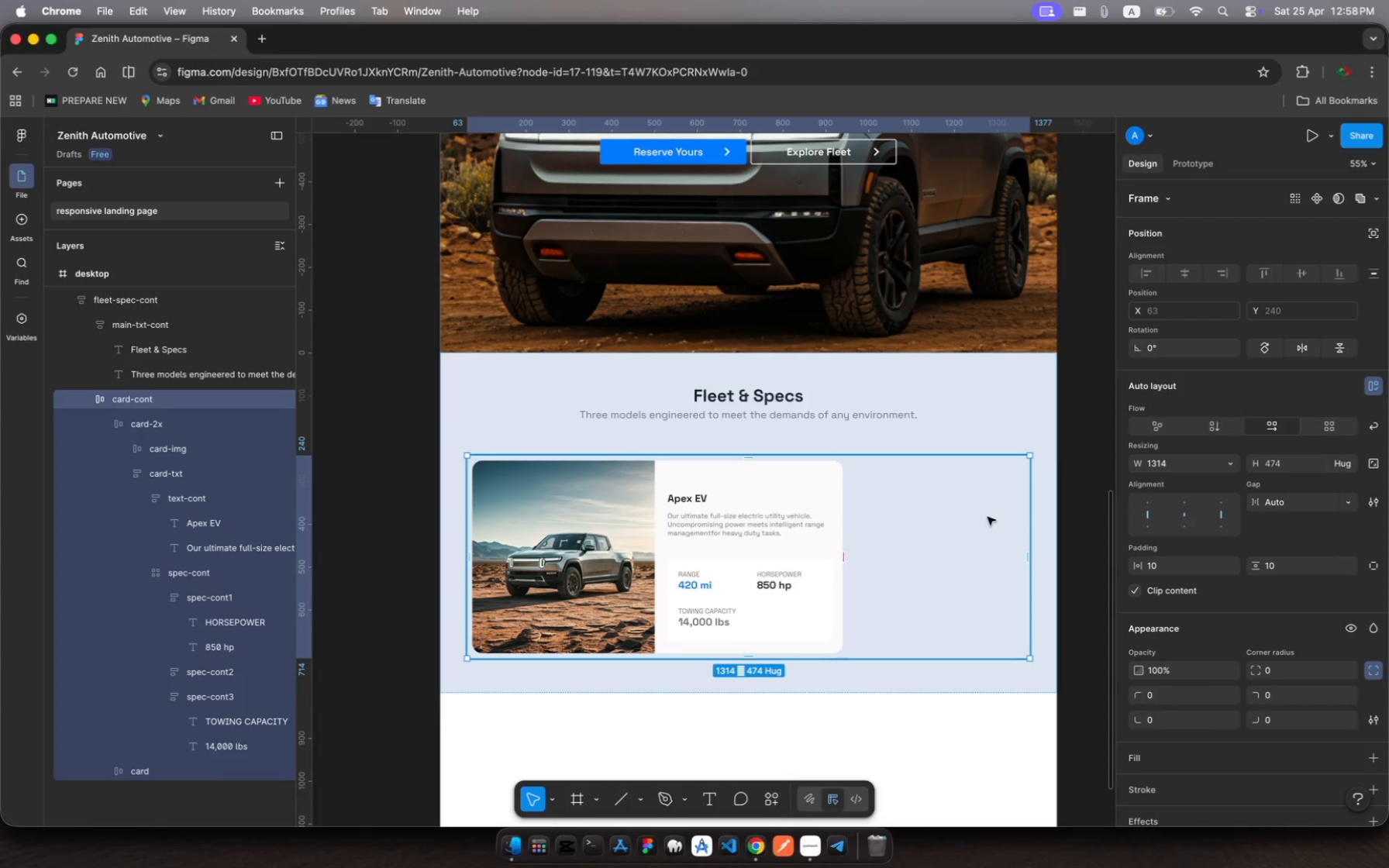 
scroll: coordinate [130, 583], scroll_direction: down, amount: 12.0
 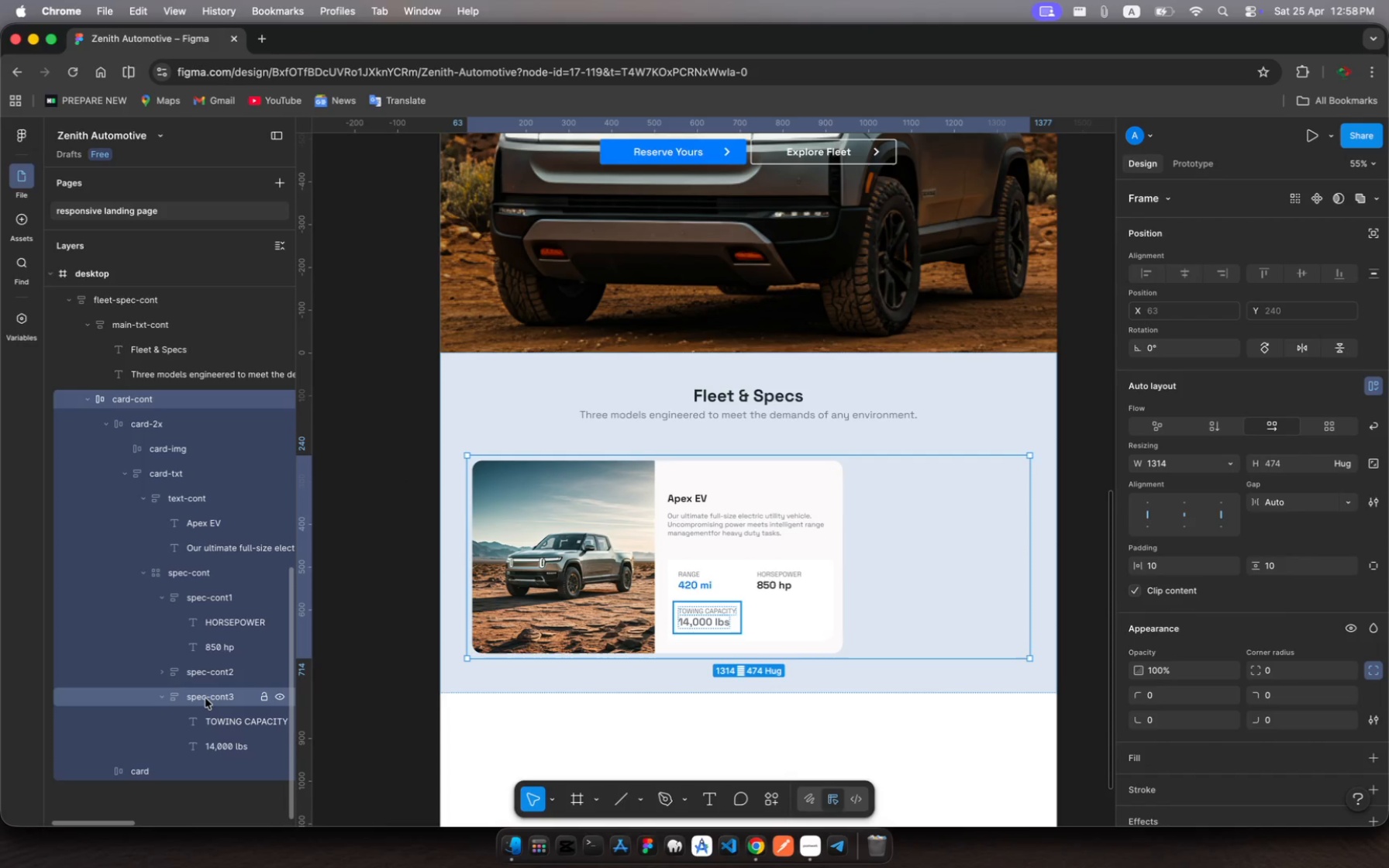 
left_click([205, 699])
 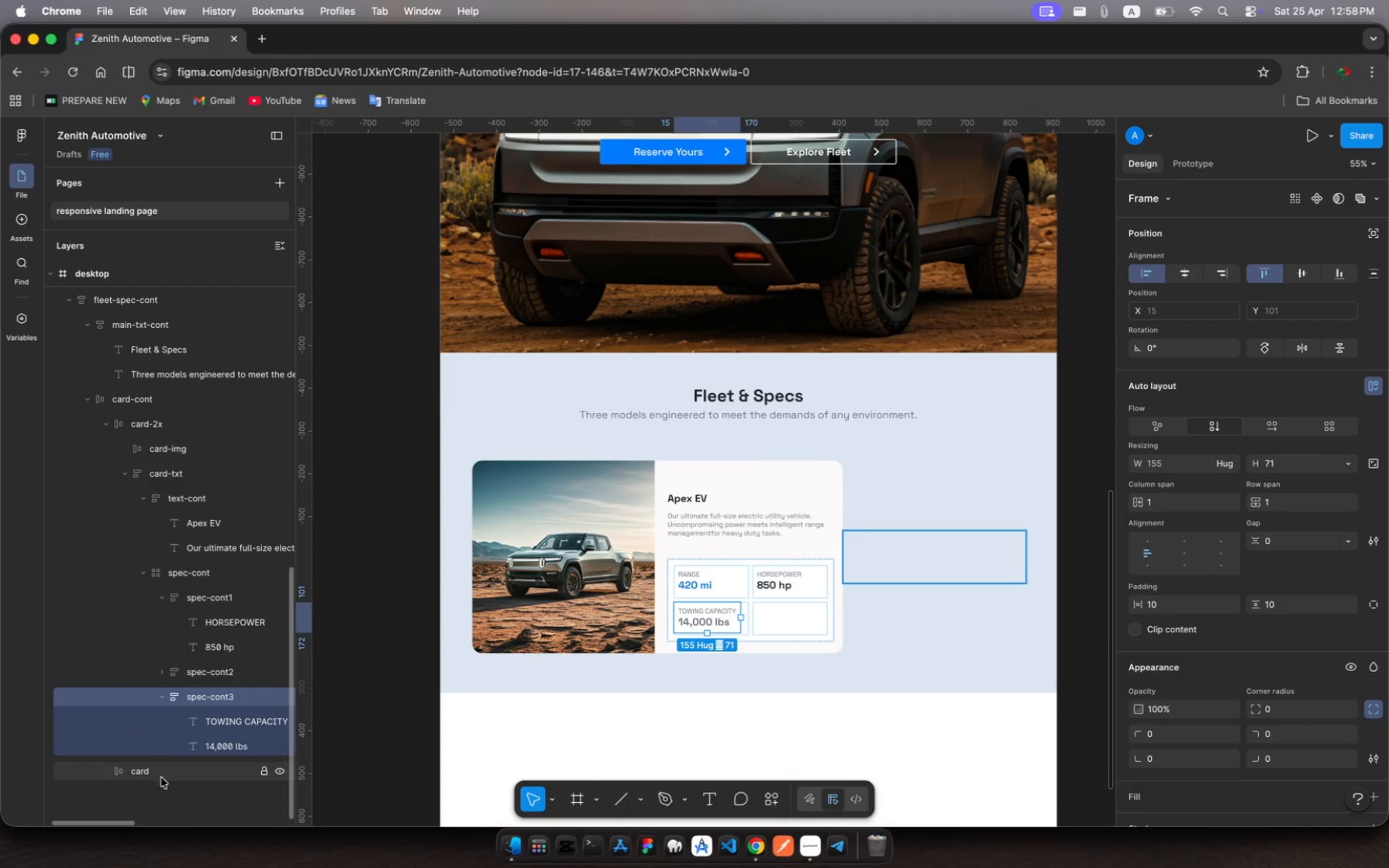 
left_click([161, 777])
 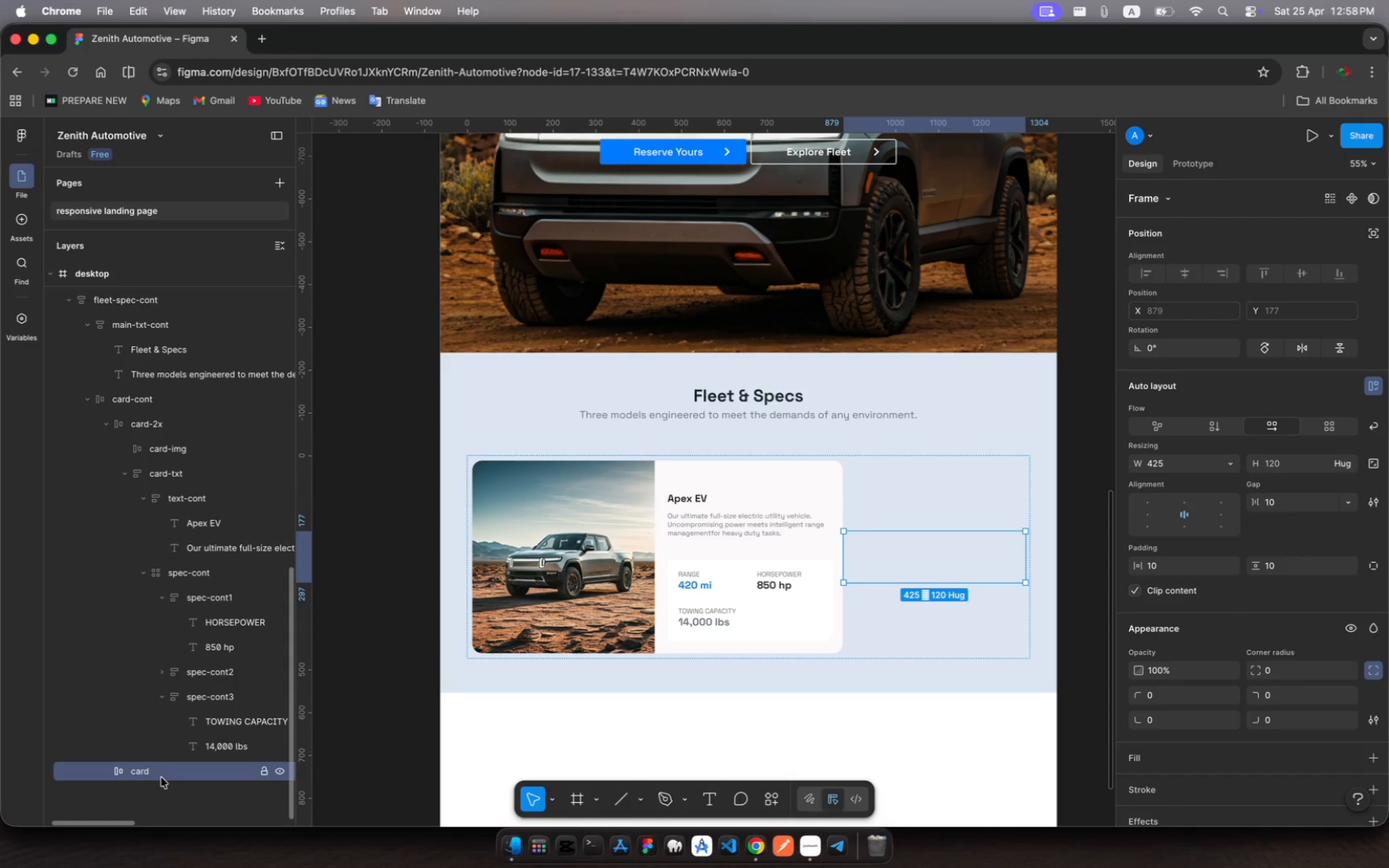 
wait(13.03)
 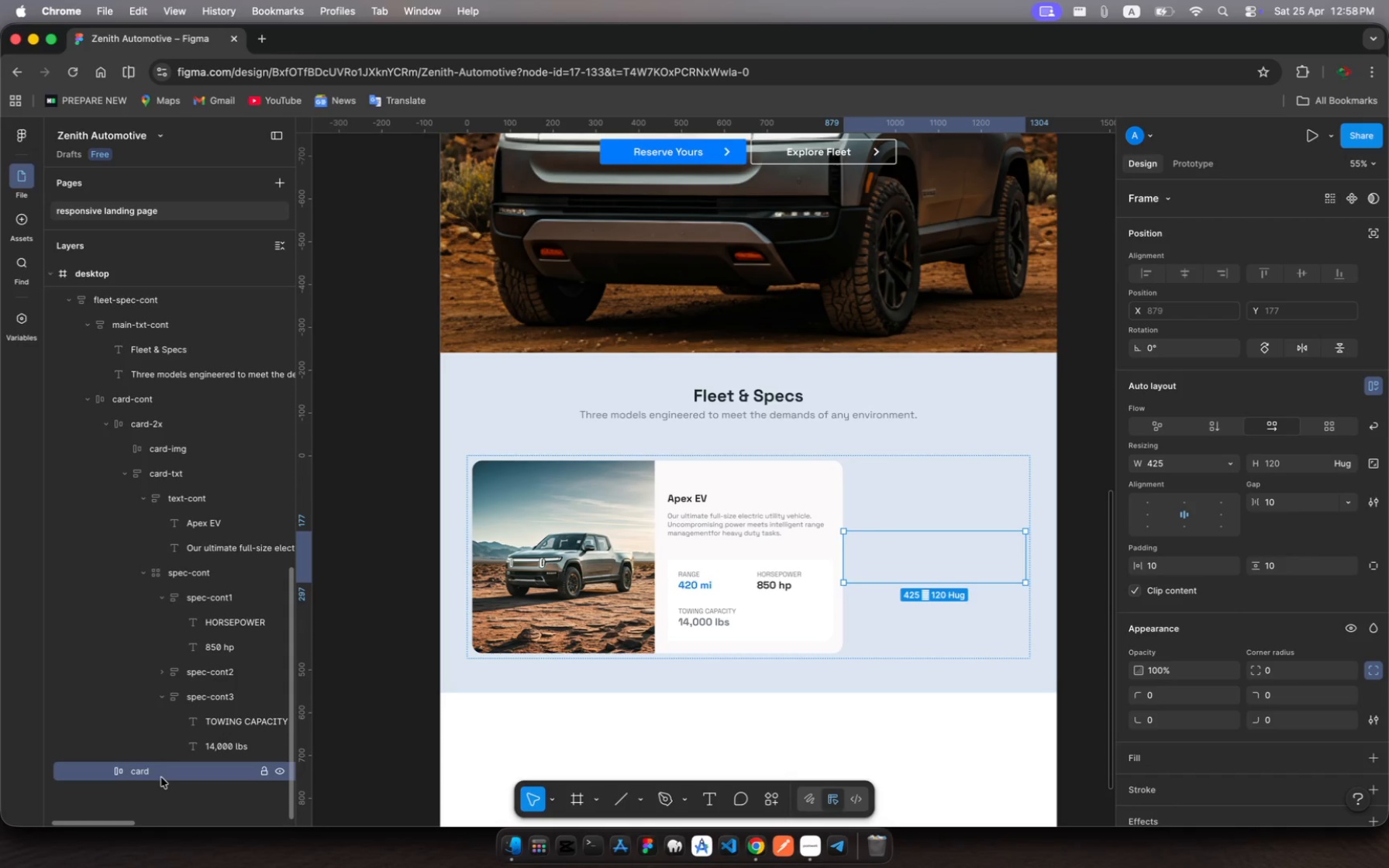 
left_click_drag(start_coordinate=[895, 533], to_coordinate=[905, 463])
 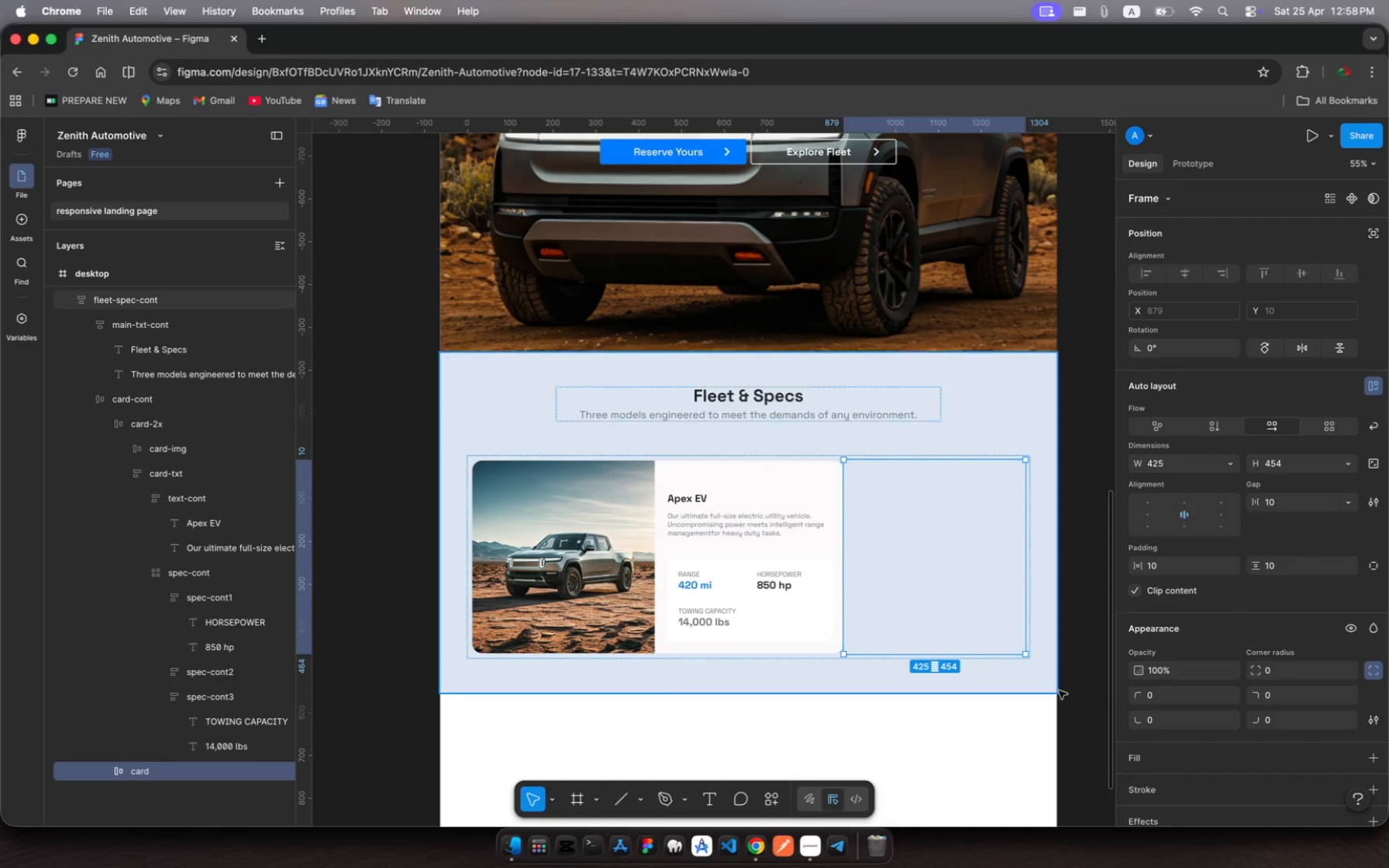 
wait(7.0)
 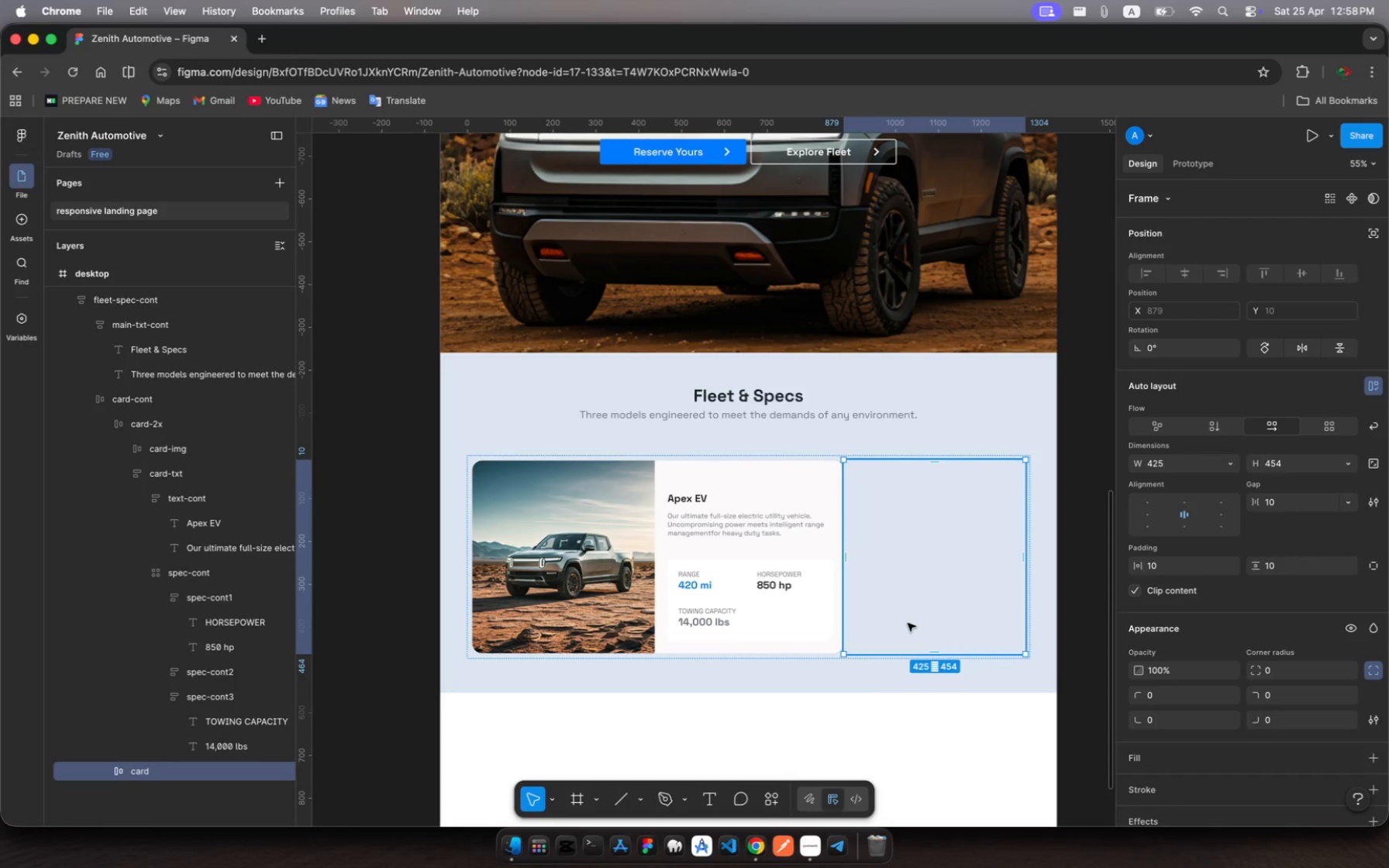 
left_click([1356, 756])
 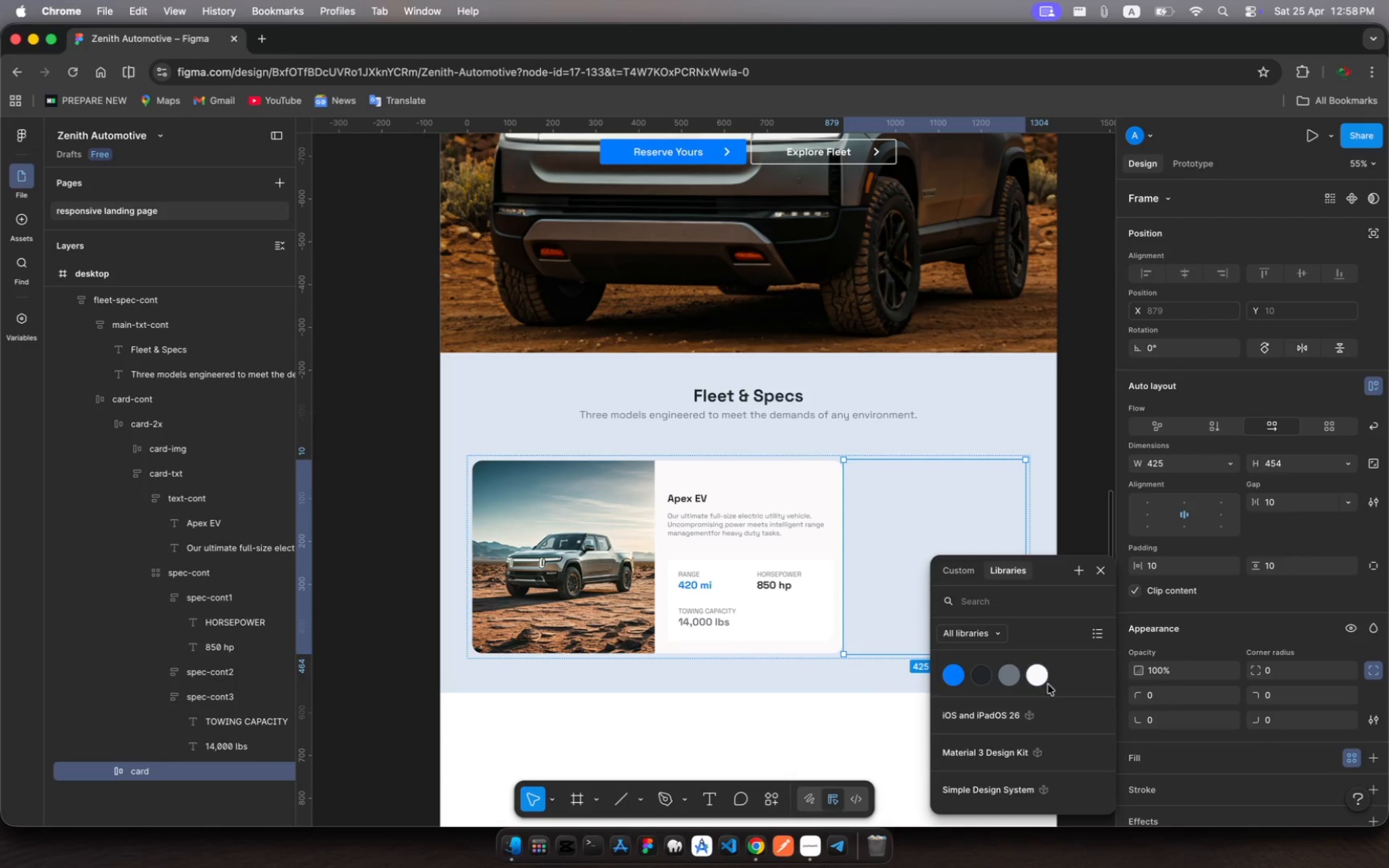 
left_click([1037, 673])
 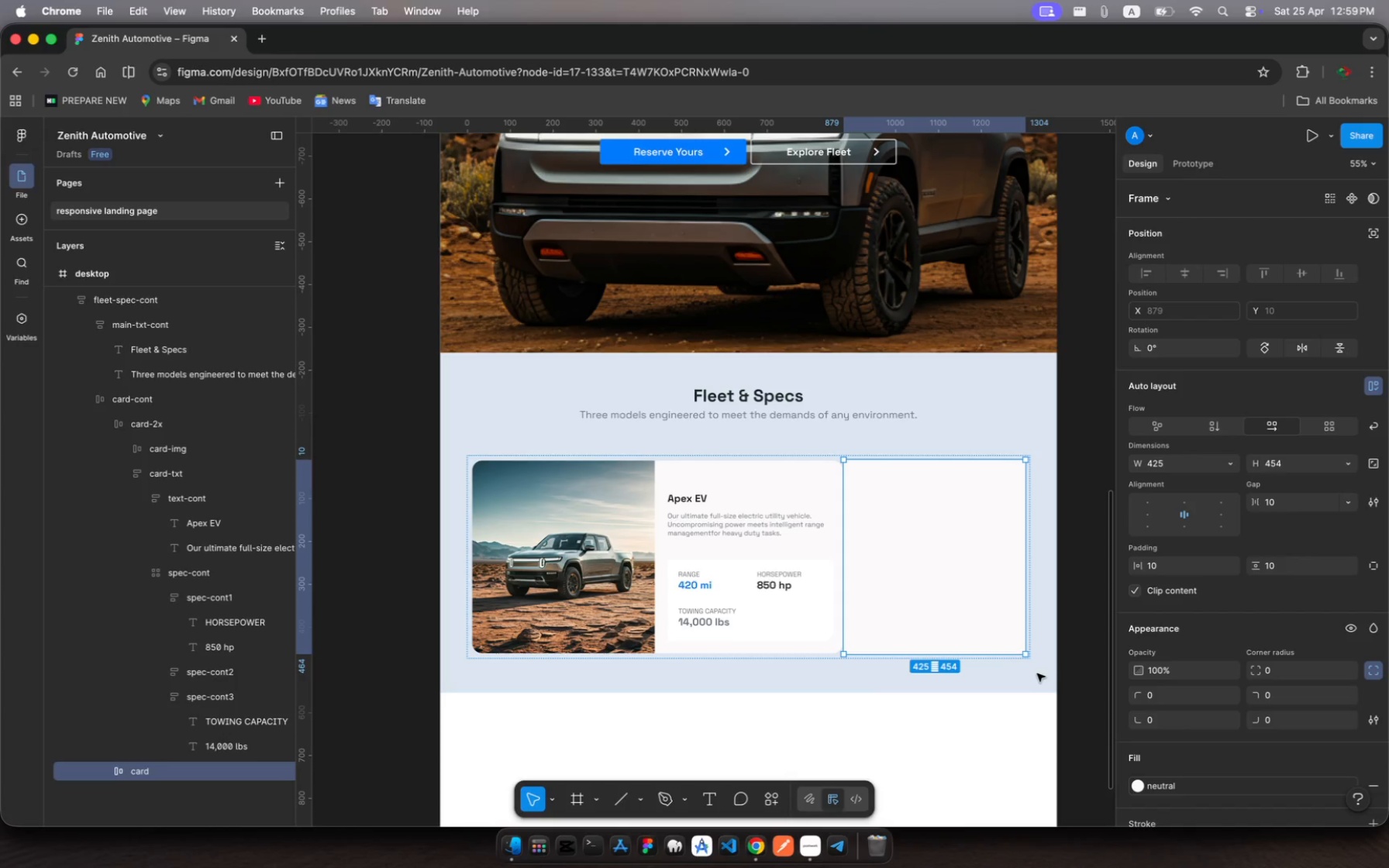 
wait(7.84)
 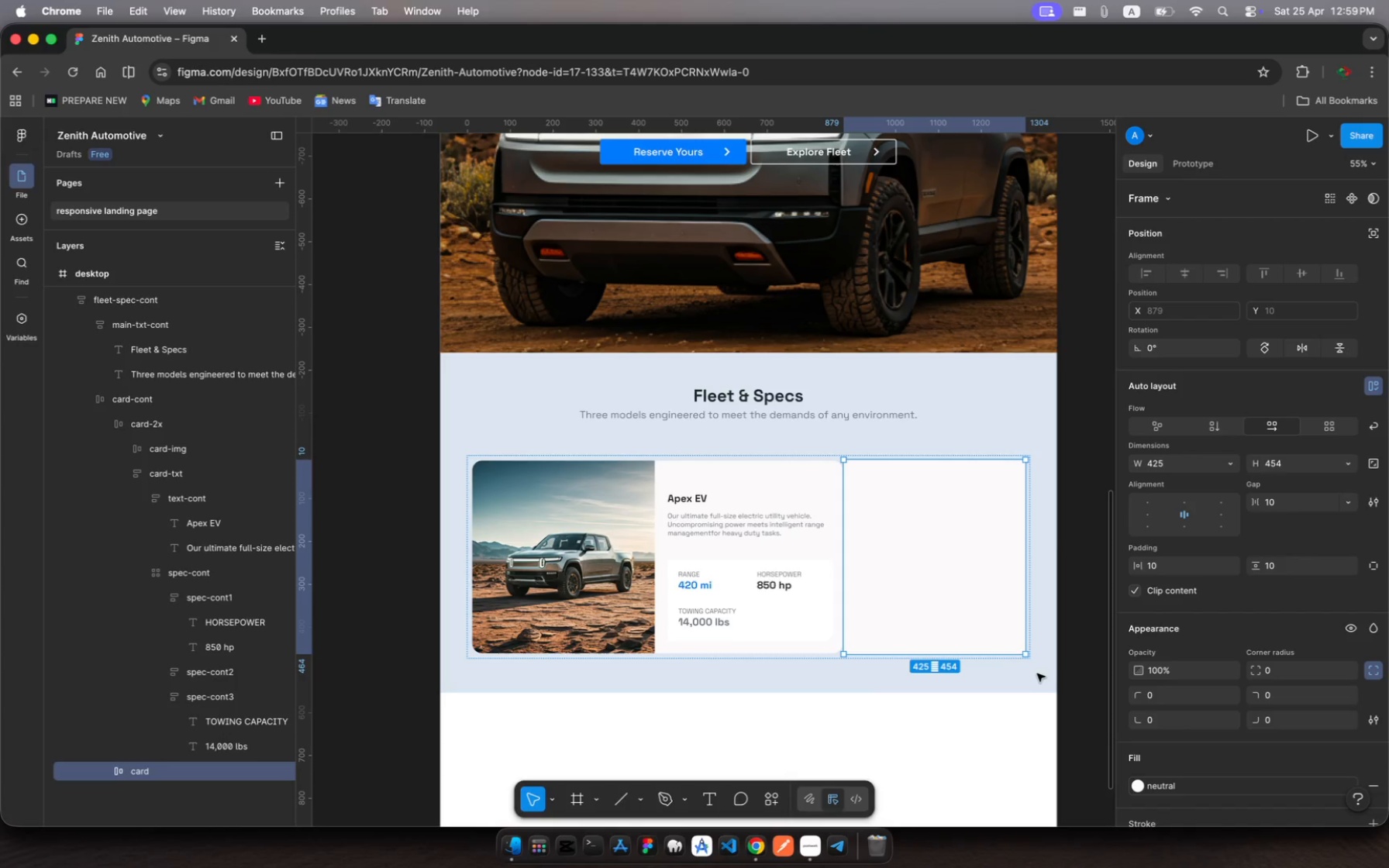 
left_click([1281, 666])
 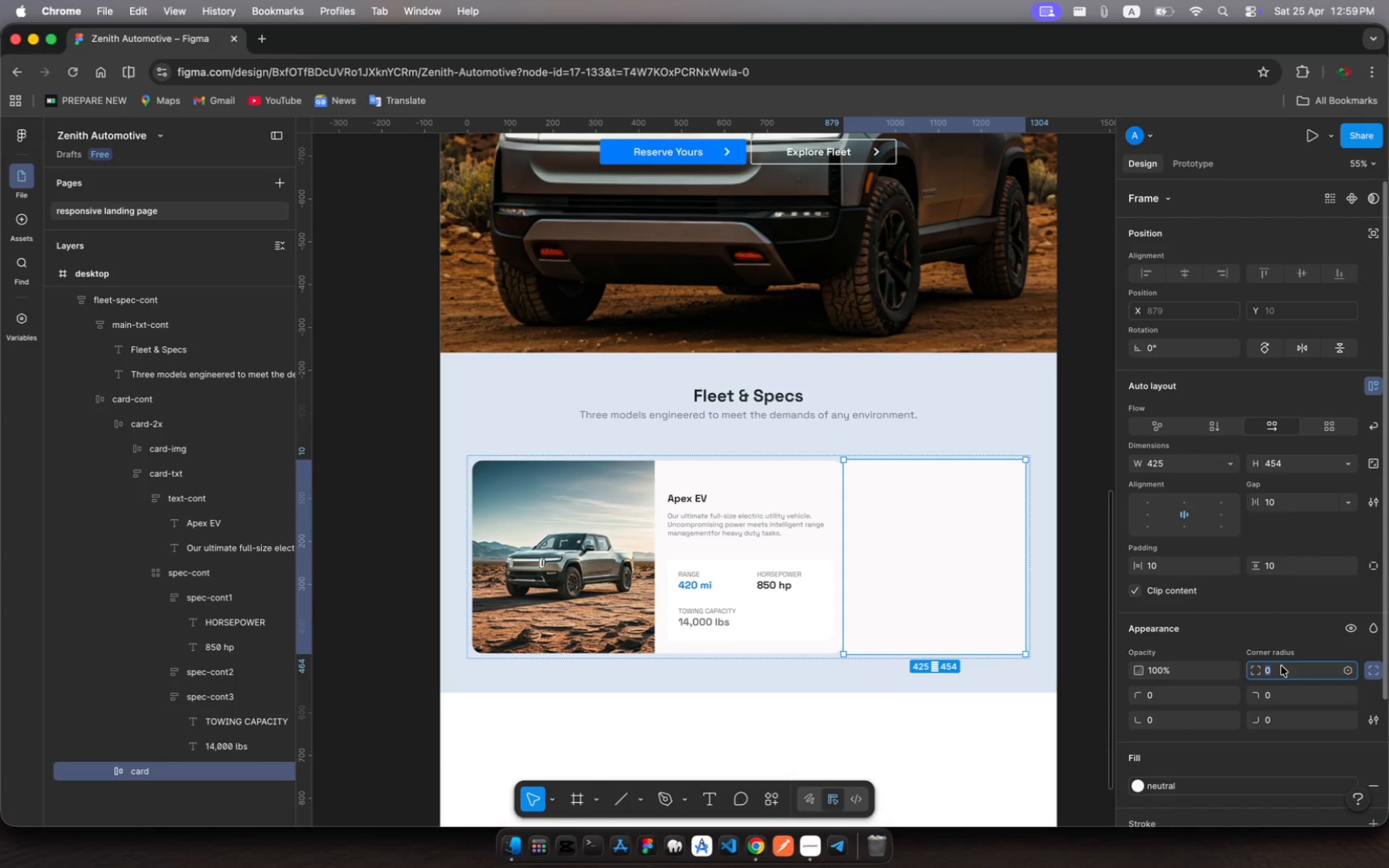 
type(20)
key(Backspace)
type(5)
 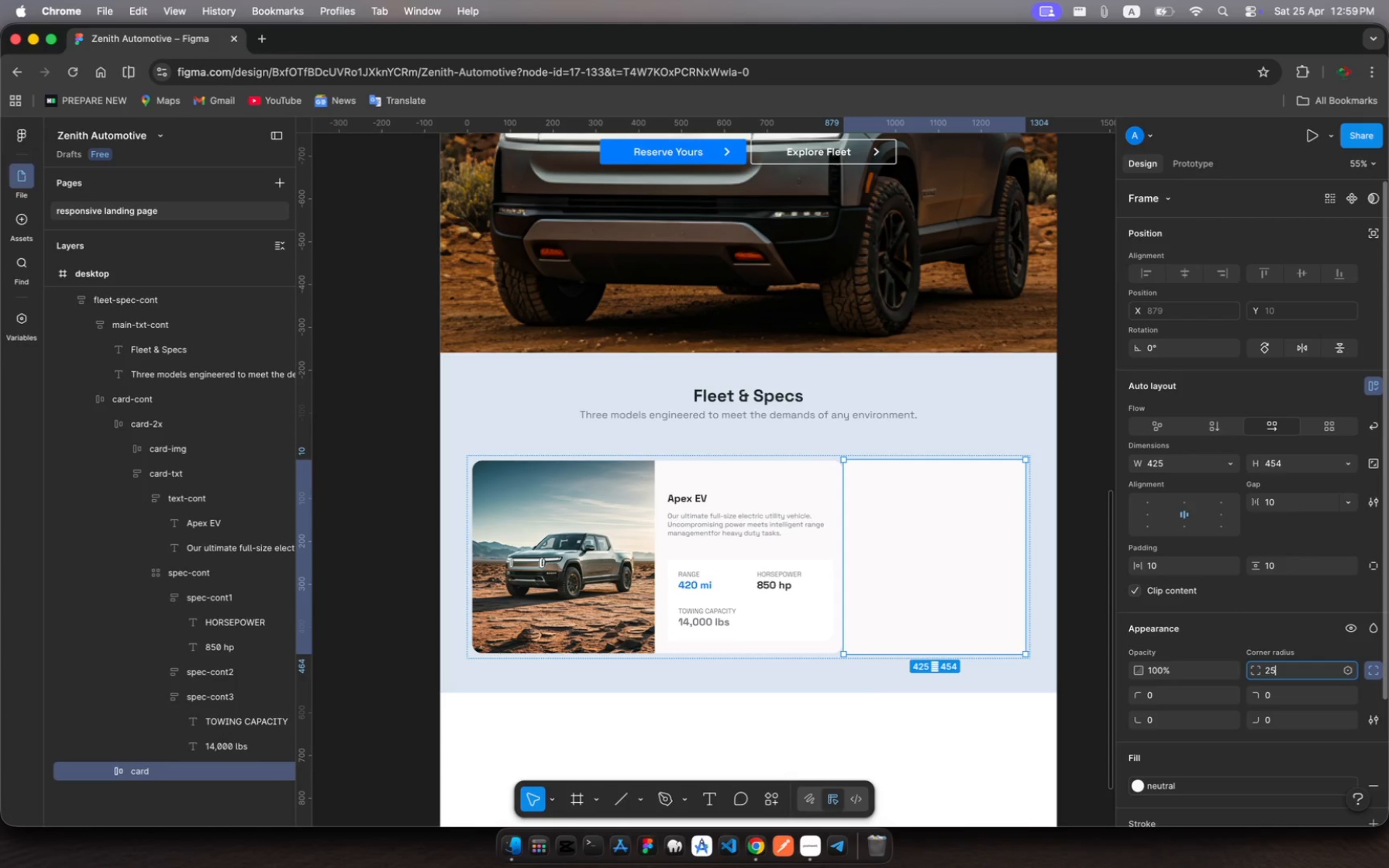 
key(Enter)
 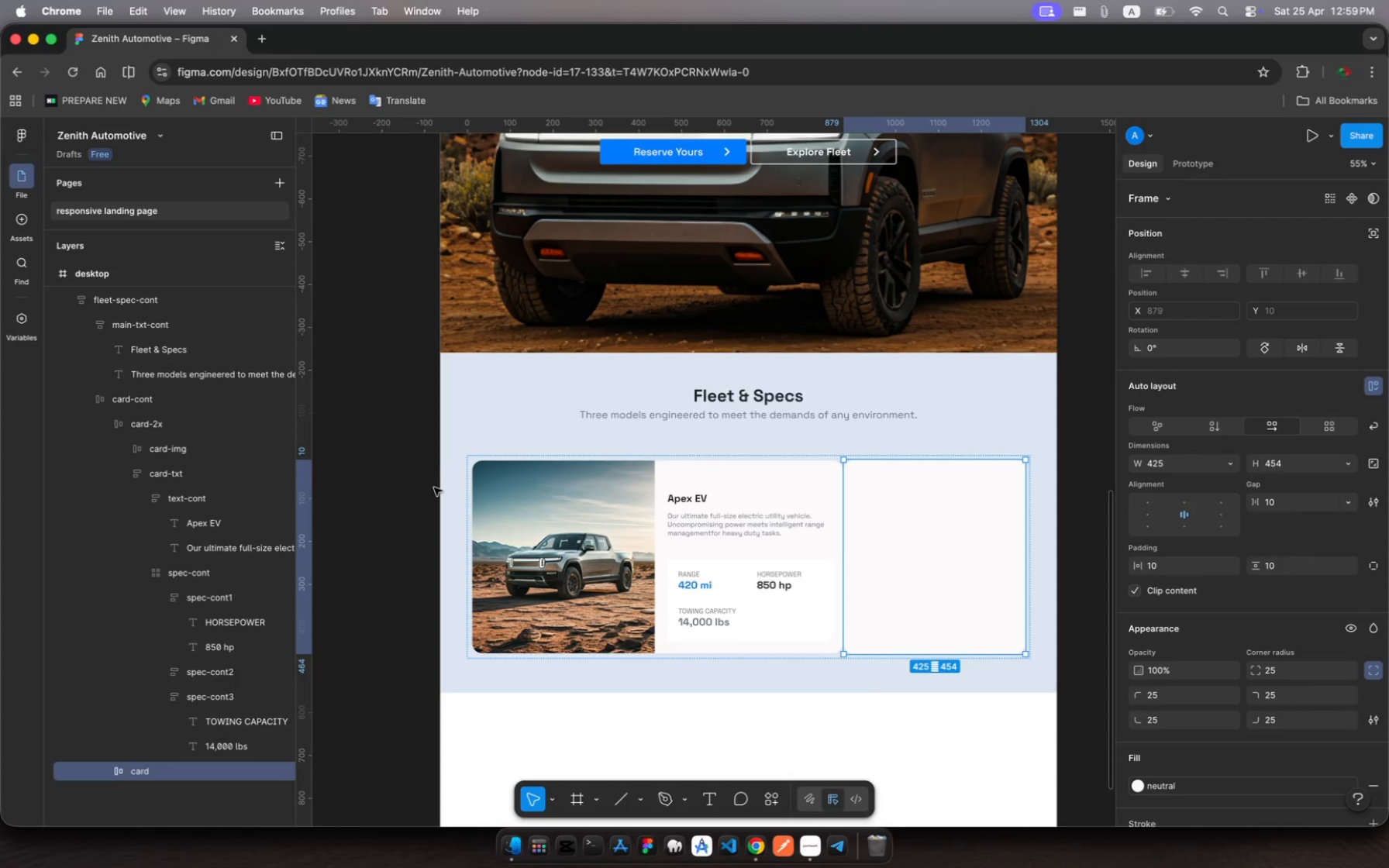 
wait(8.76)
 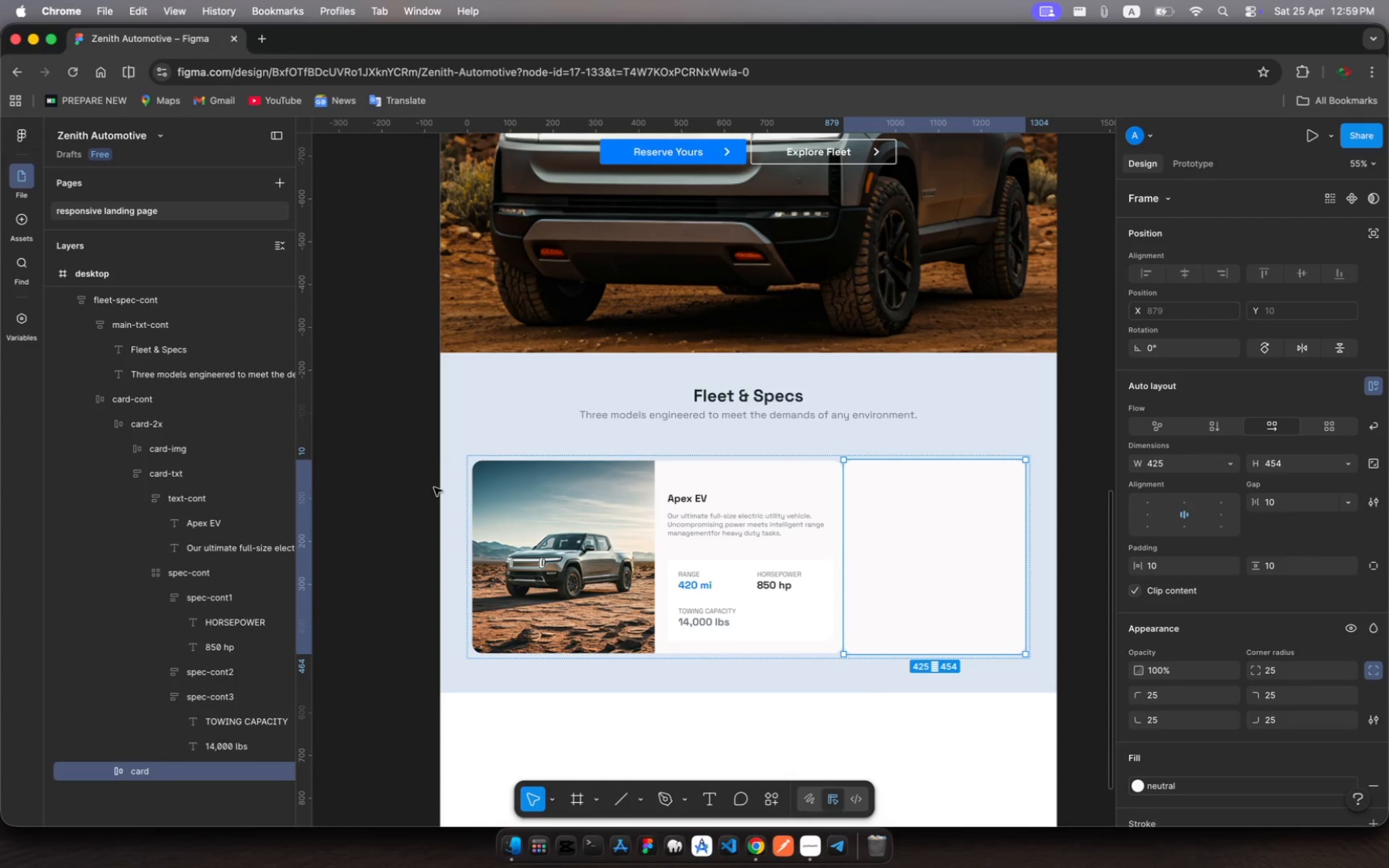 
left_click([133, 398])
 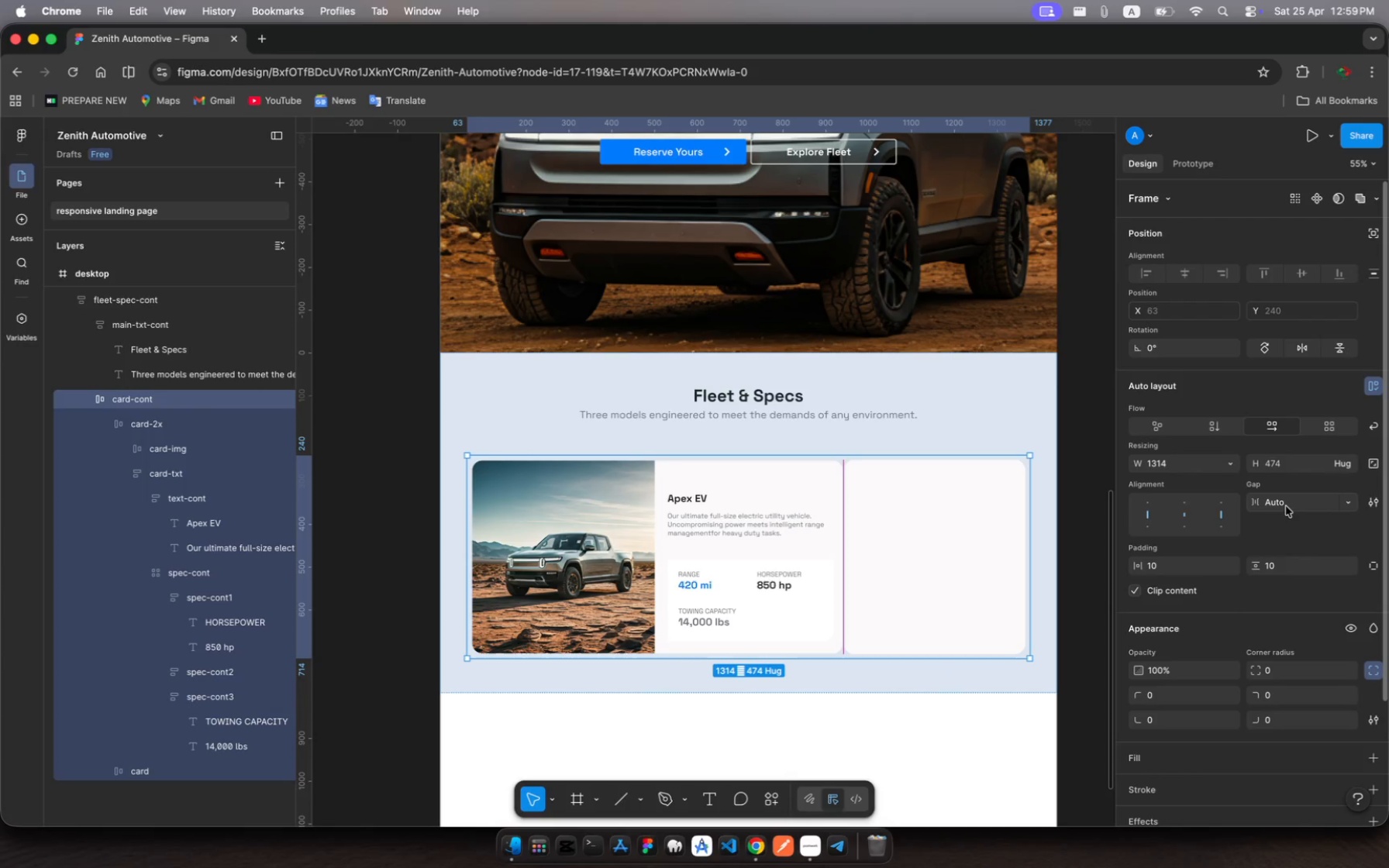 
wait(7.67)
 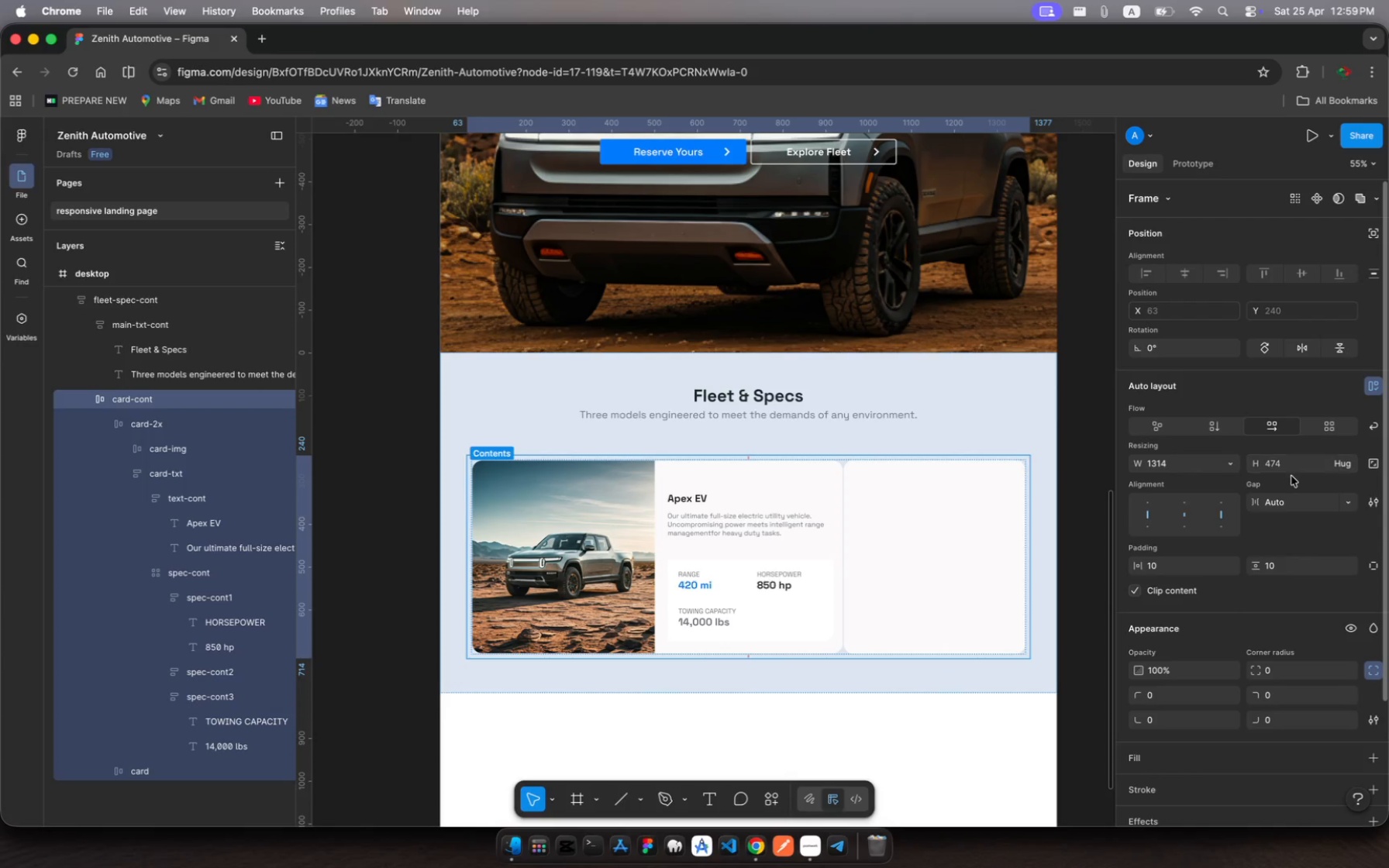 
left_click([923, 539])
 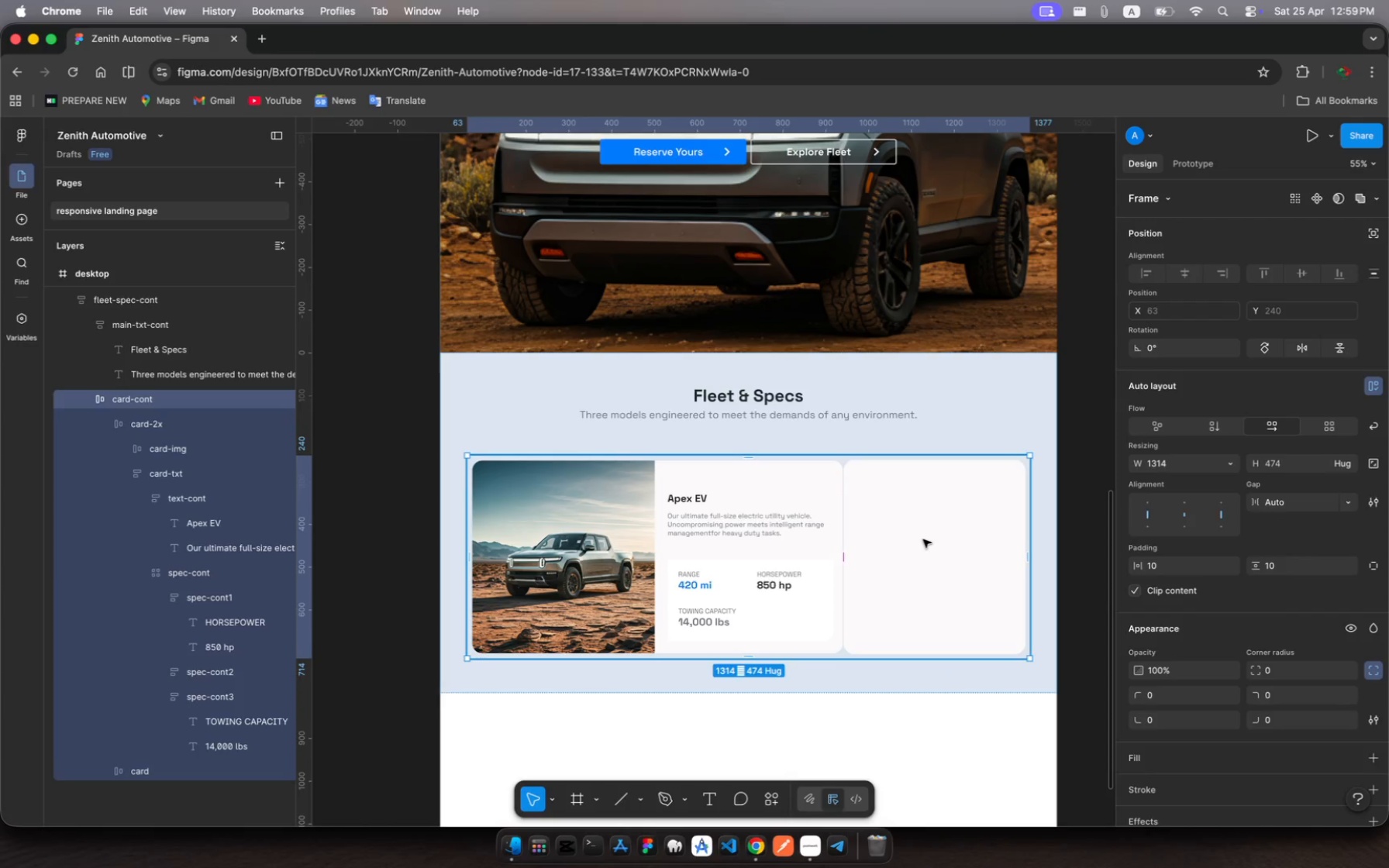 
left_click([923, 539])
 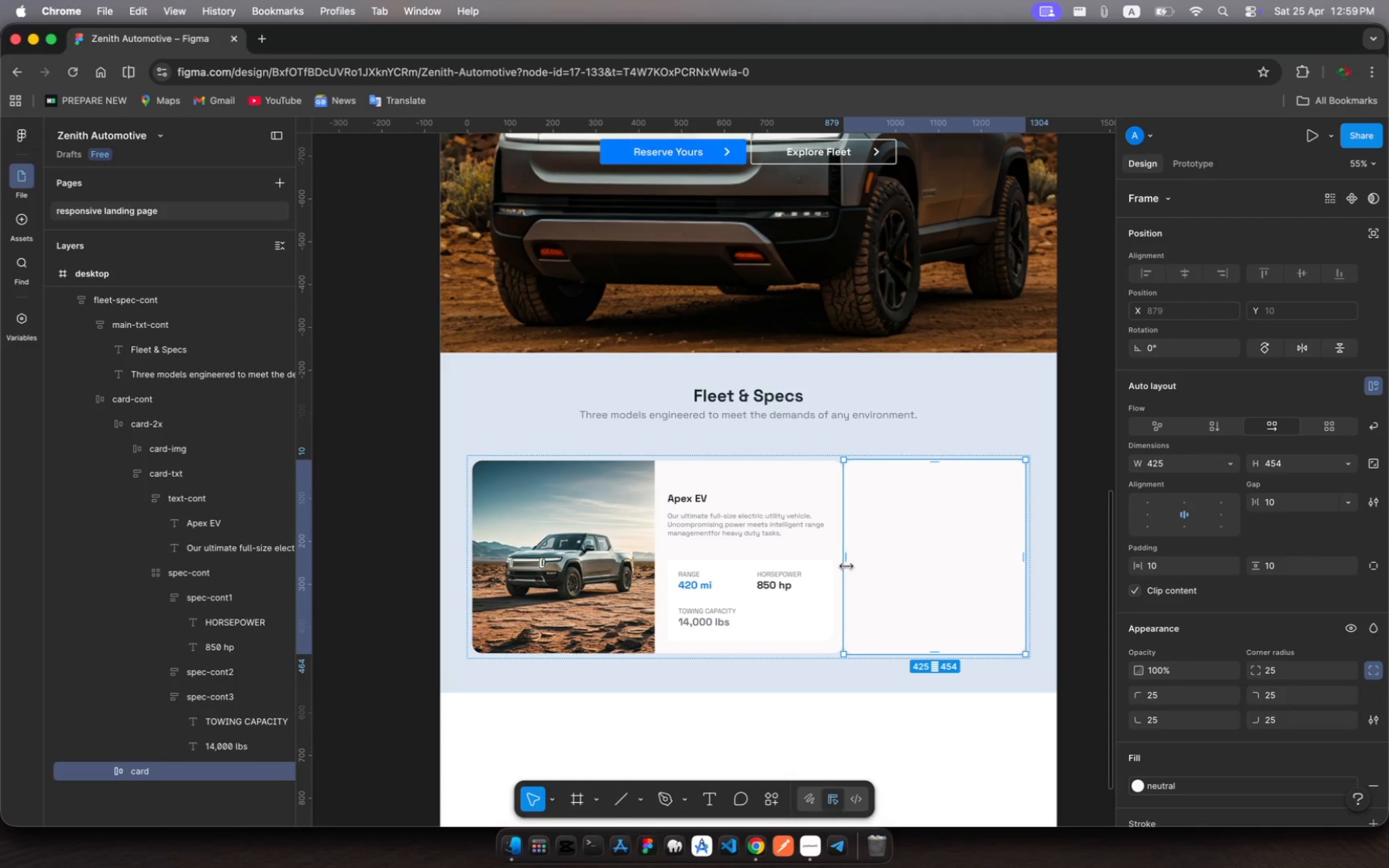 
left_click_drag(start_coordinate=[846, 566], to_coordinate=[853, 567])
 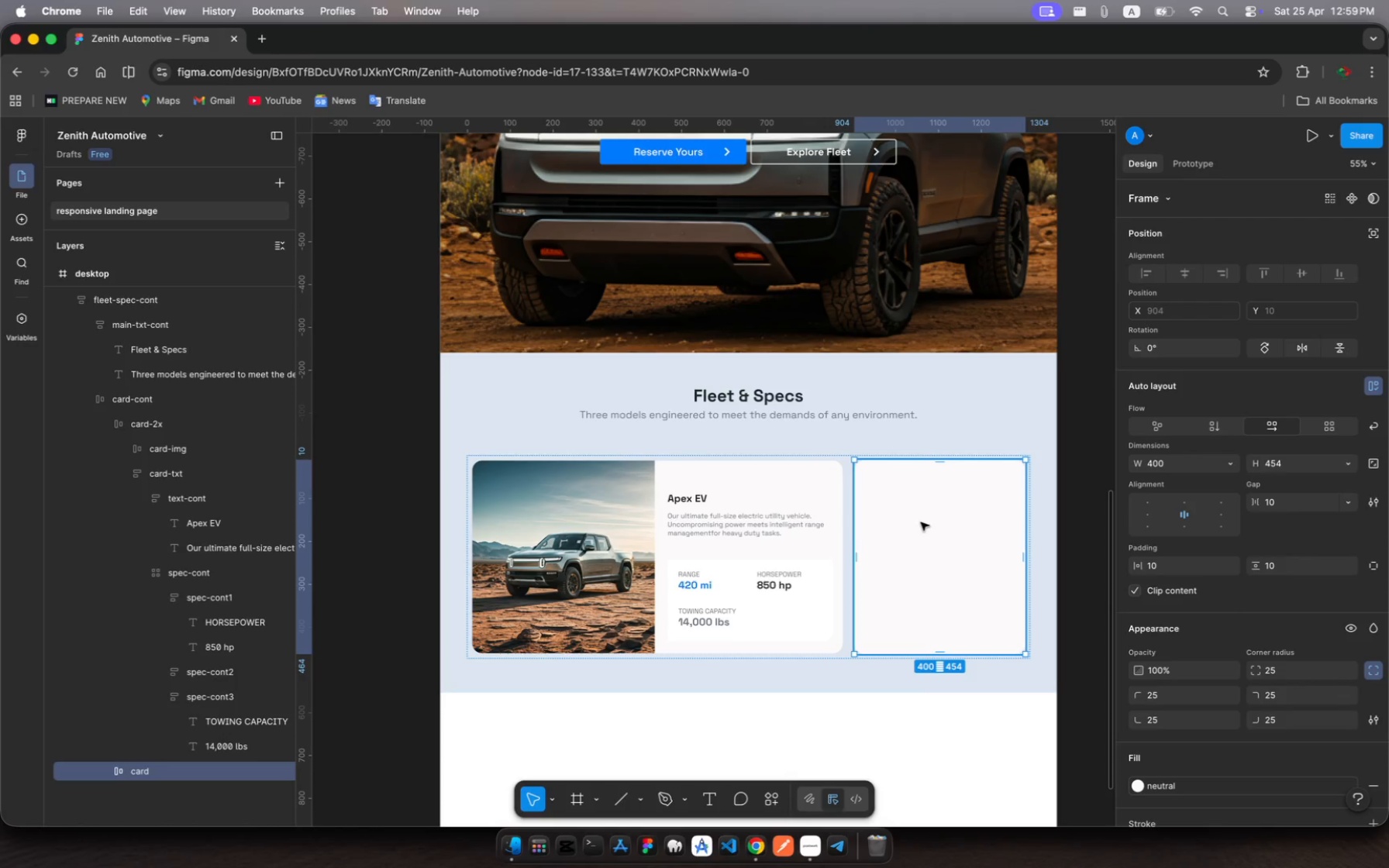 
wait(23.95)
 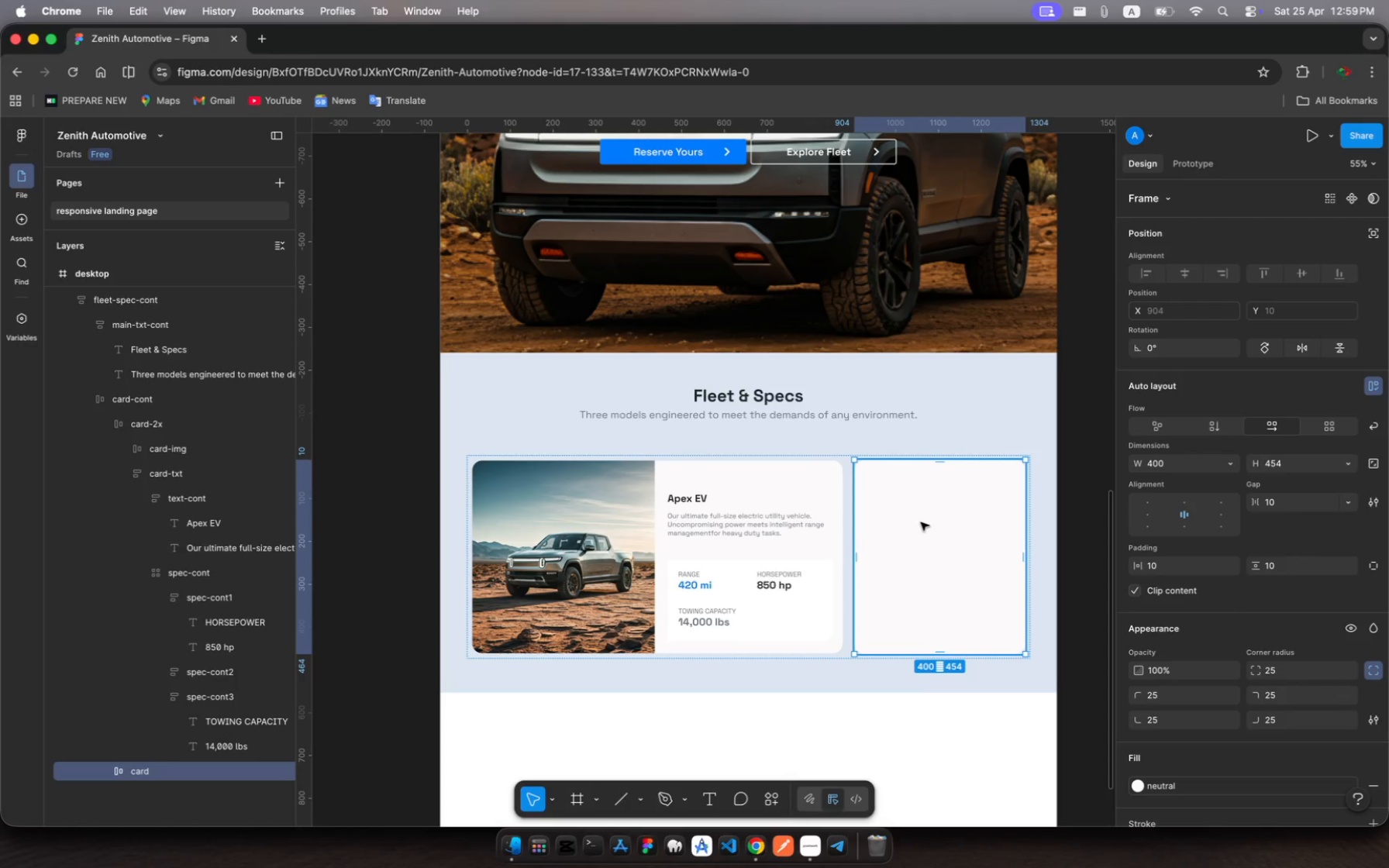 
scroll: coordinate [243, 607], scroll_direction: down, amount: 13.0
 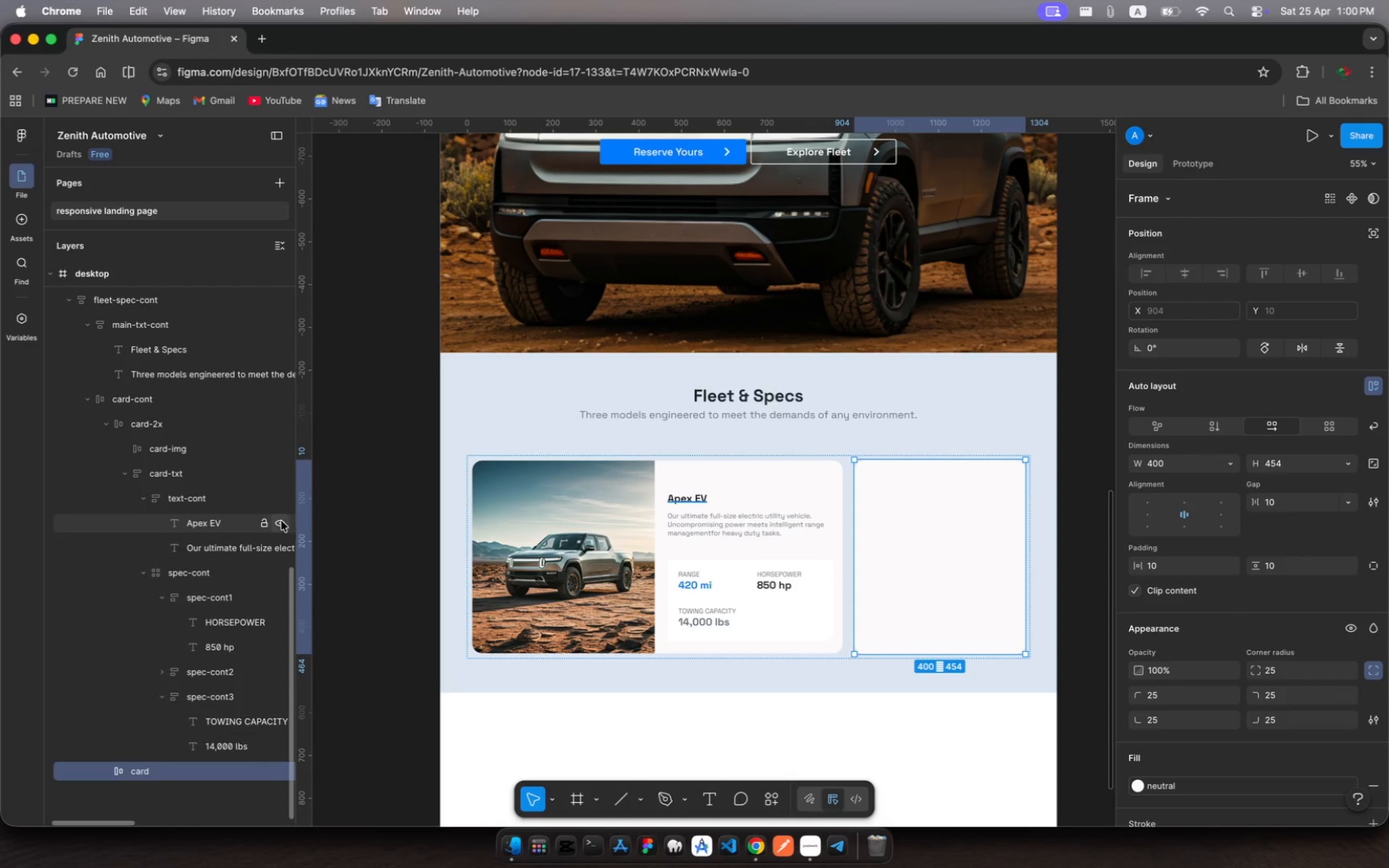 
left_click([696, 508])
 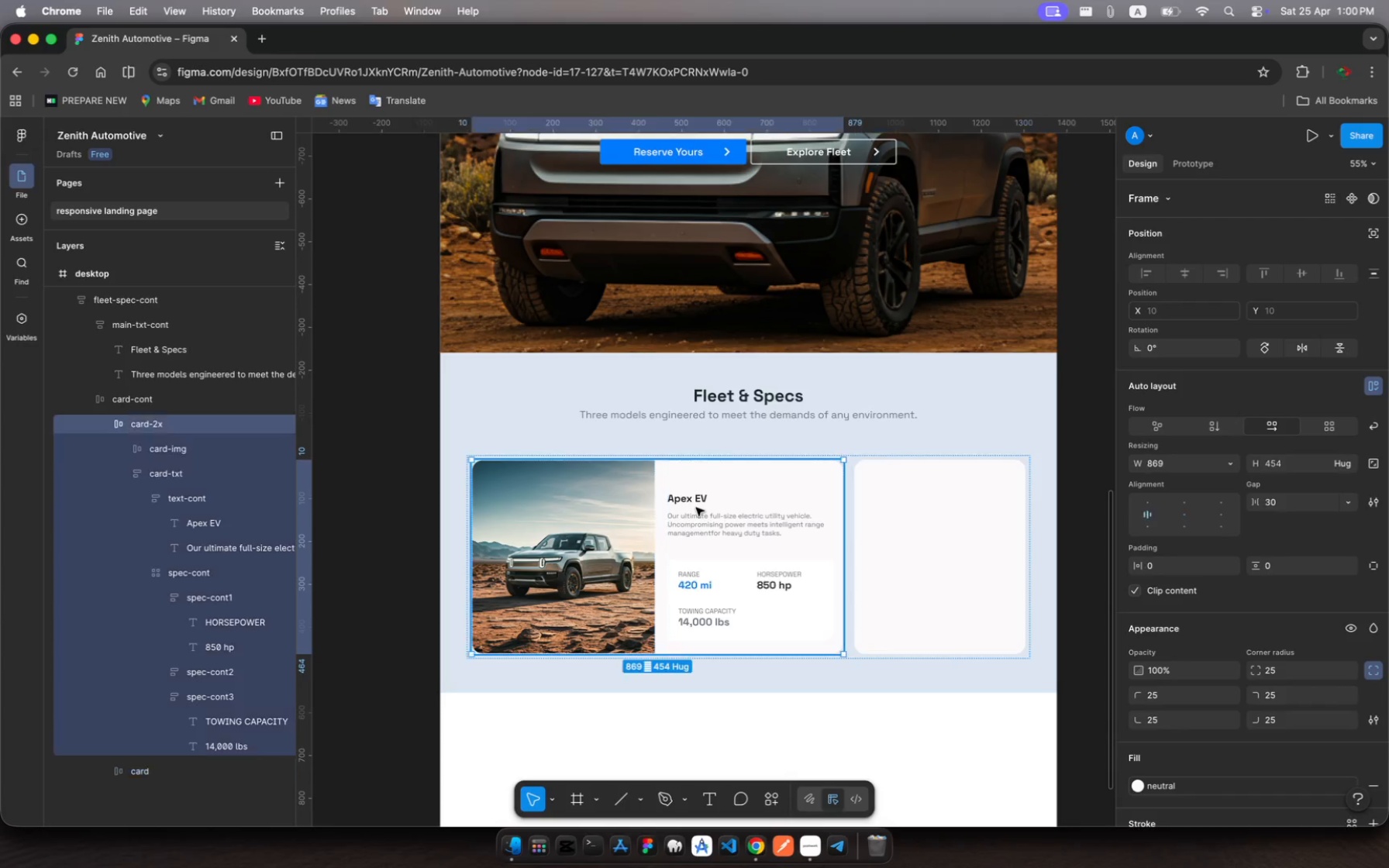 
left_click([696, 508])
 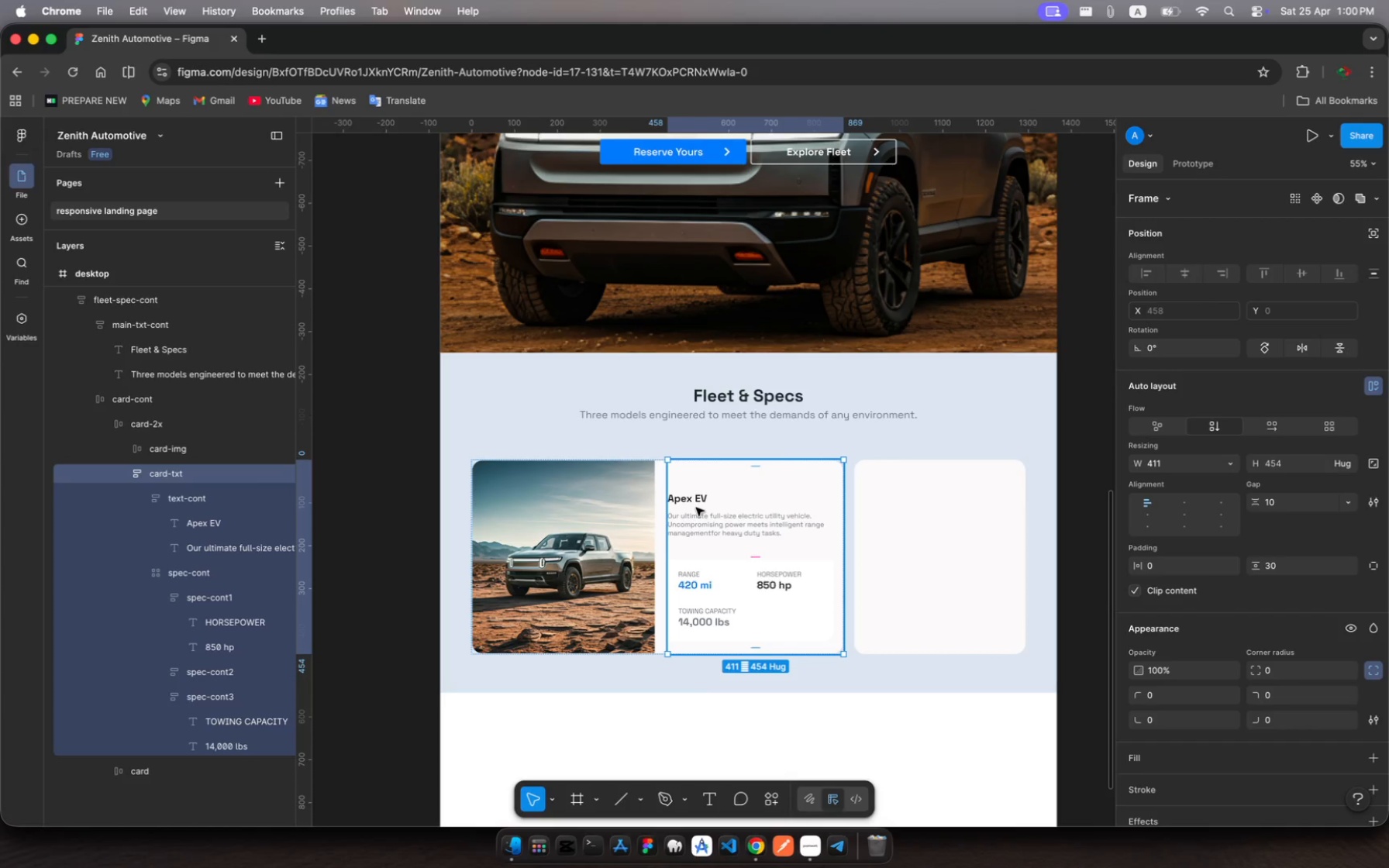 
left_click([696, 508])
 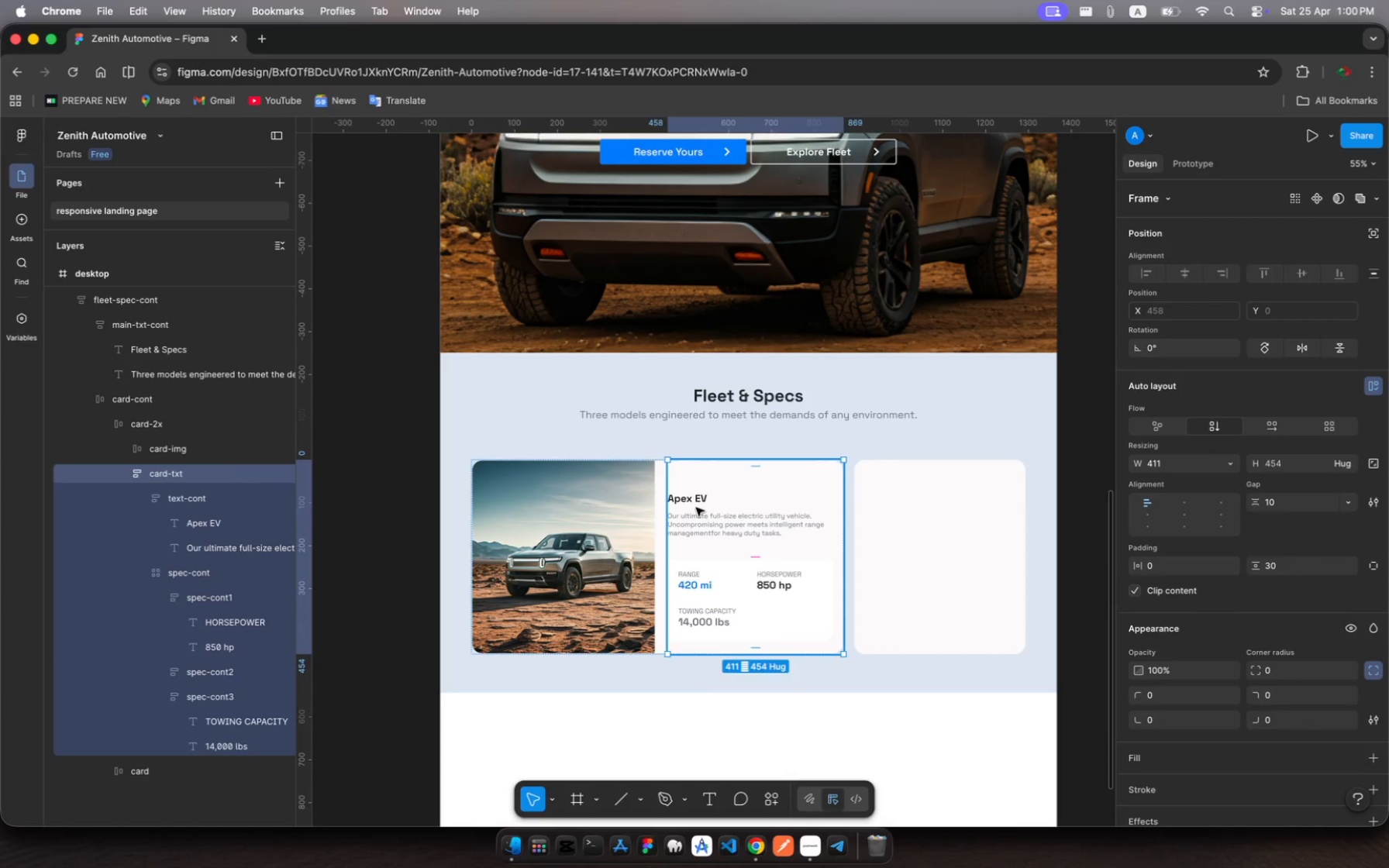 
left_click([696, 508])
 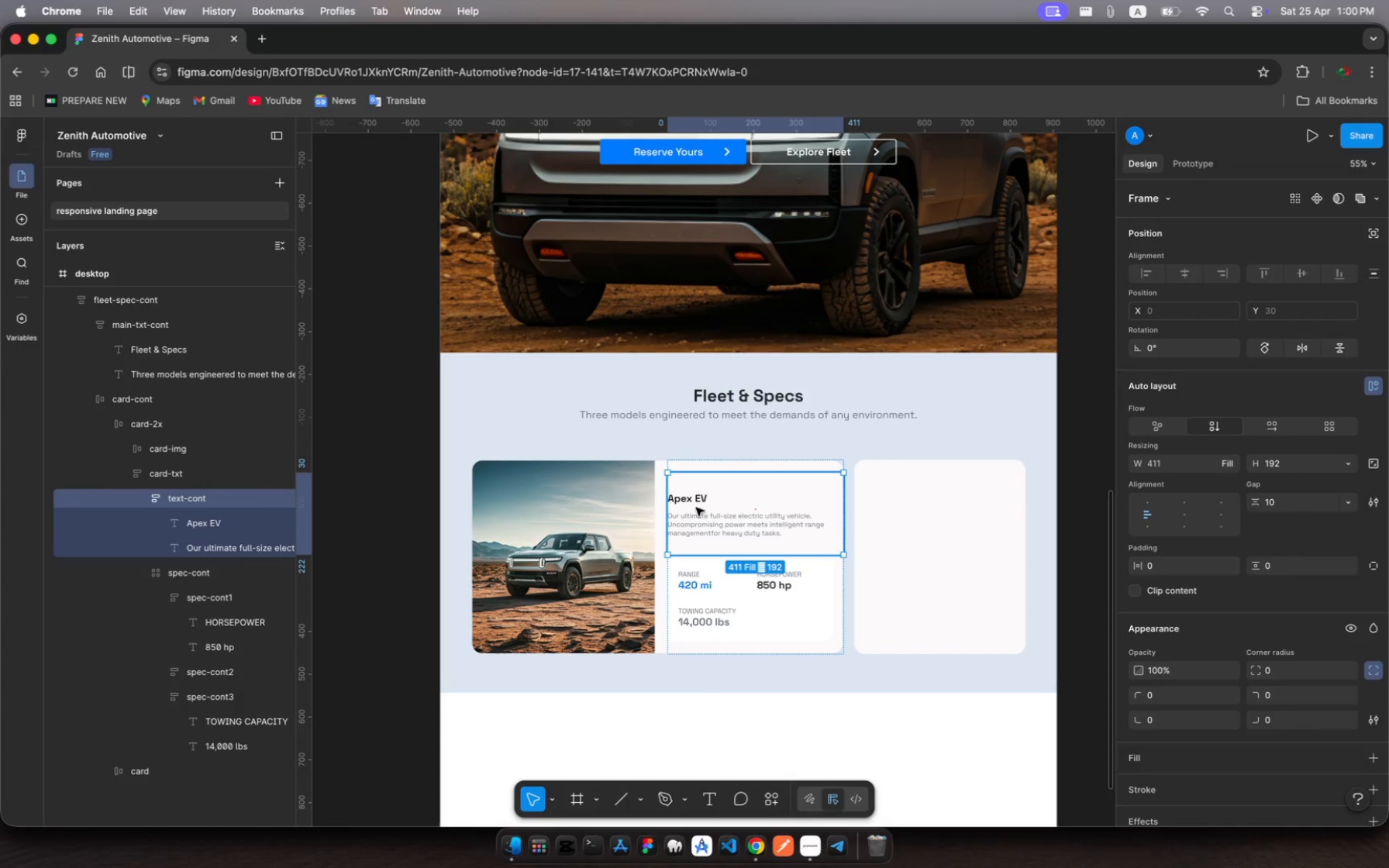 
key(Meta+C)
 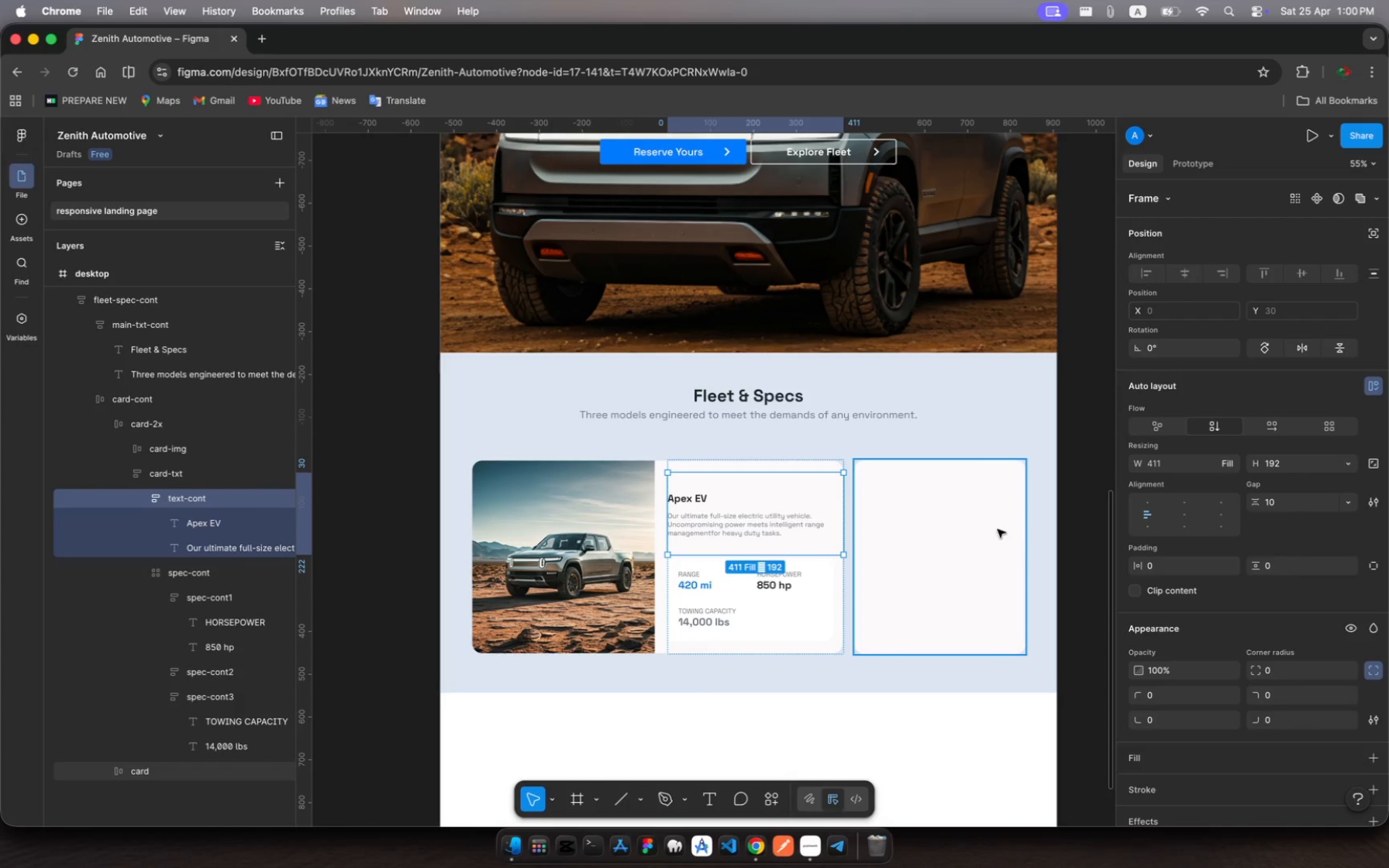 
left_click([956, 532])
 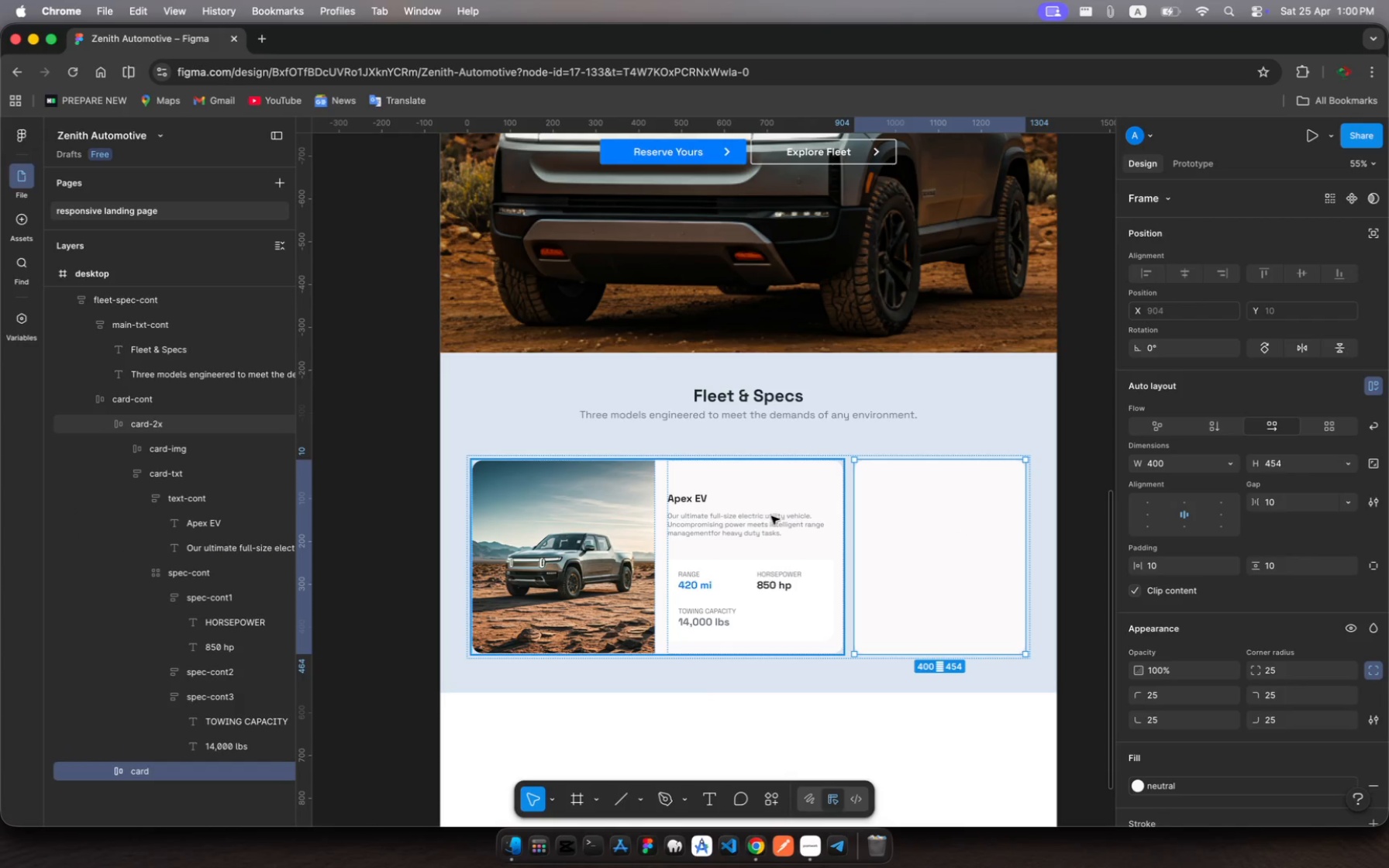 
wait(5.71)
 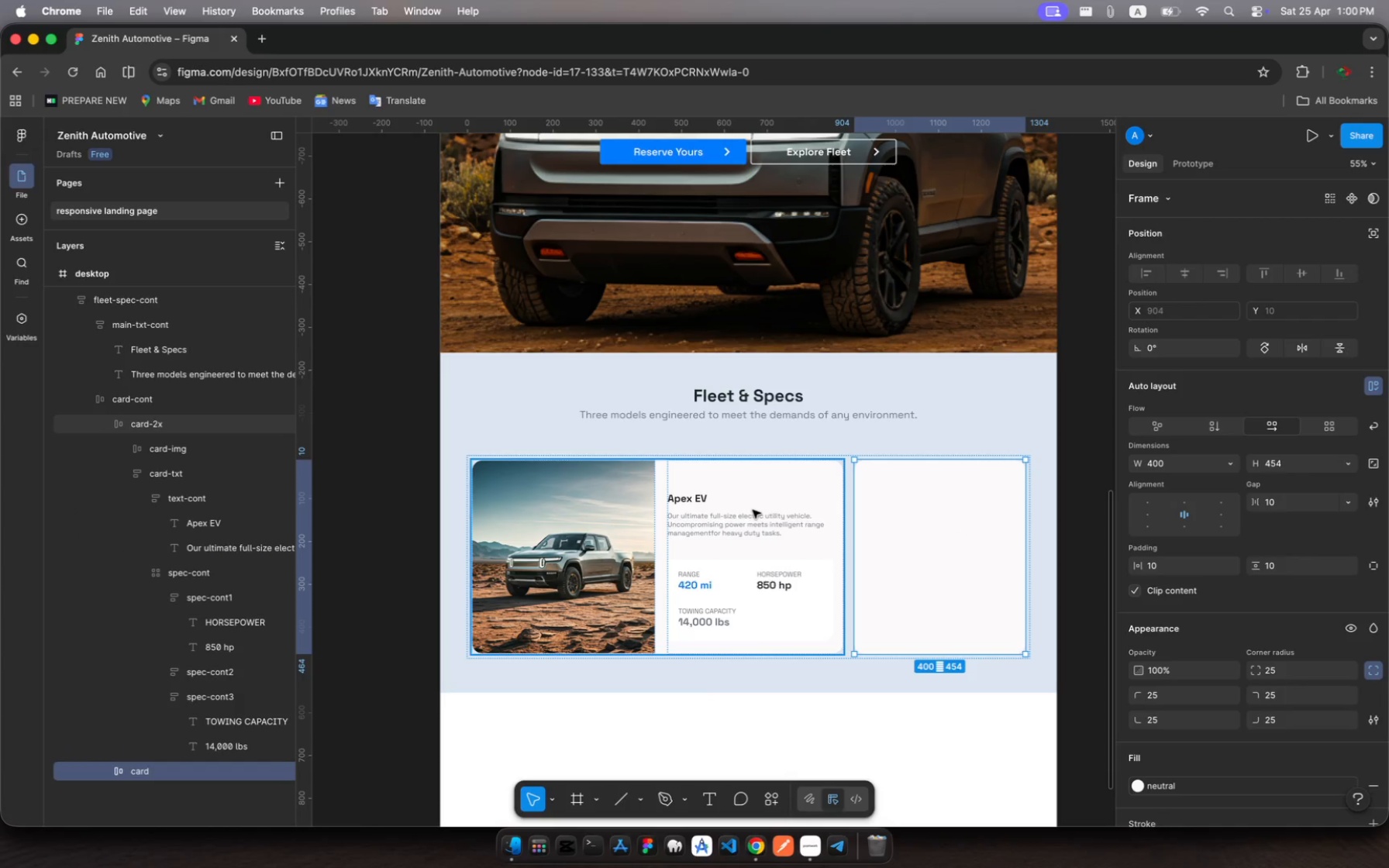 
double_click([726, 495])
 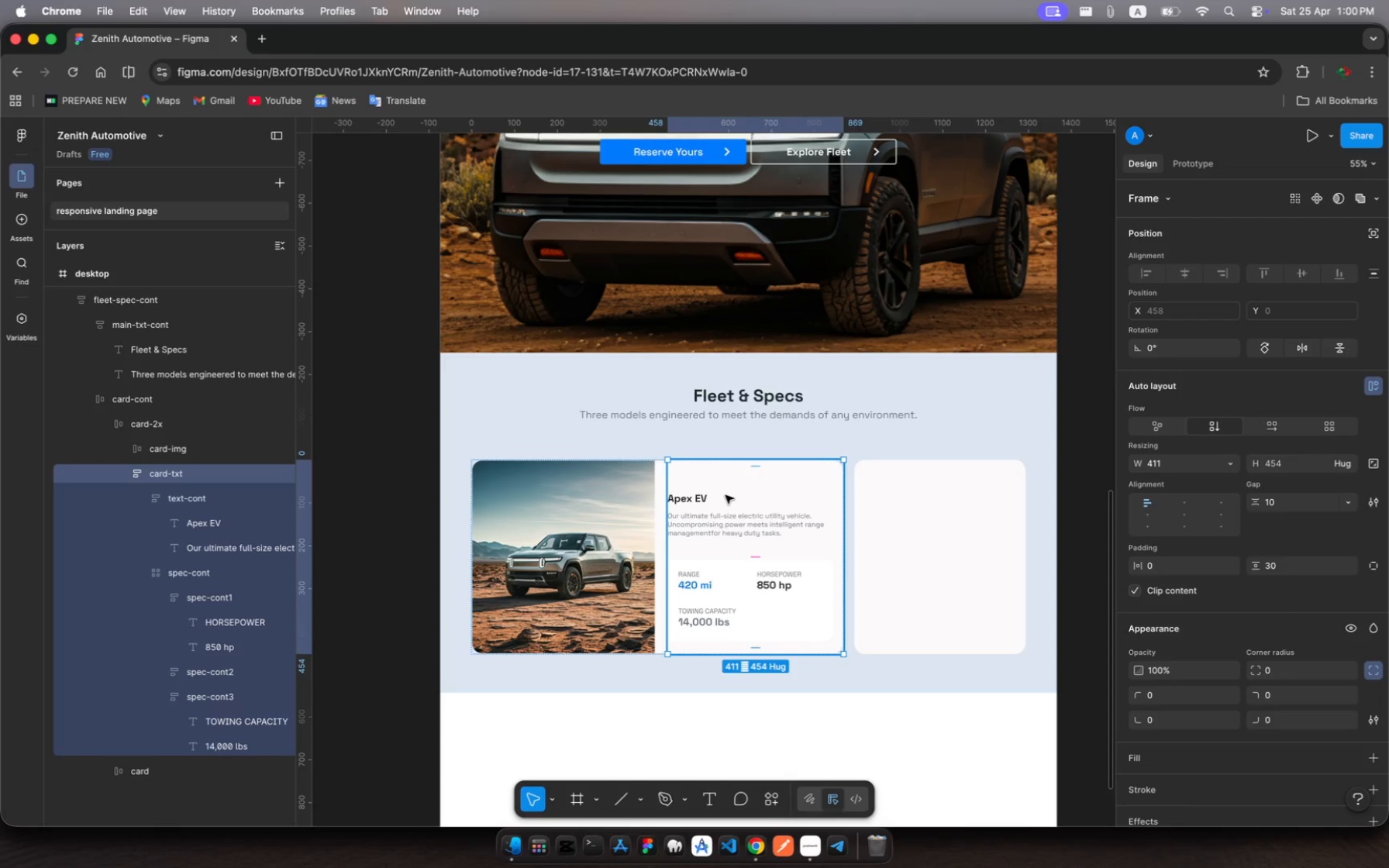 
wait(17.46)
 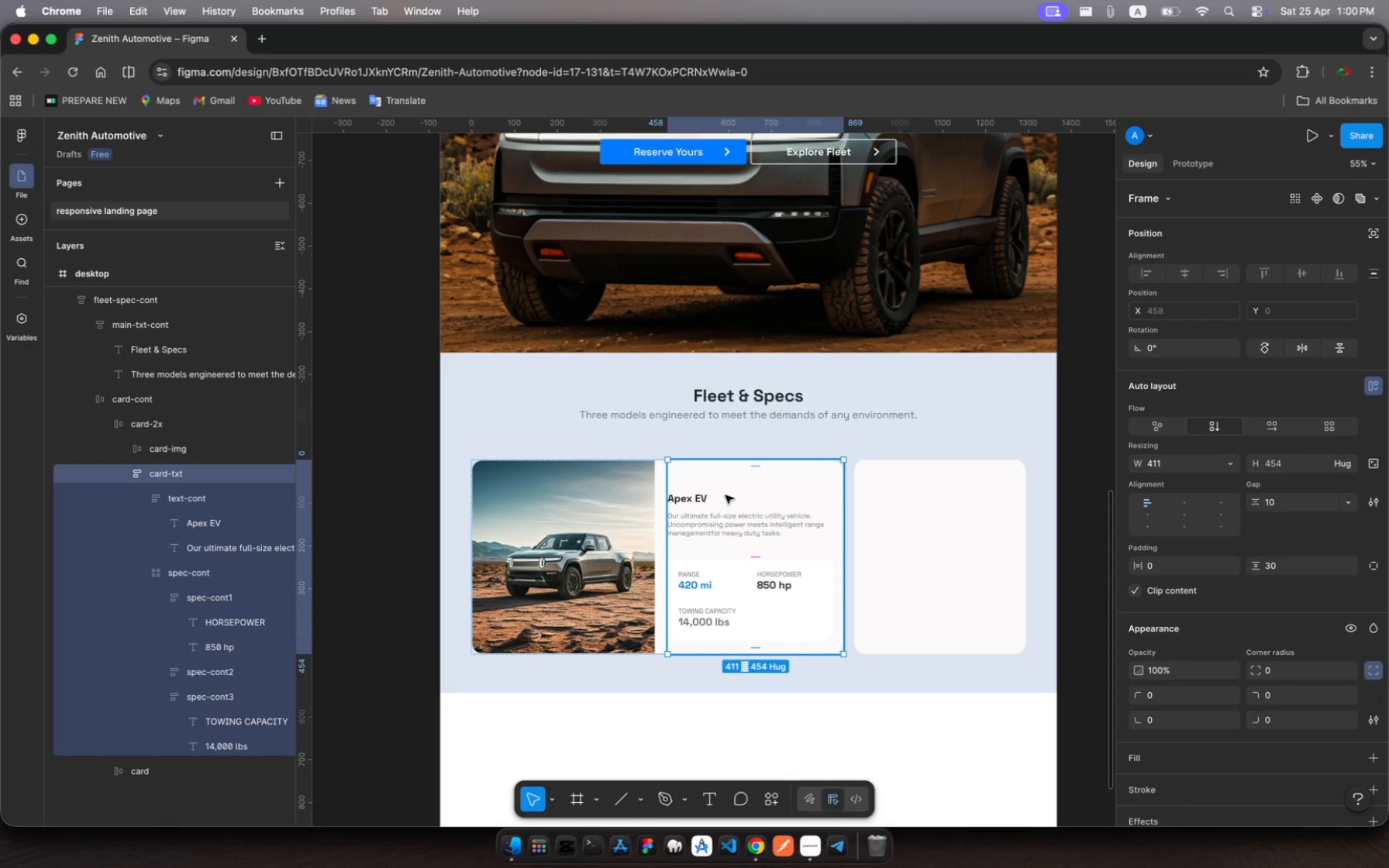 
double_click([723, 496])
 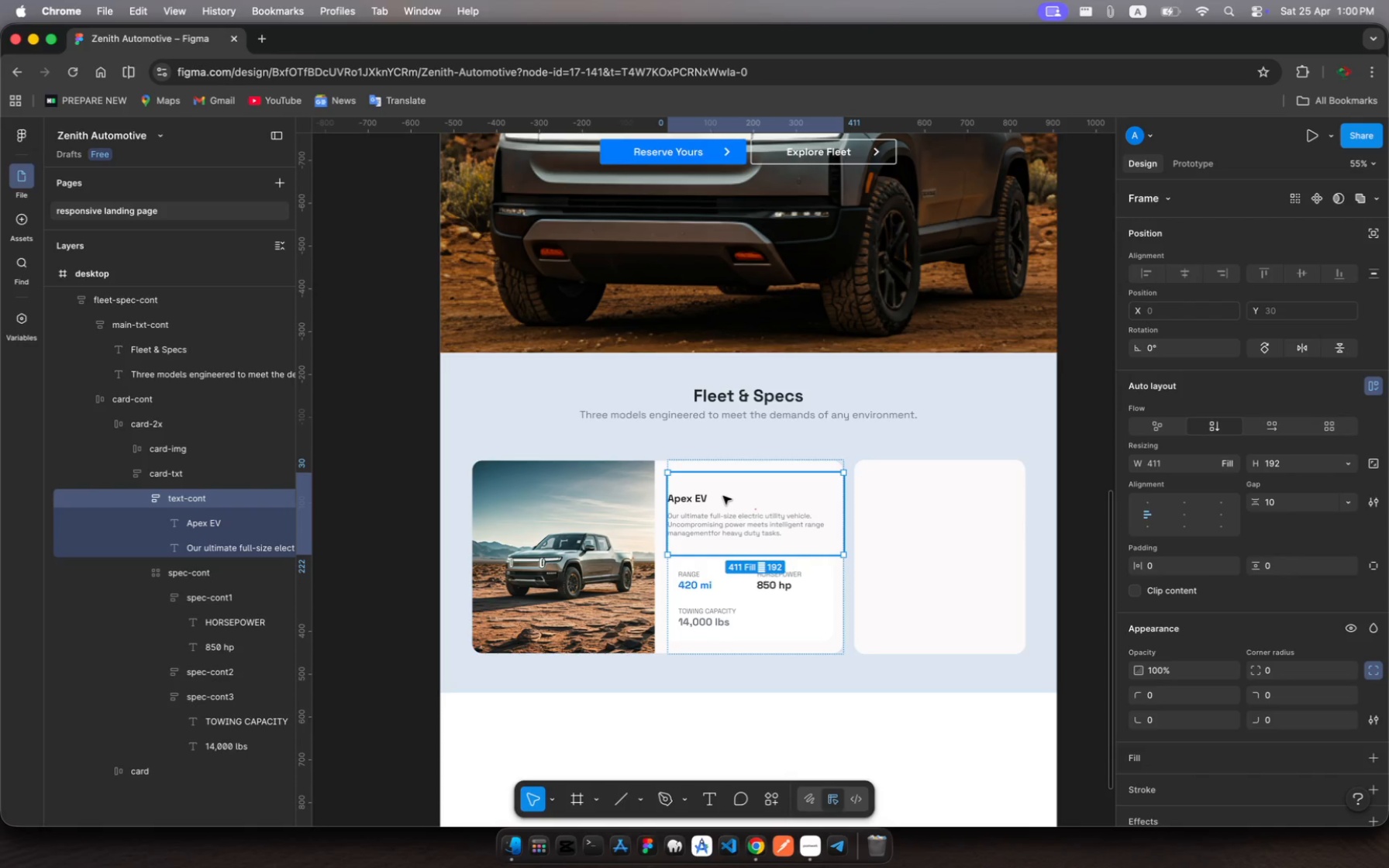 
key(Meta+C)
 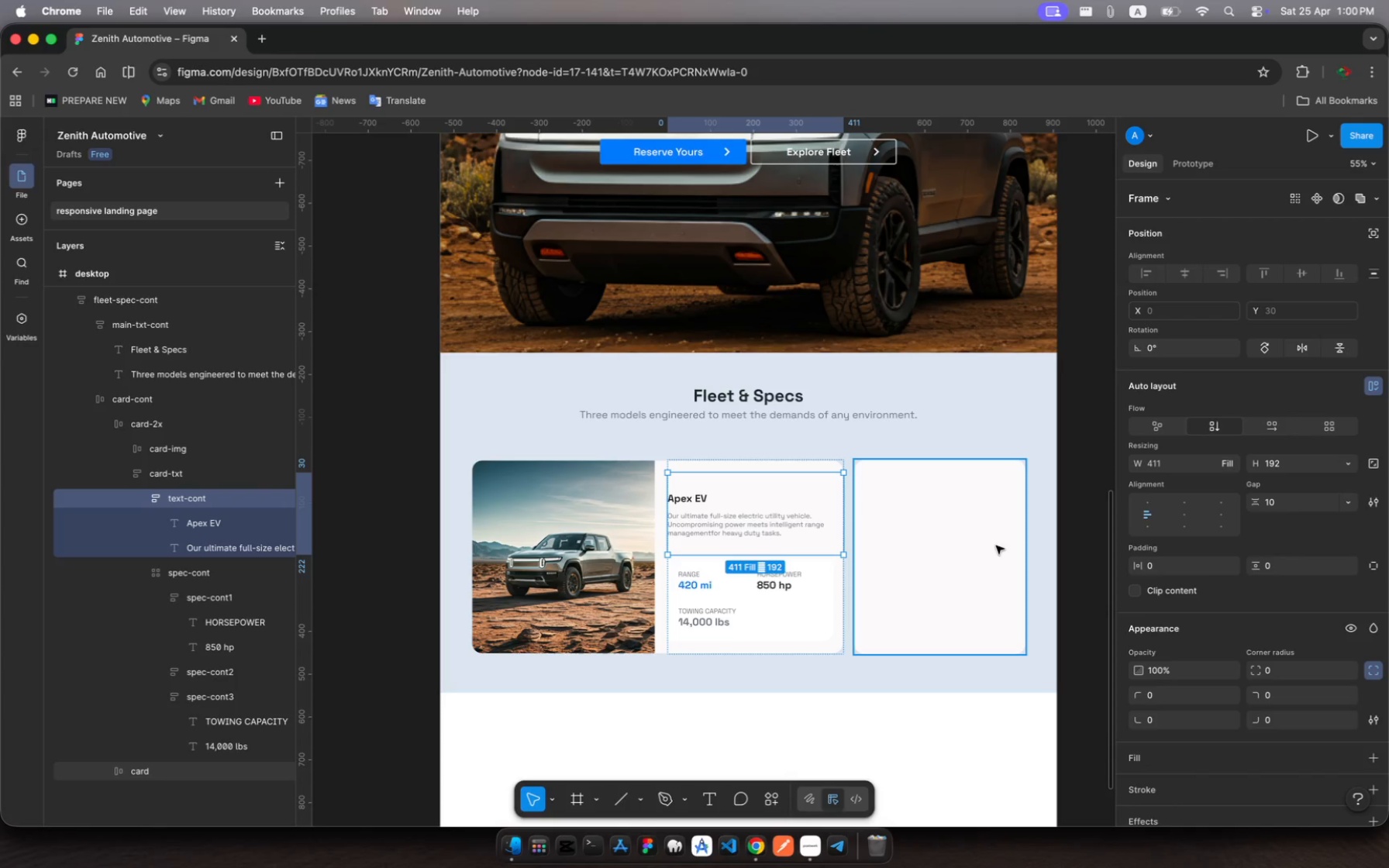 
left_click([917, 530])
 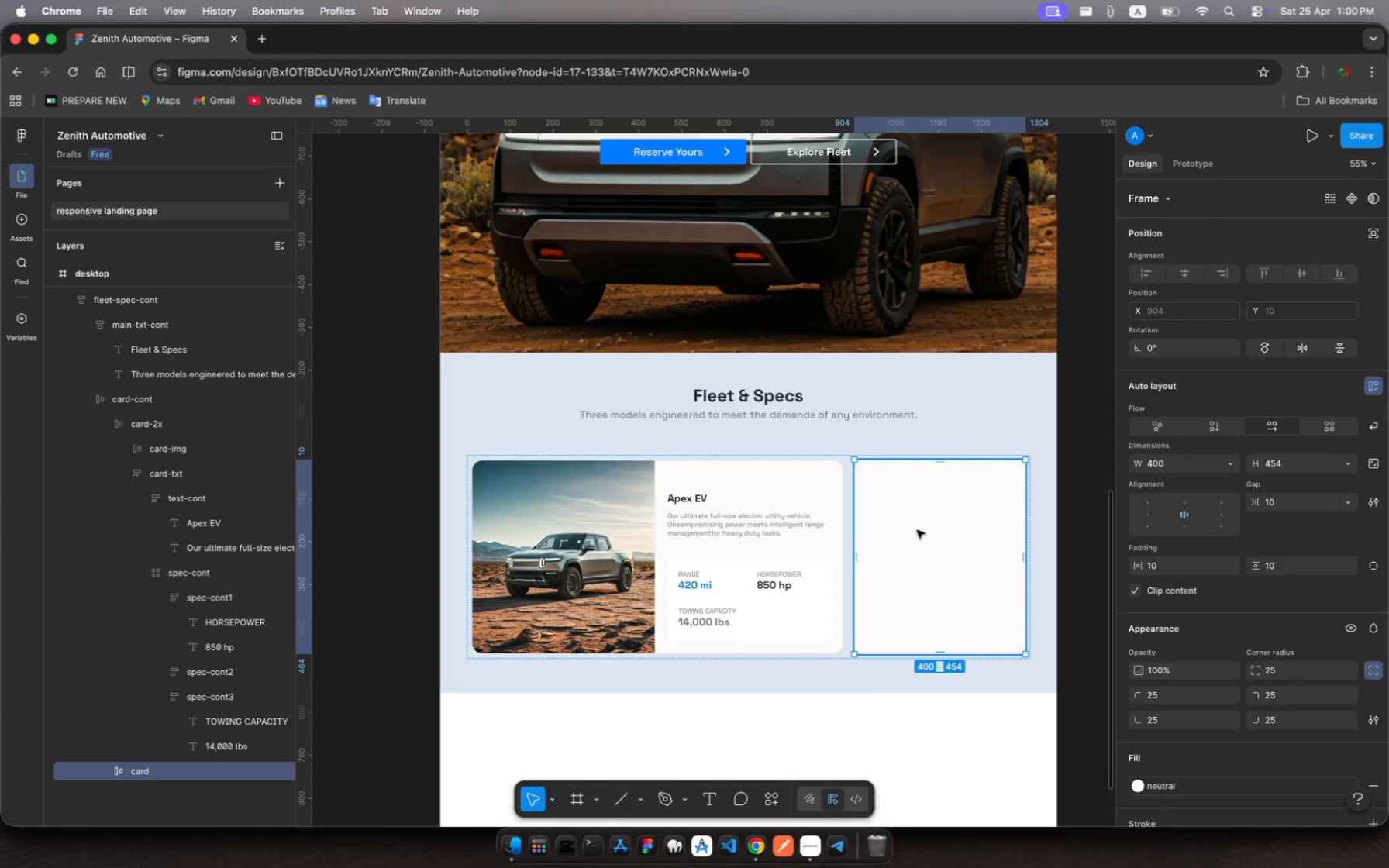 
key(Meta+V)
 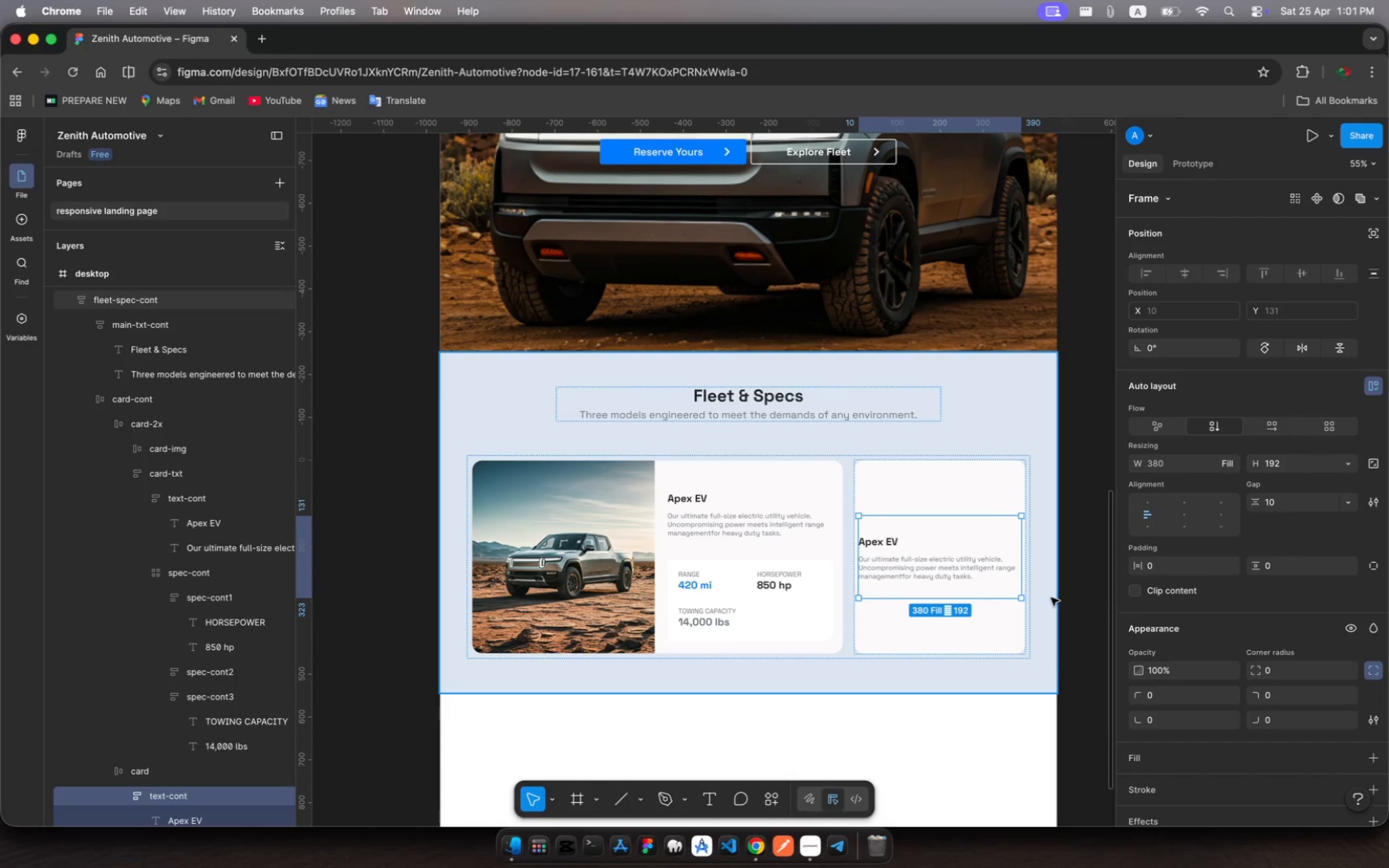 
wait(28.4)
 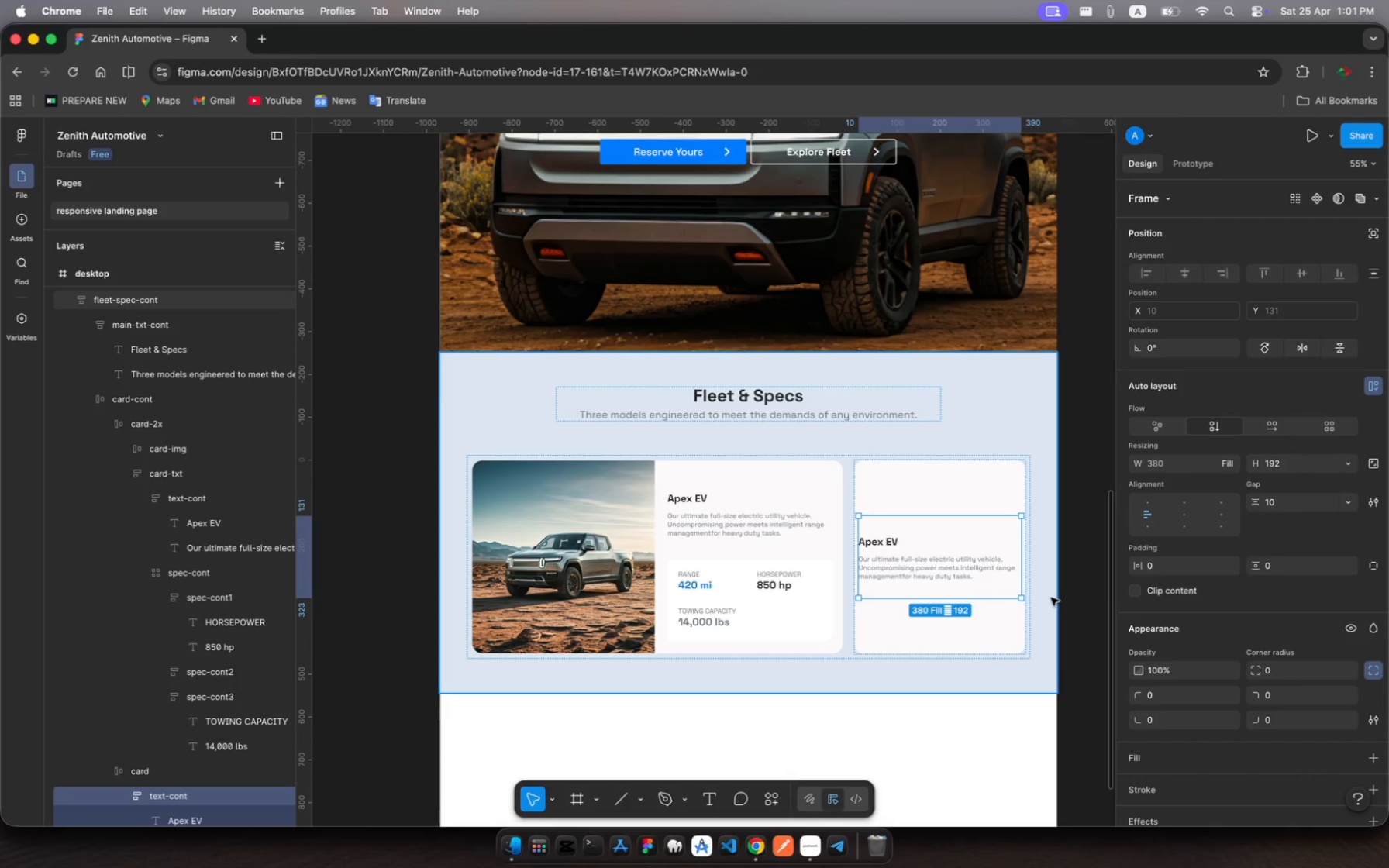 
left_click_drag(start_coordinate=[984, 598], to_coordinate=[978, 582])
 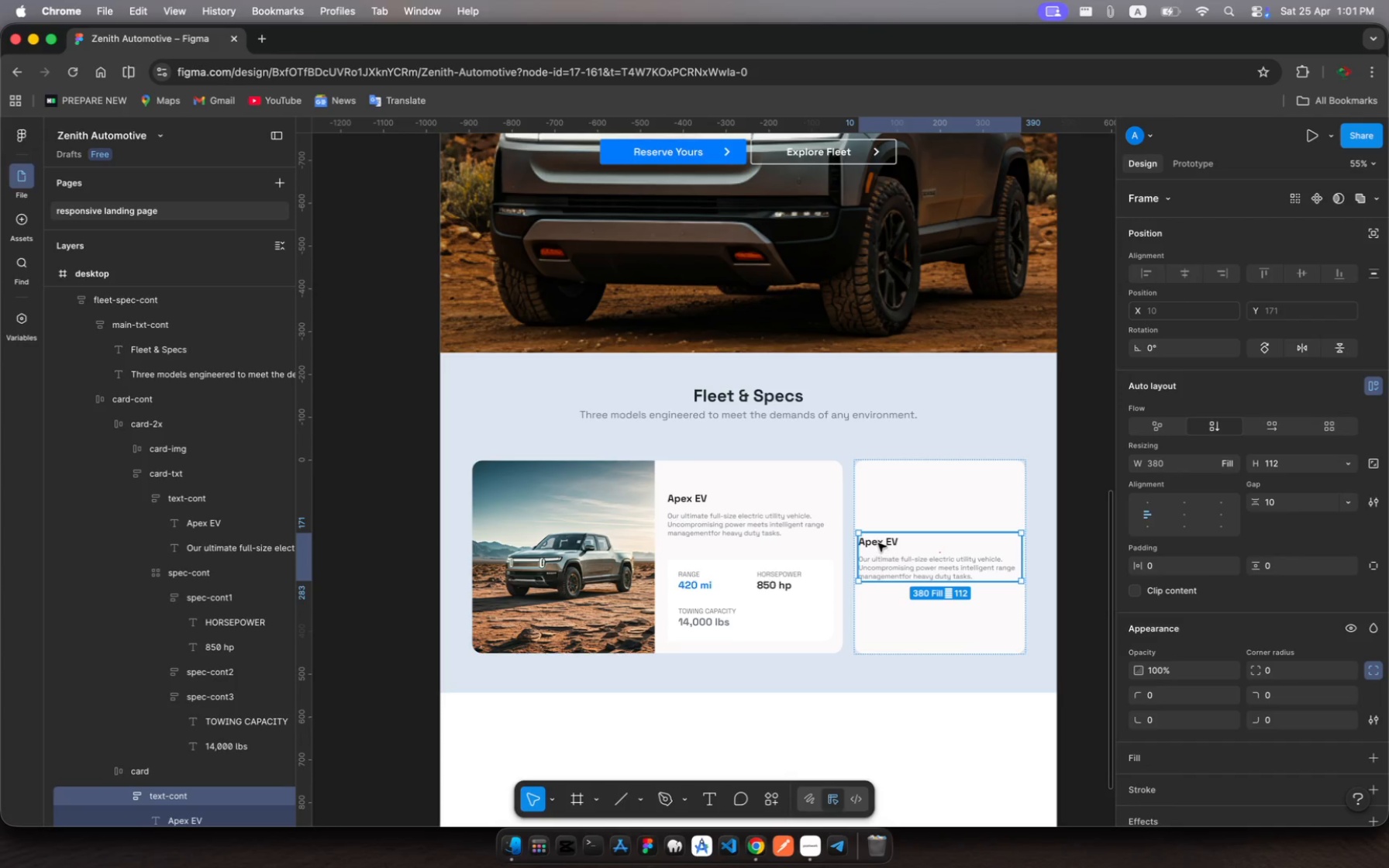 
double_click([878, 543])
 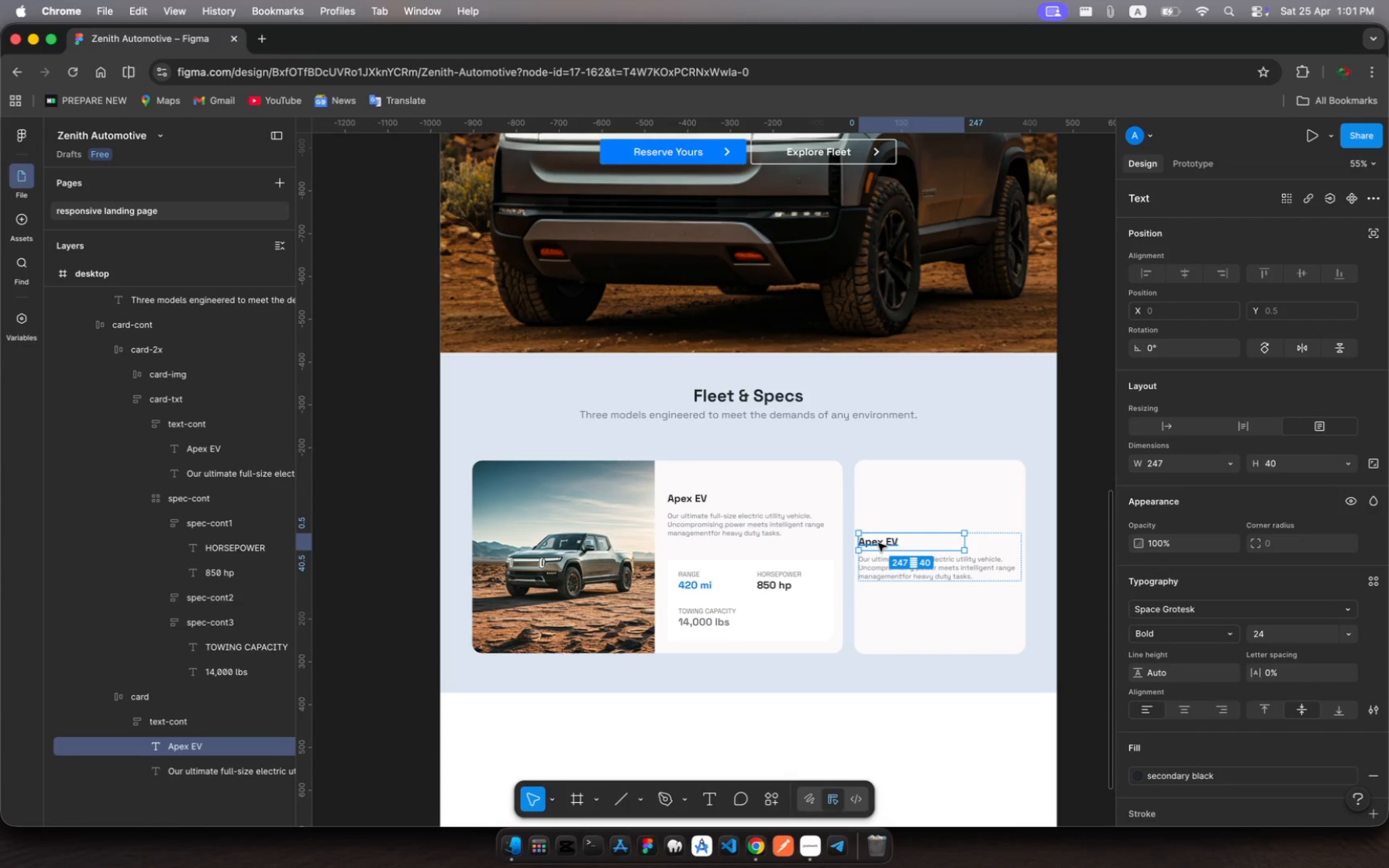 
left_click([878, 543])
 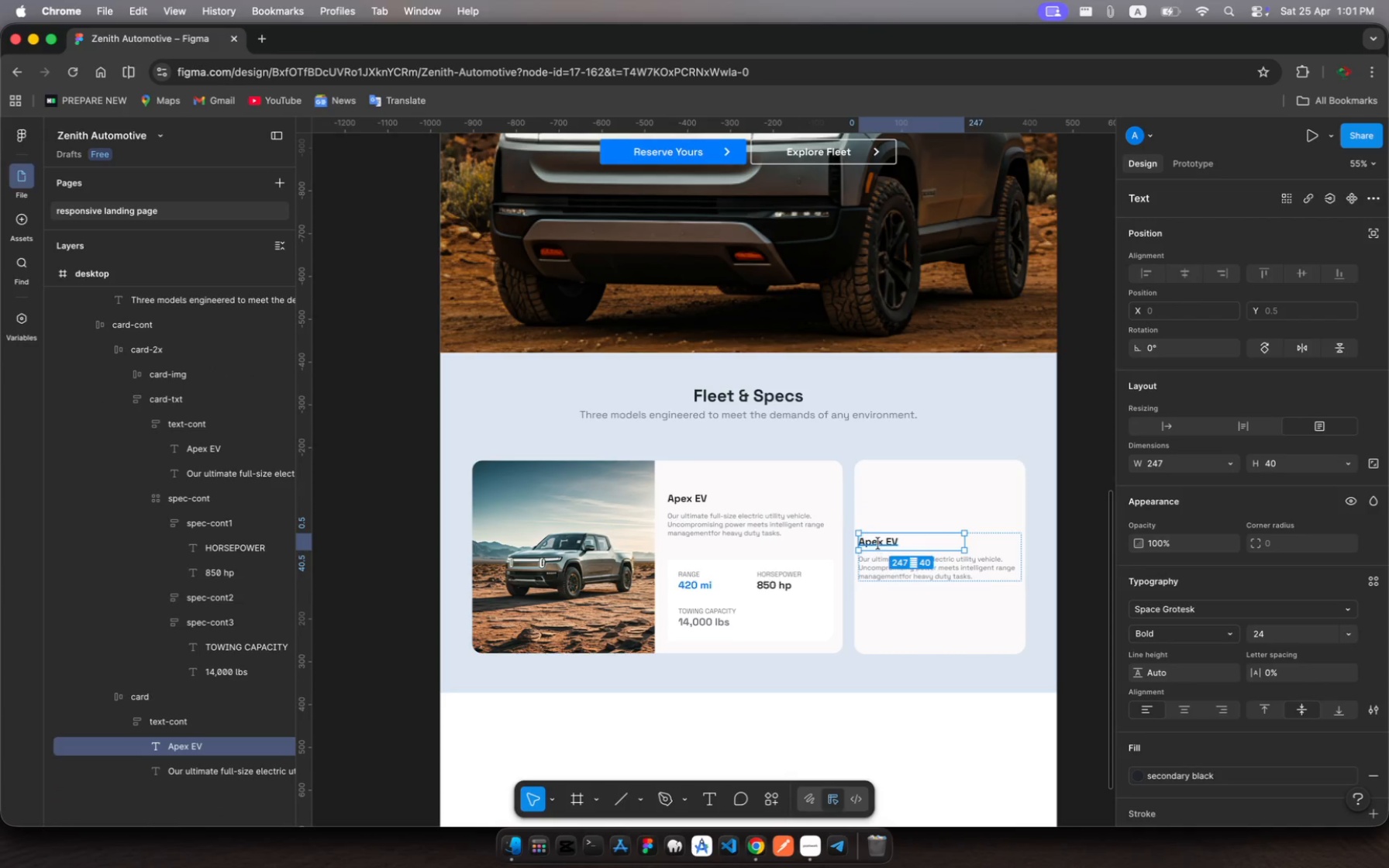 
left_click([878, 543])
 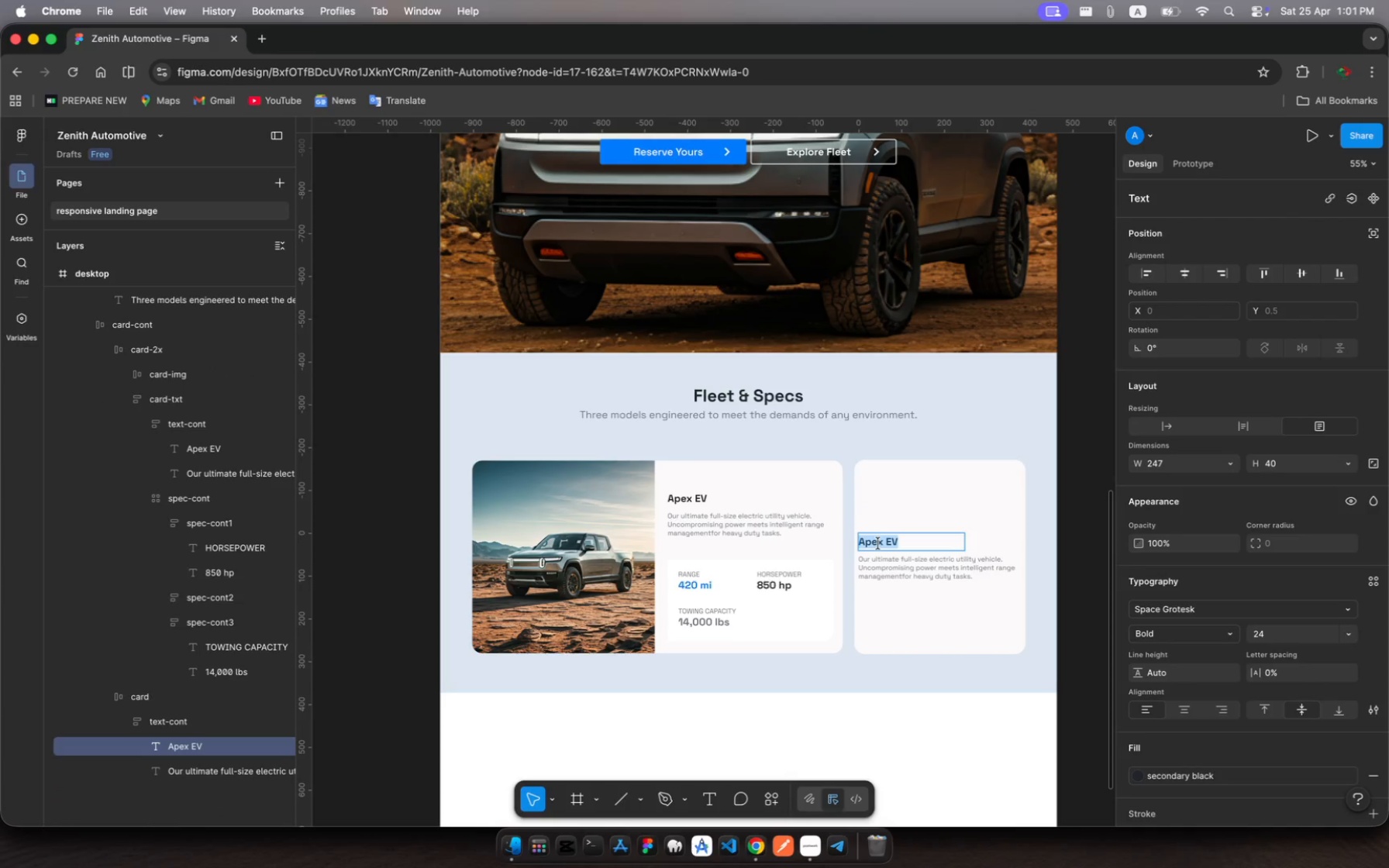 
type(Z-Urn)
 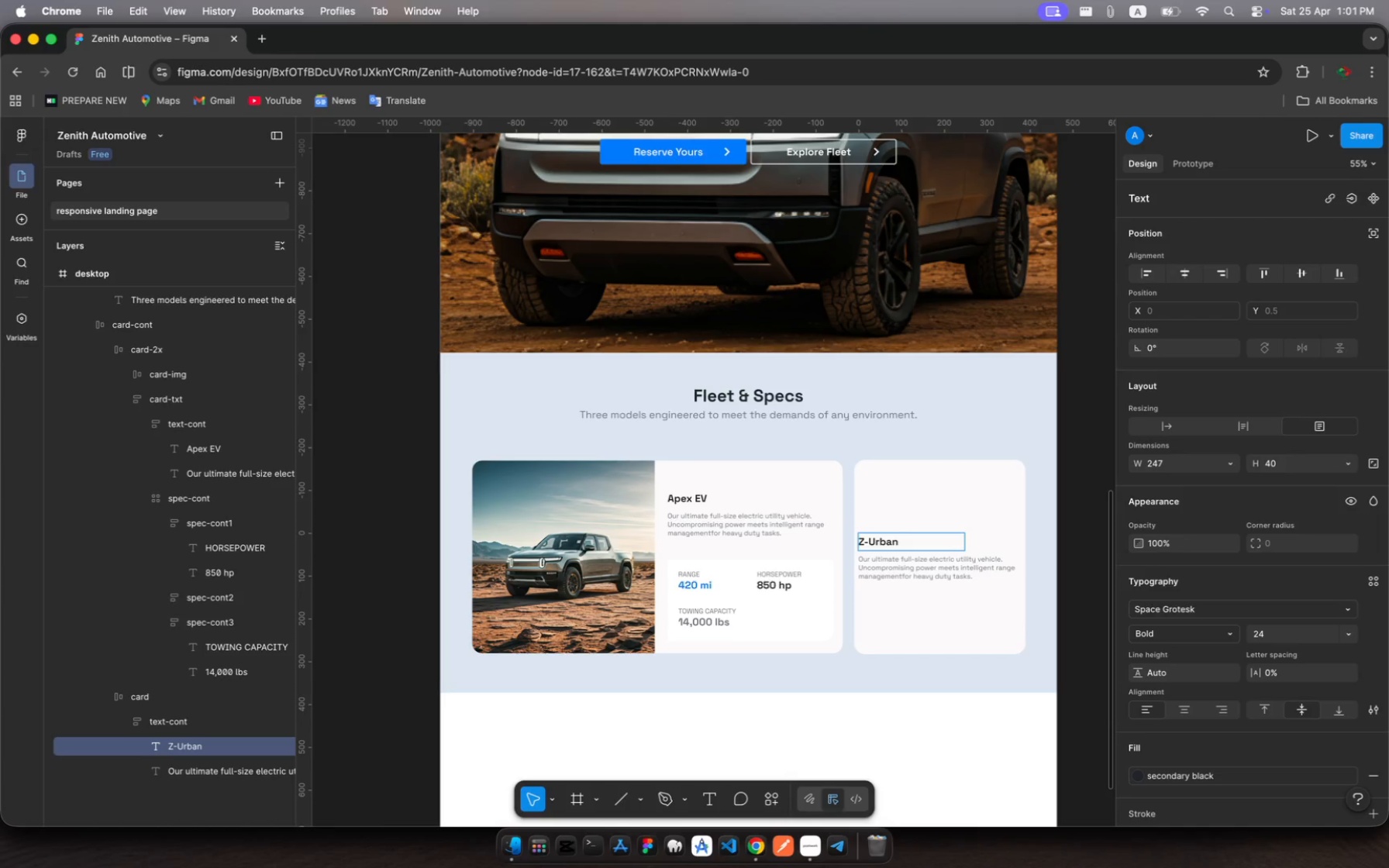 
 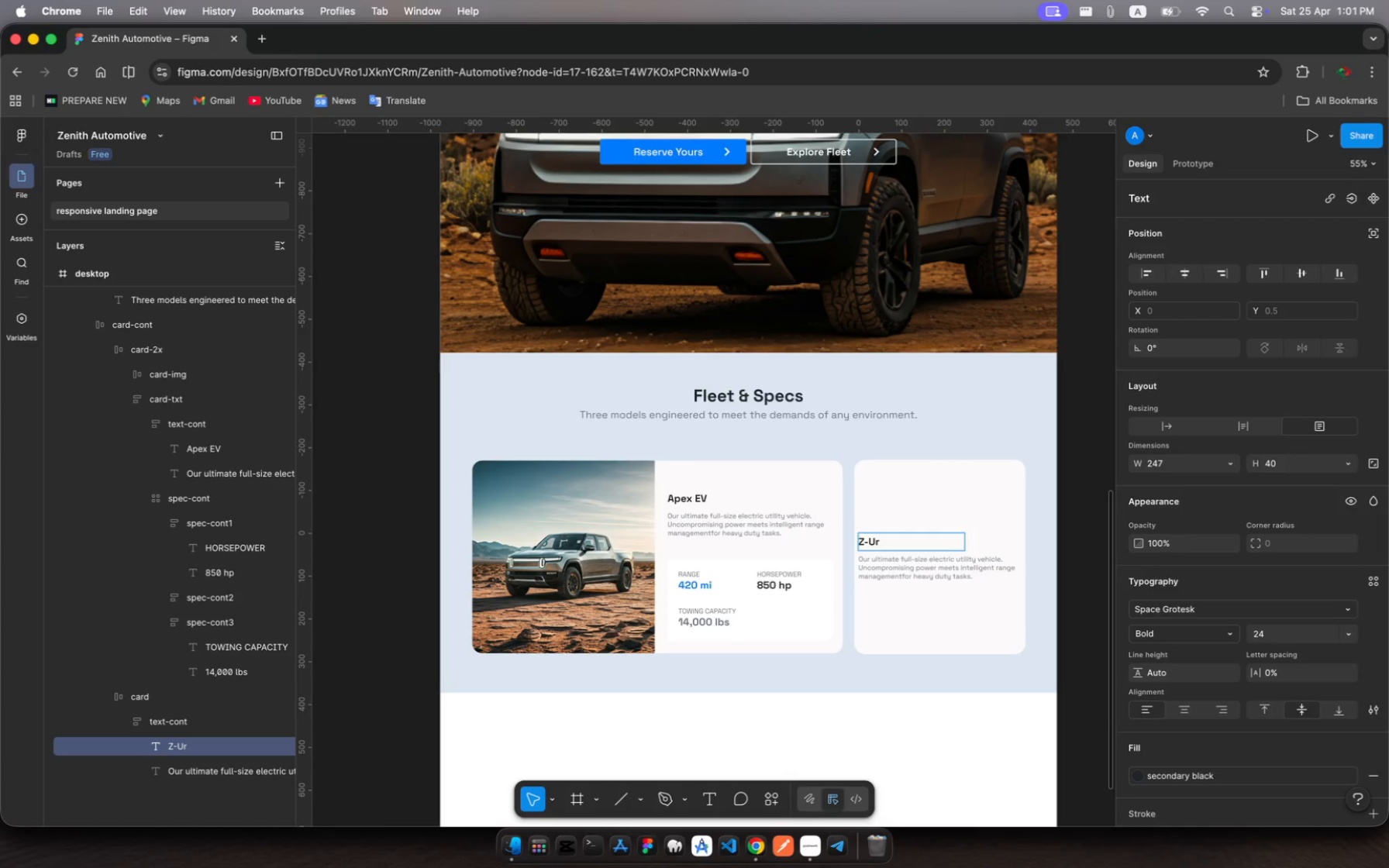 
hold_key(key=B, duration=0.31)
 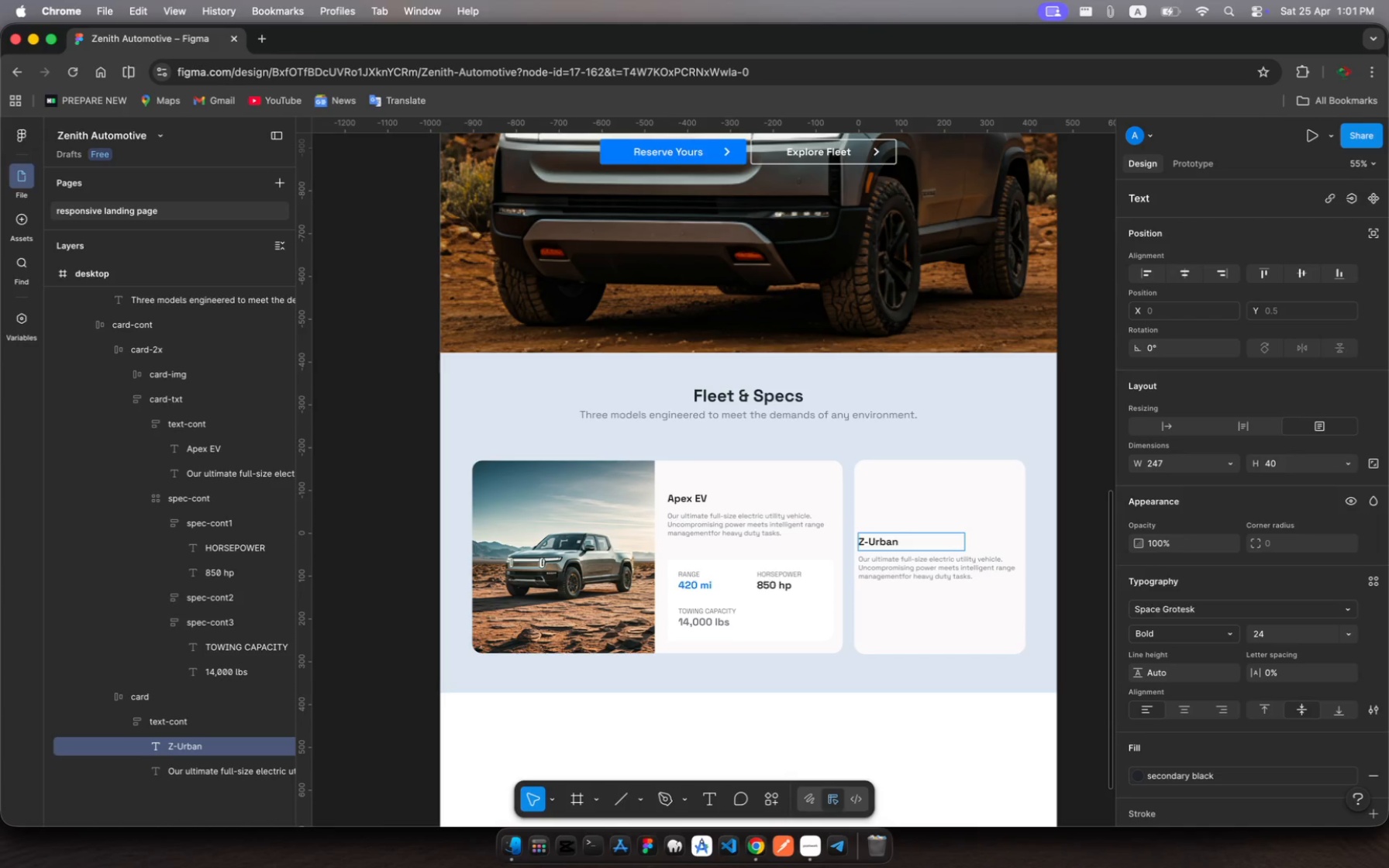 
hold_key(key=A, duration=0.31)
 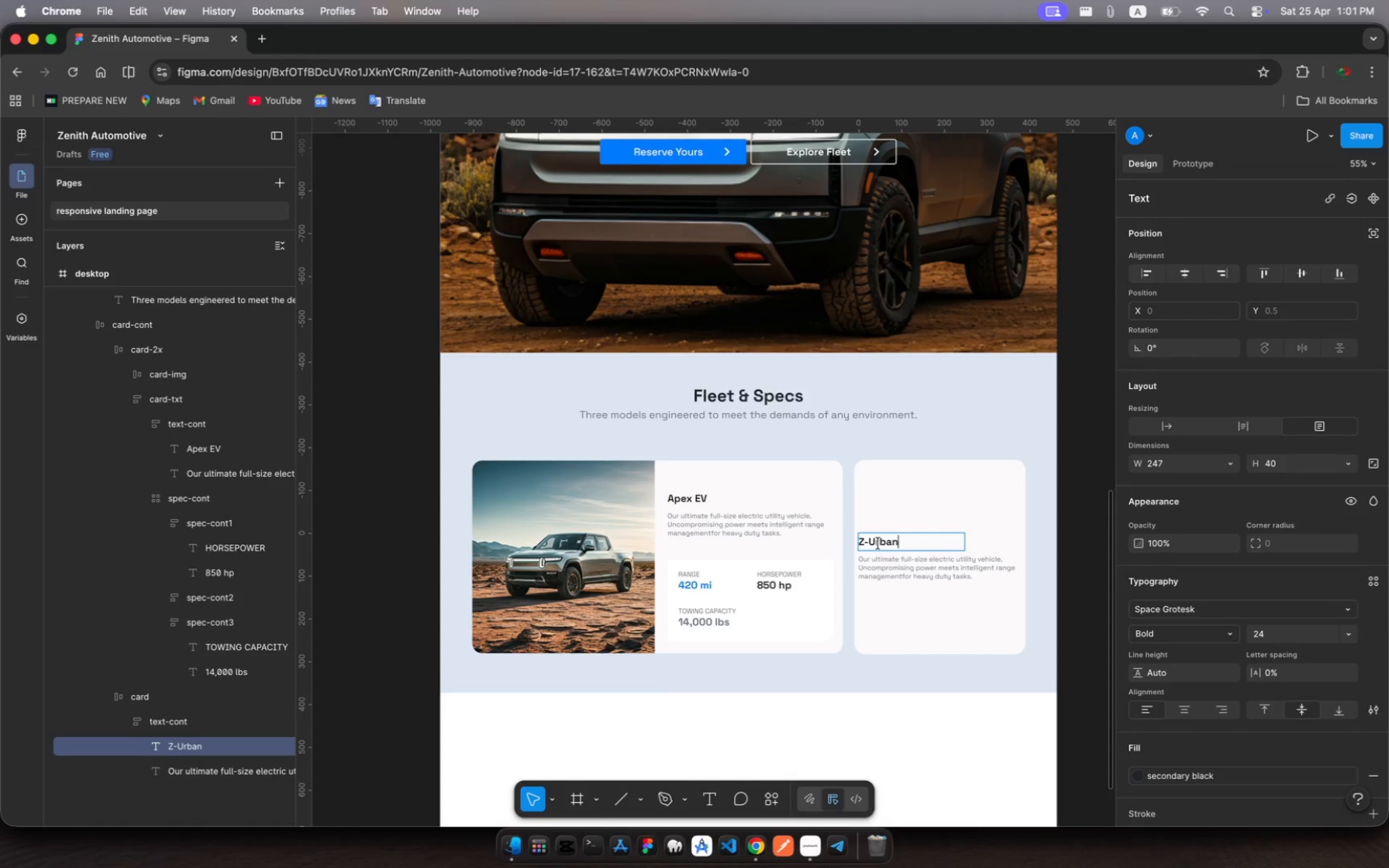 
left_click([901, 560])
 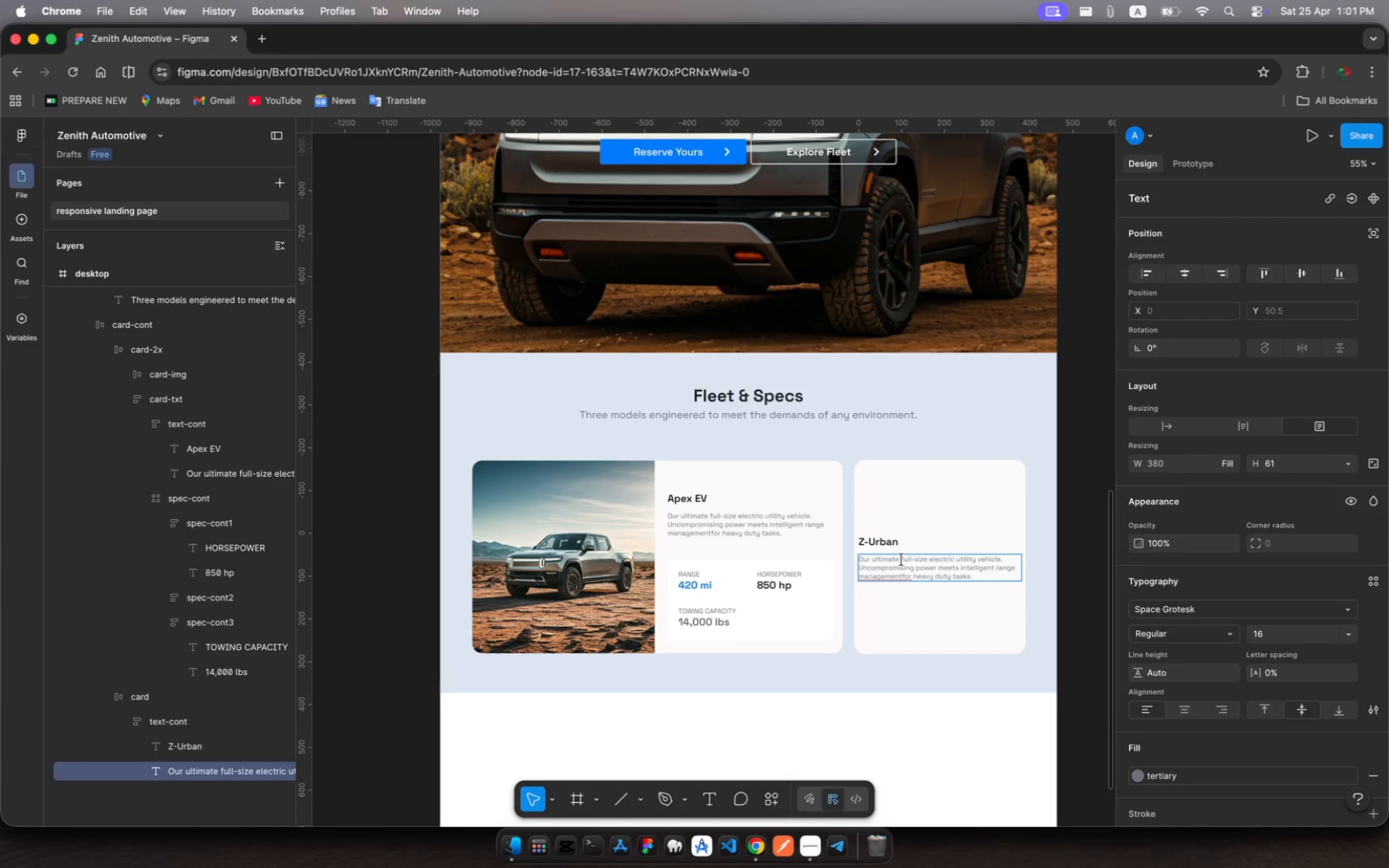 
left_click([901, 560])
 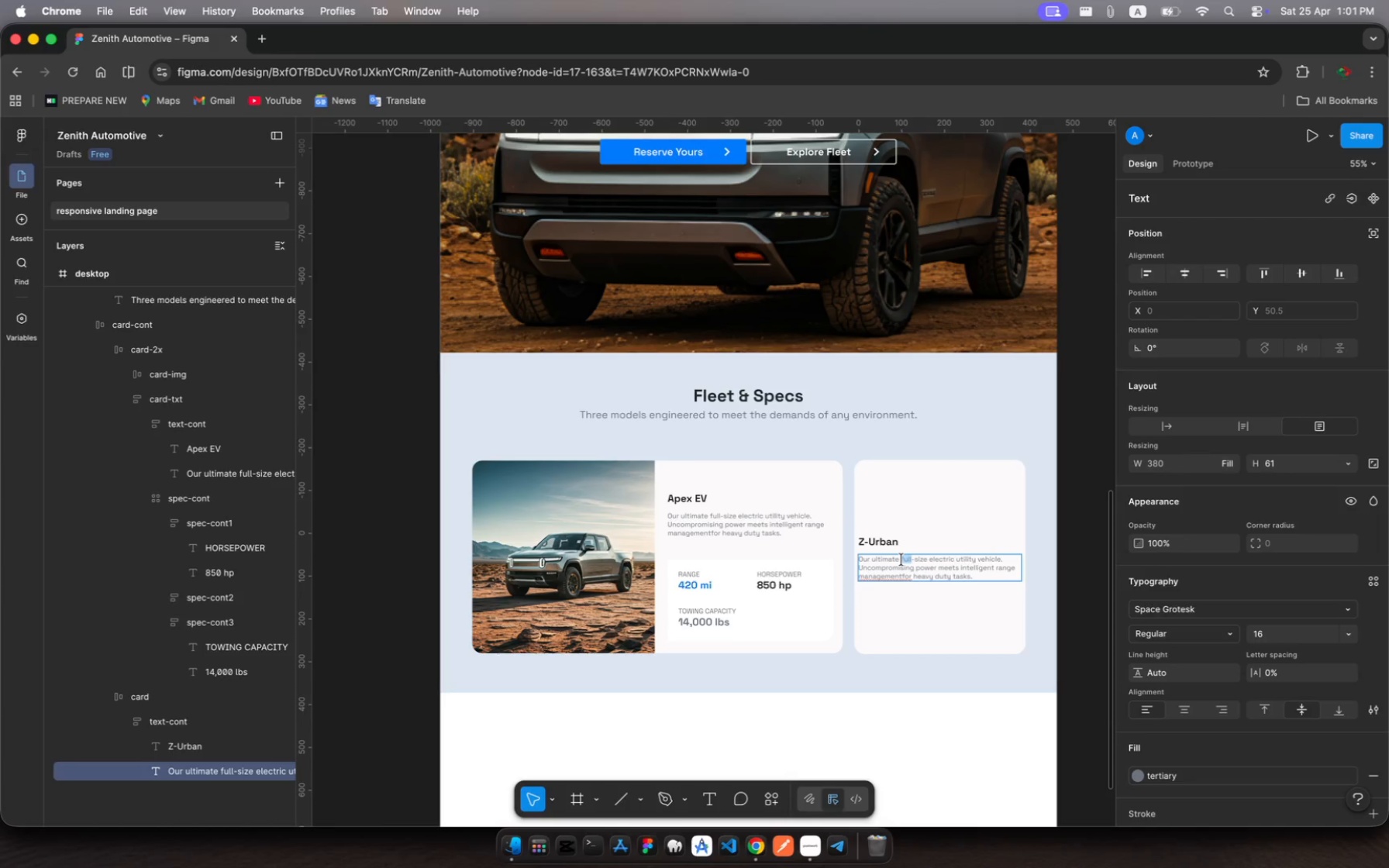 
key(Meta+A)
 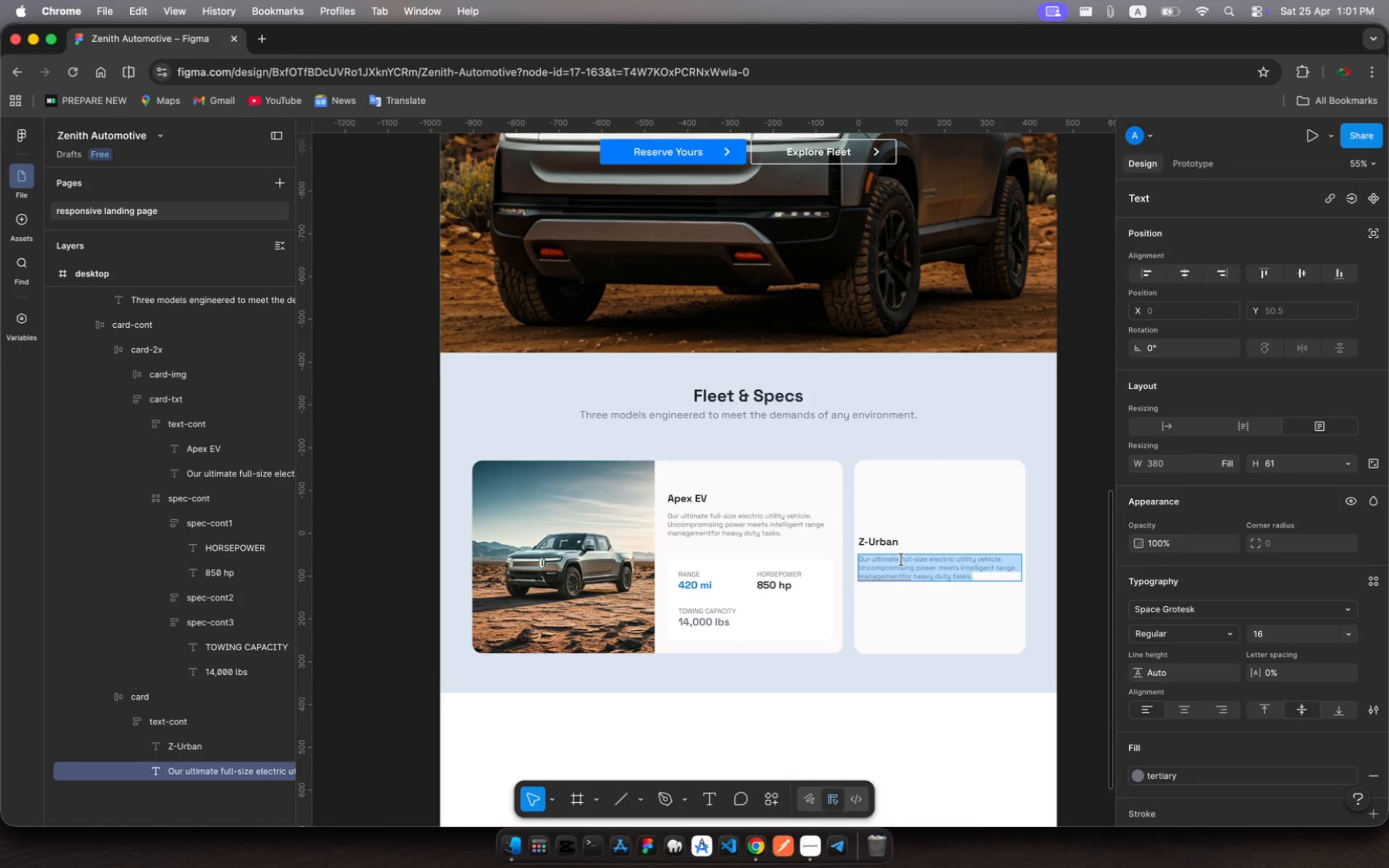 
type(Te md)
 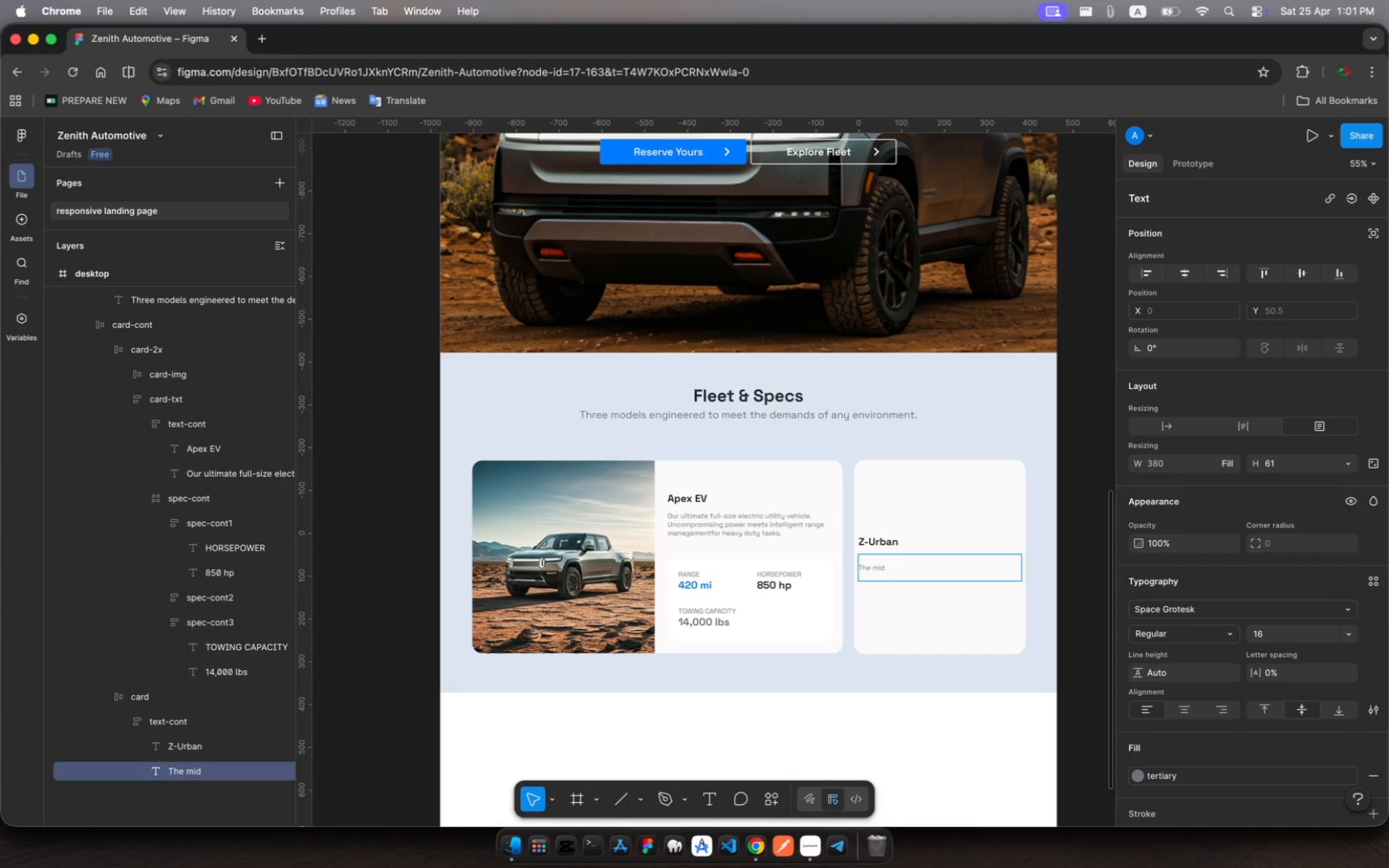 
hold_key(key=H, duration=0.36)
 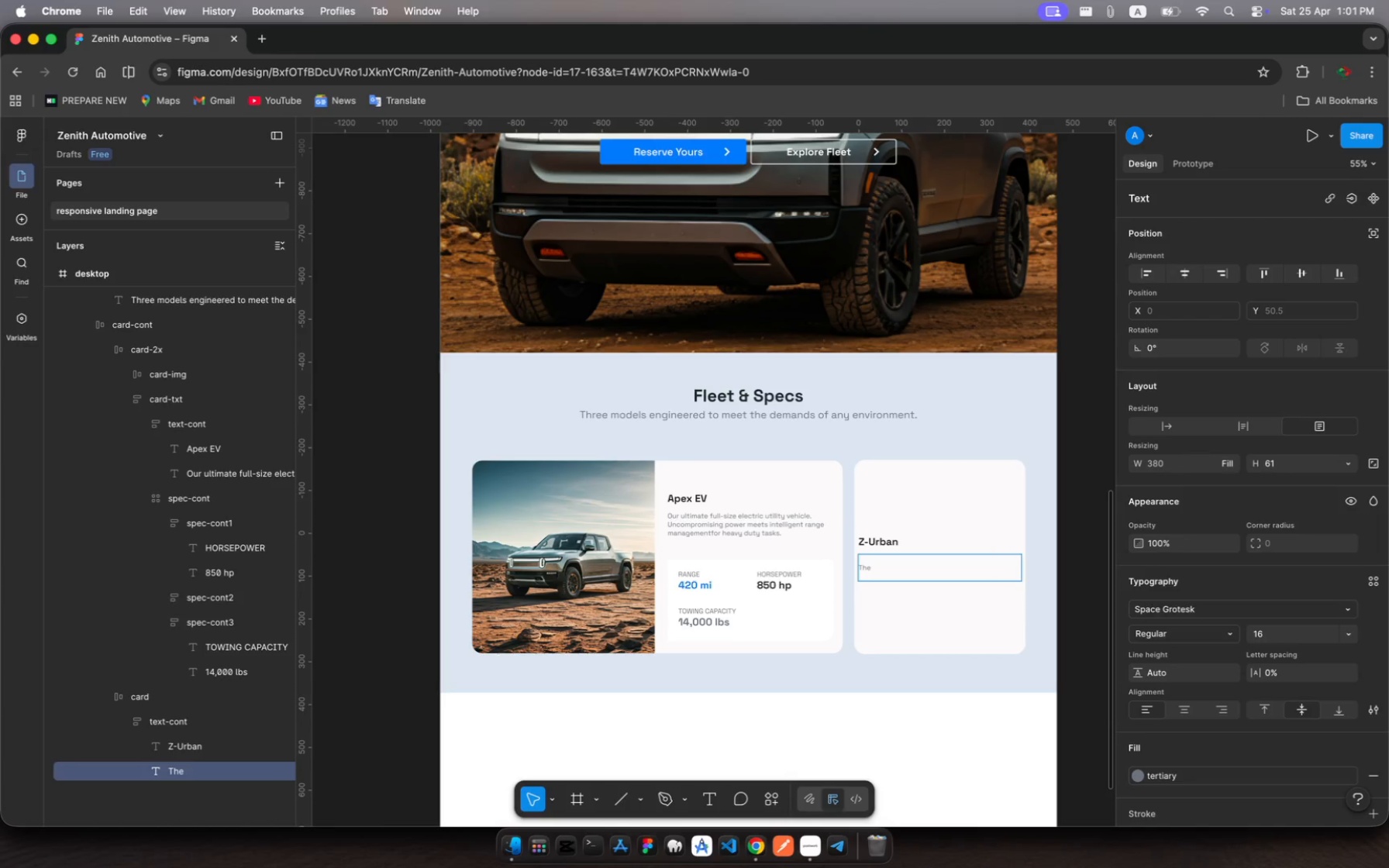 
hold_key(key=I, duration=0.35)
 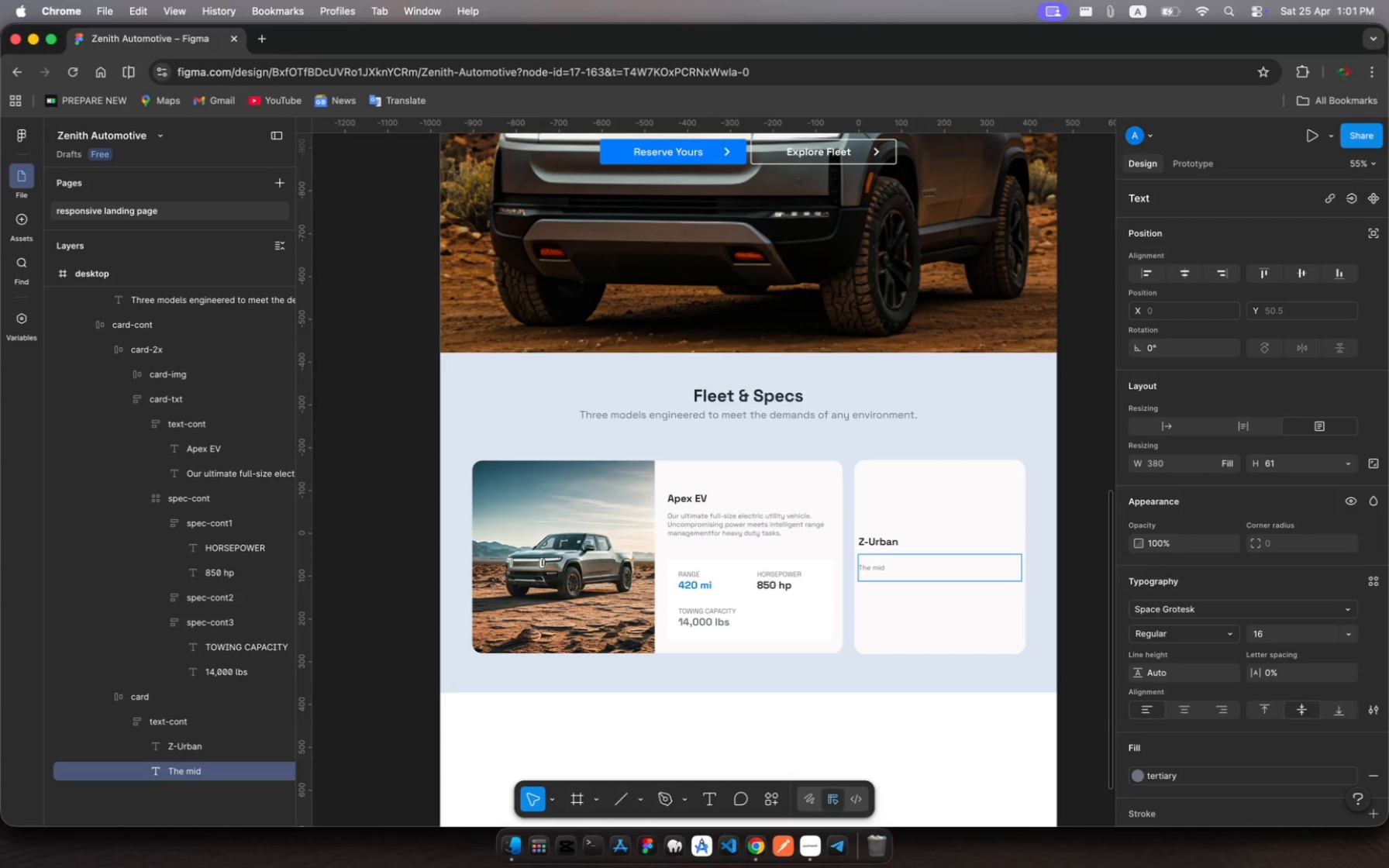 
type(-size )
 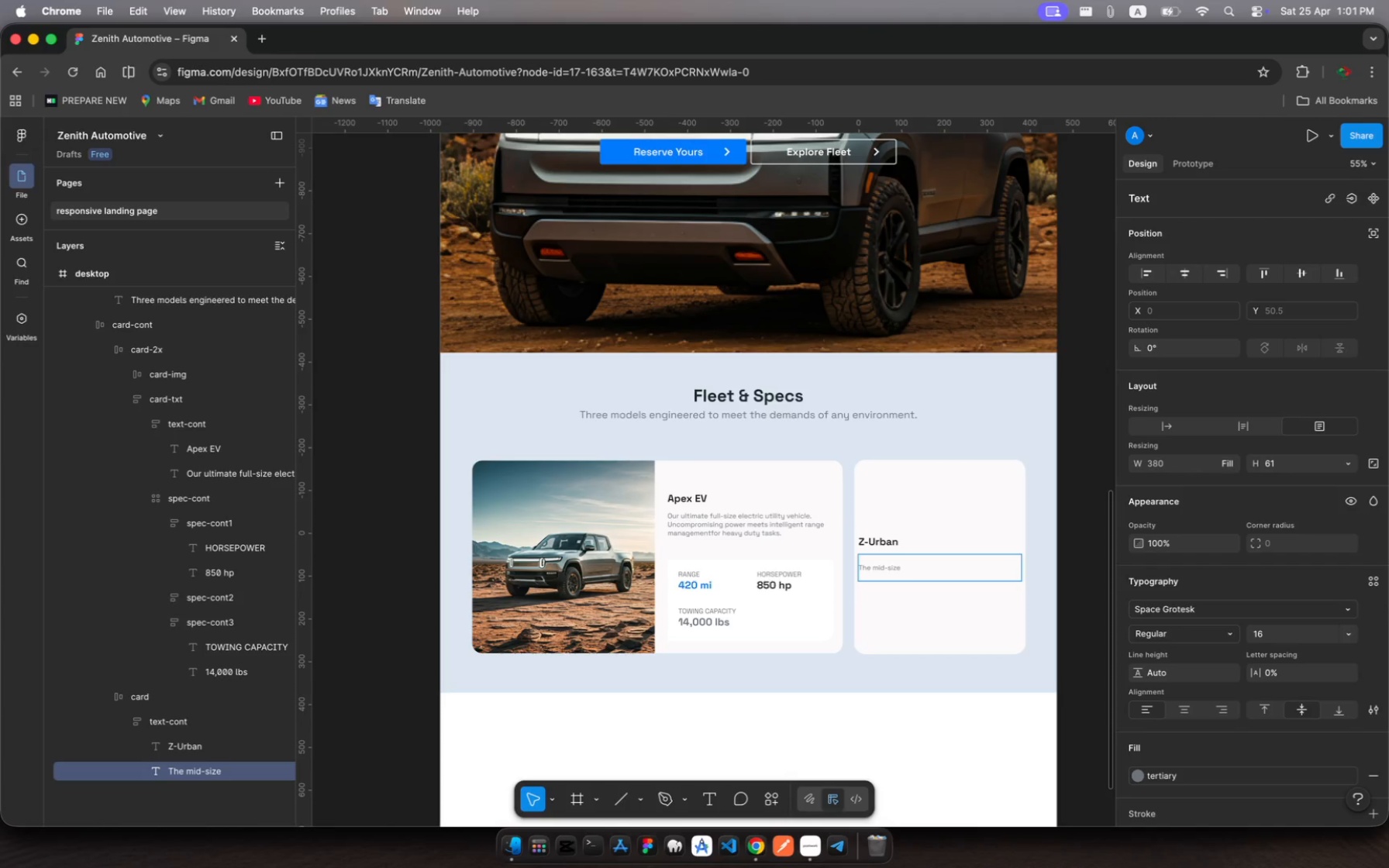 
wait(7.75)
 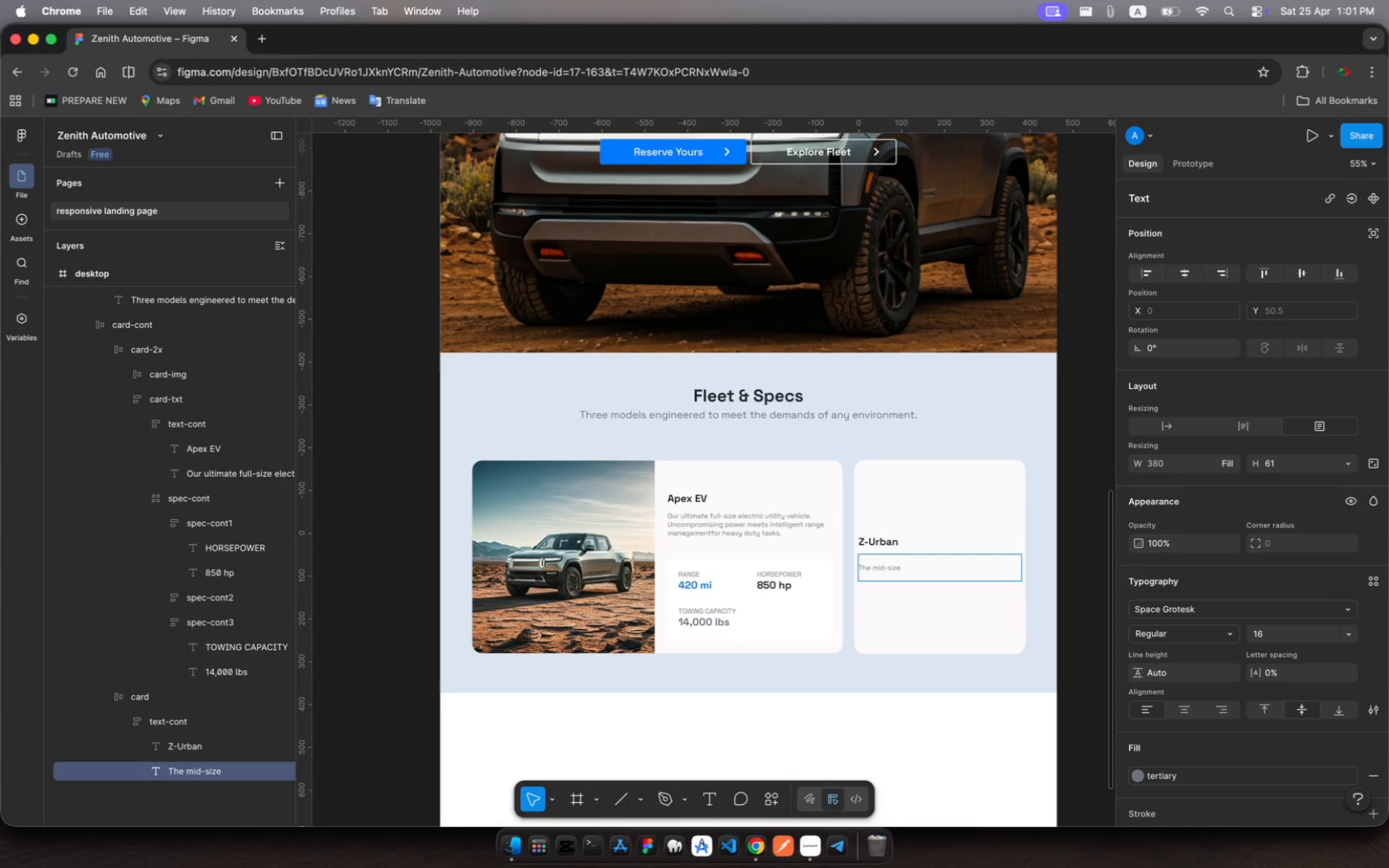 
type(SV )
 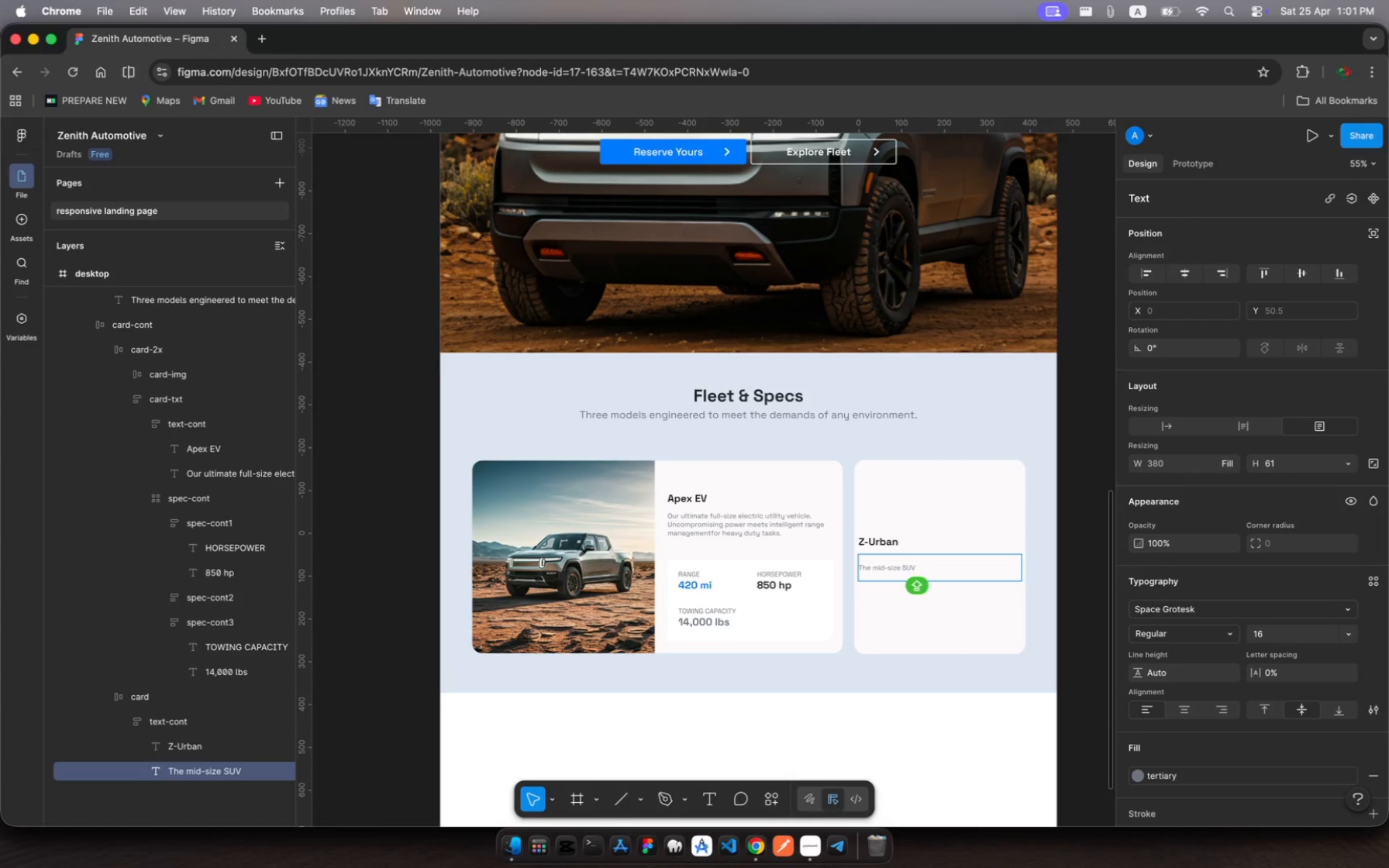 
hold_key(key=U, duration=0.4)
 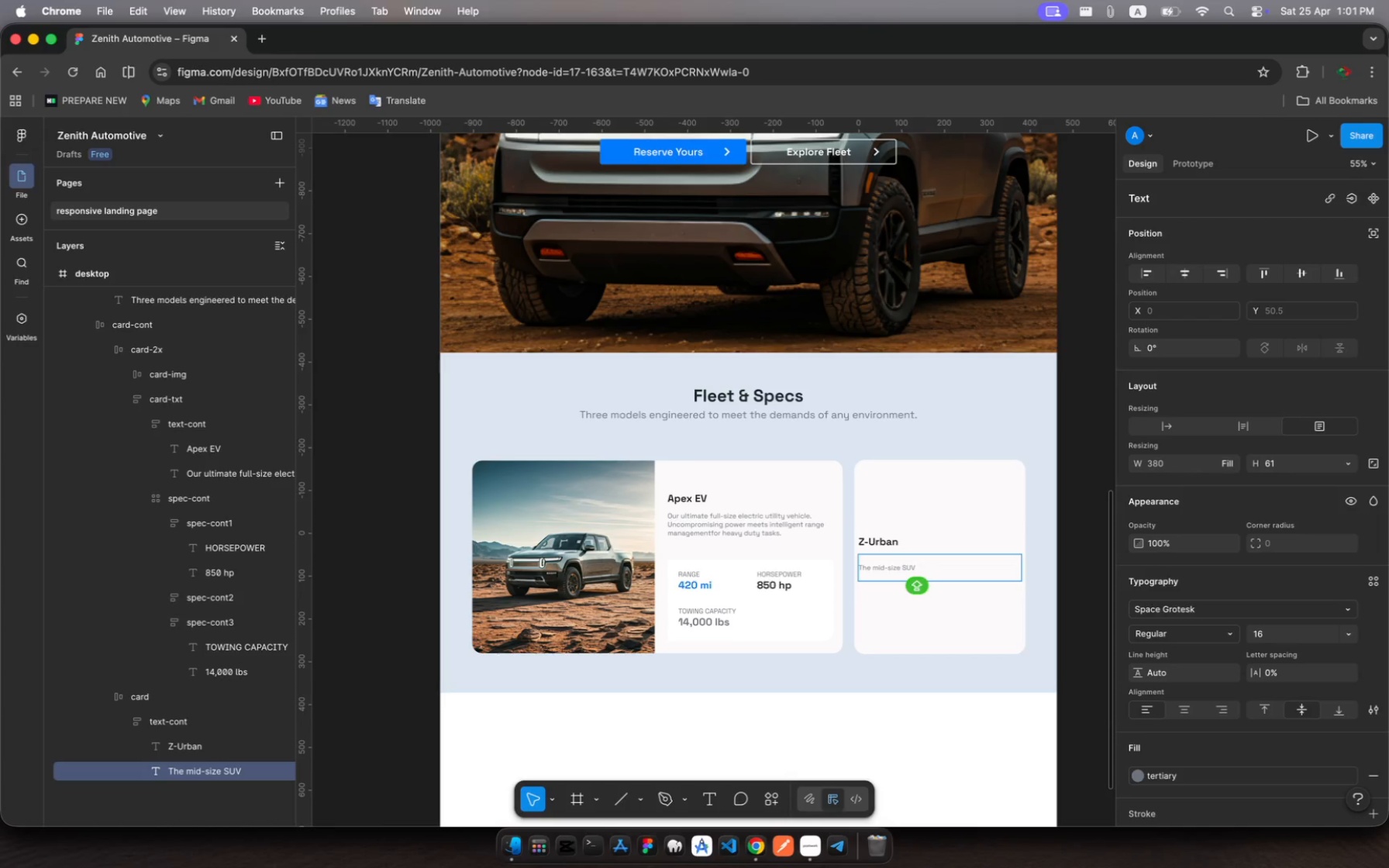 
type(OPTIMIZED )
key(Backspace)
key(Backspace)
key(Backspace)
key(Backspace)
key(Backspace)
key(Backspace)
key(Backspace)
key(Backspace)
key(Backspace)
key(Backspace)
type(optimized fr )
 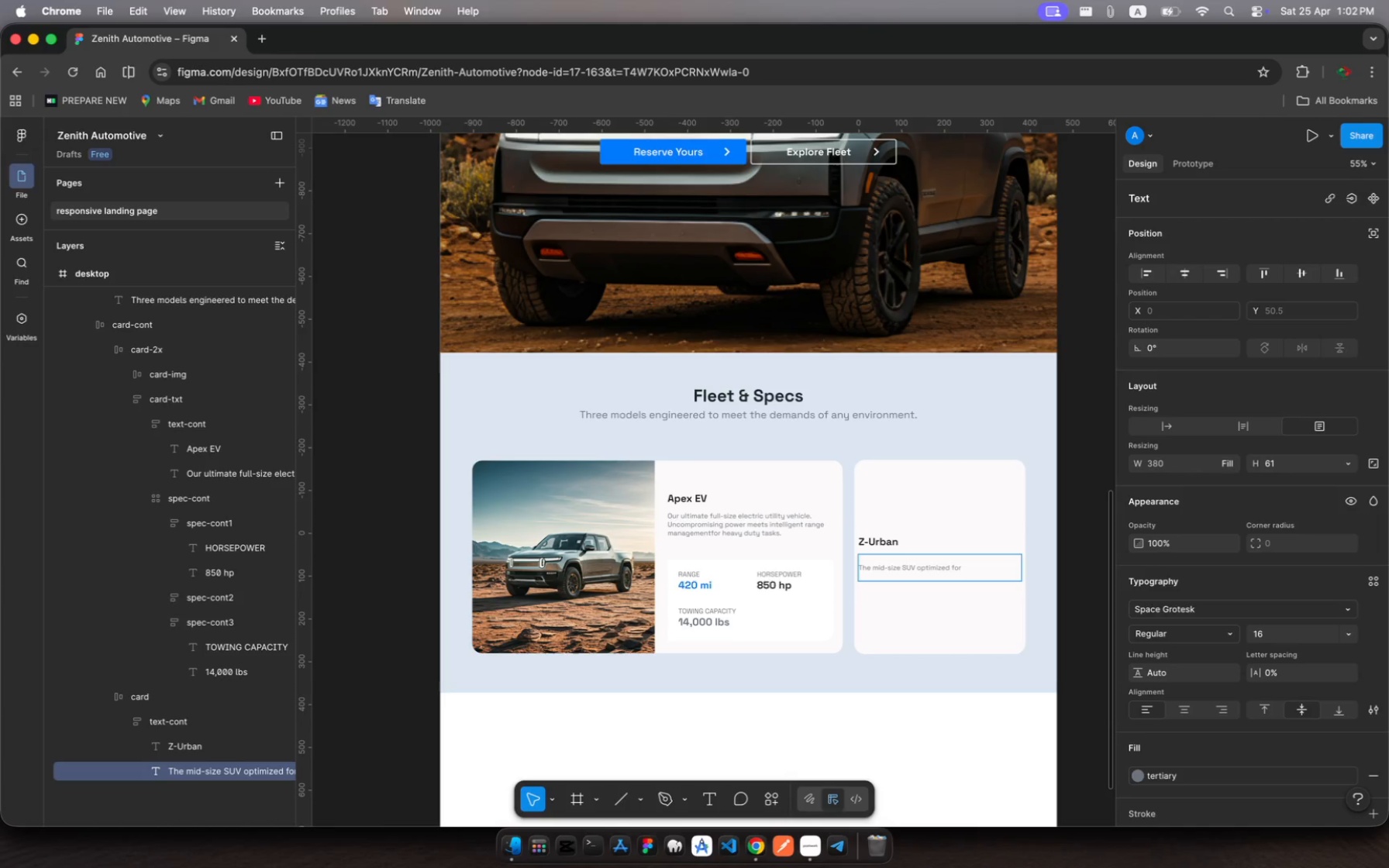 
type(city efficen)
 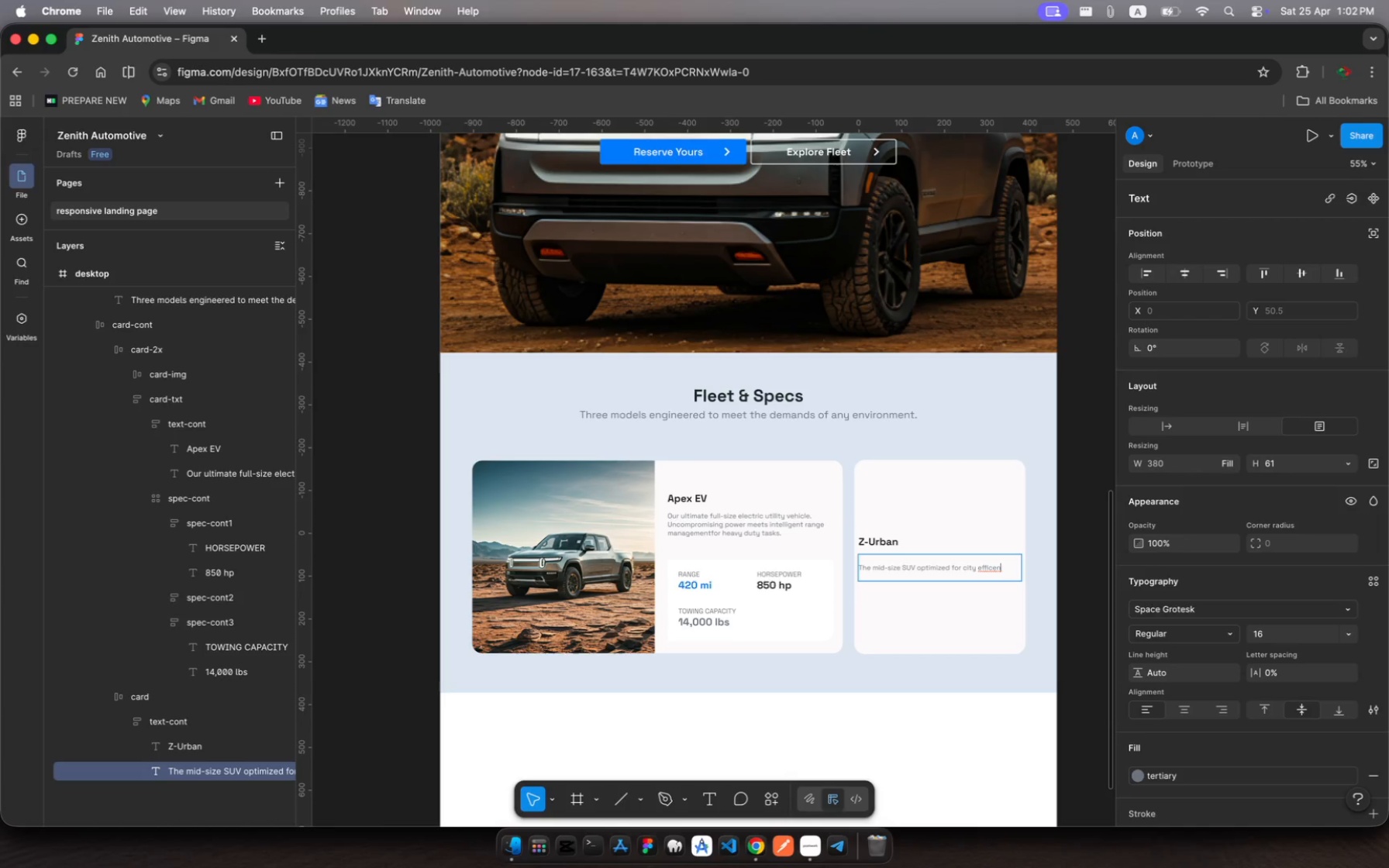 
wait(7.12)
 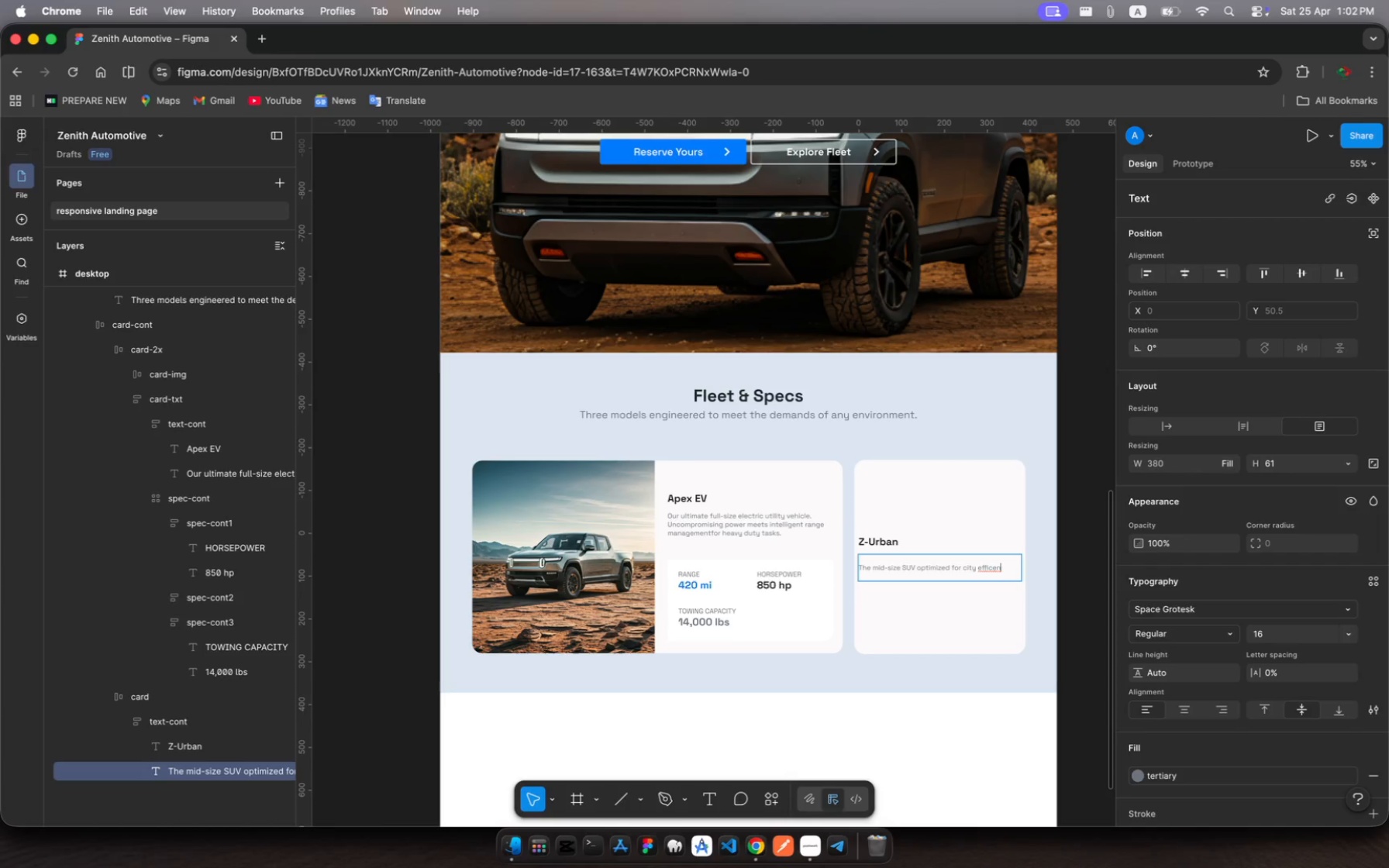 
key(Backspace)
key(Backspace)
type(iency)
 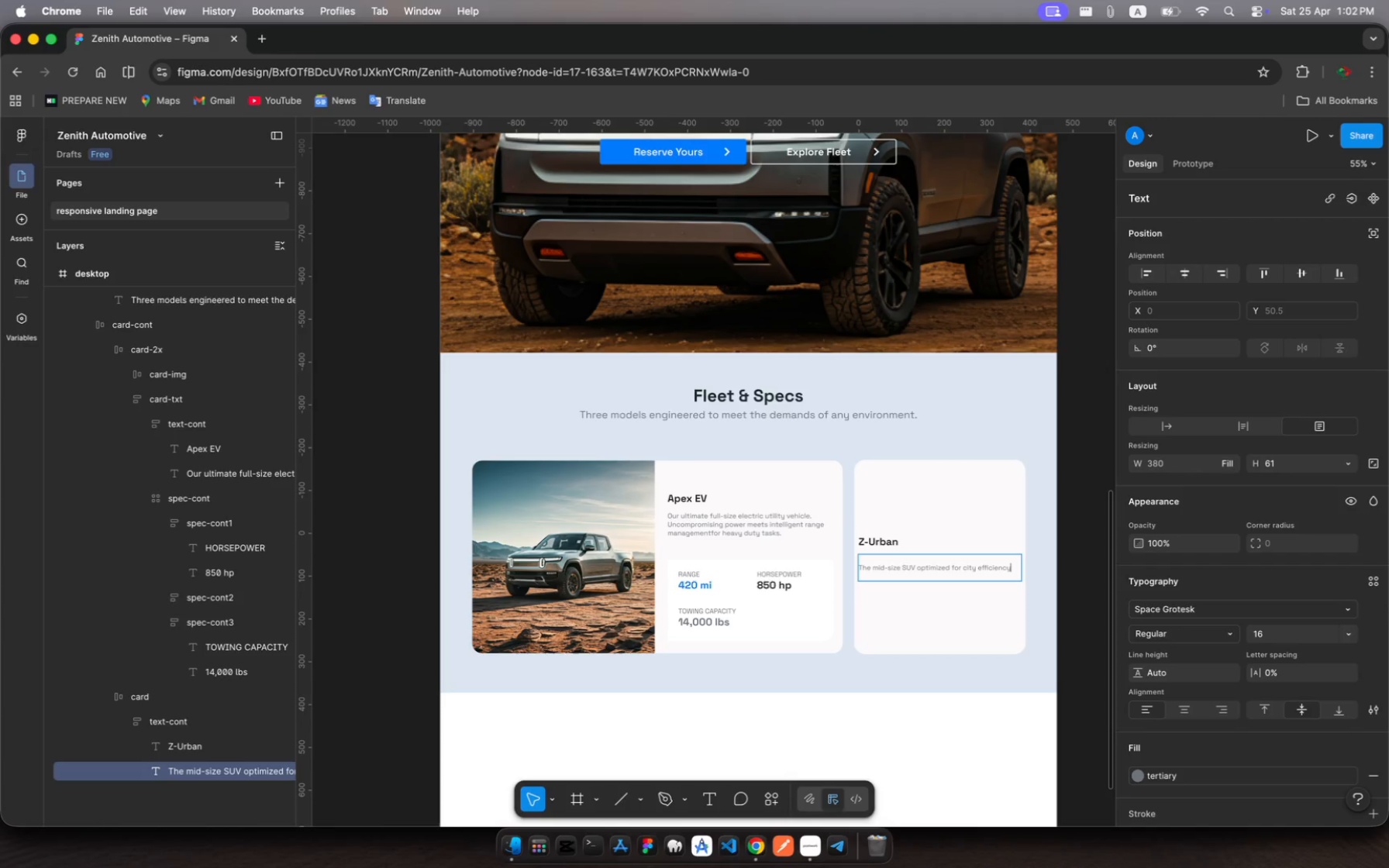 
wait(6.87)
 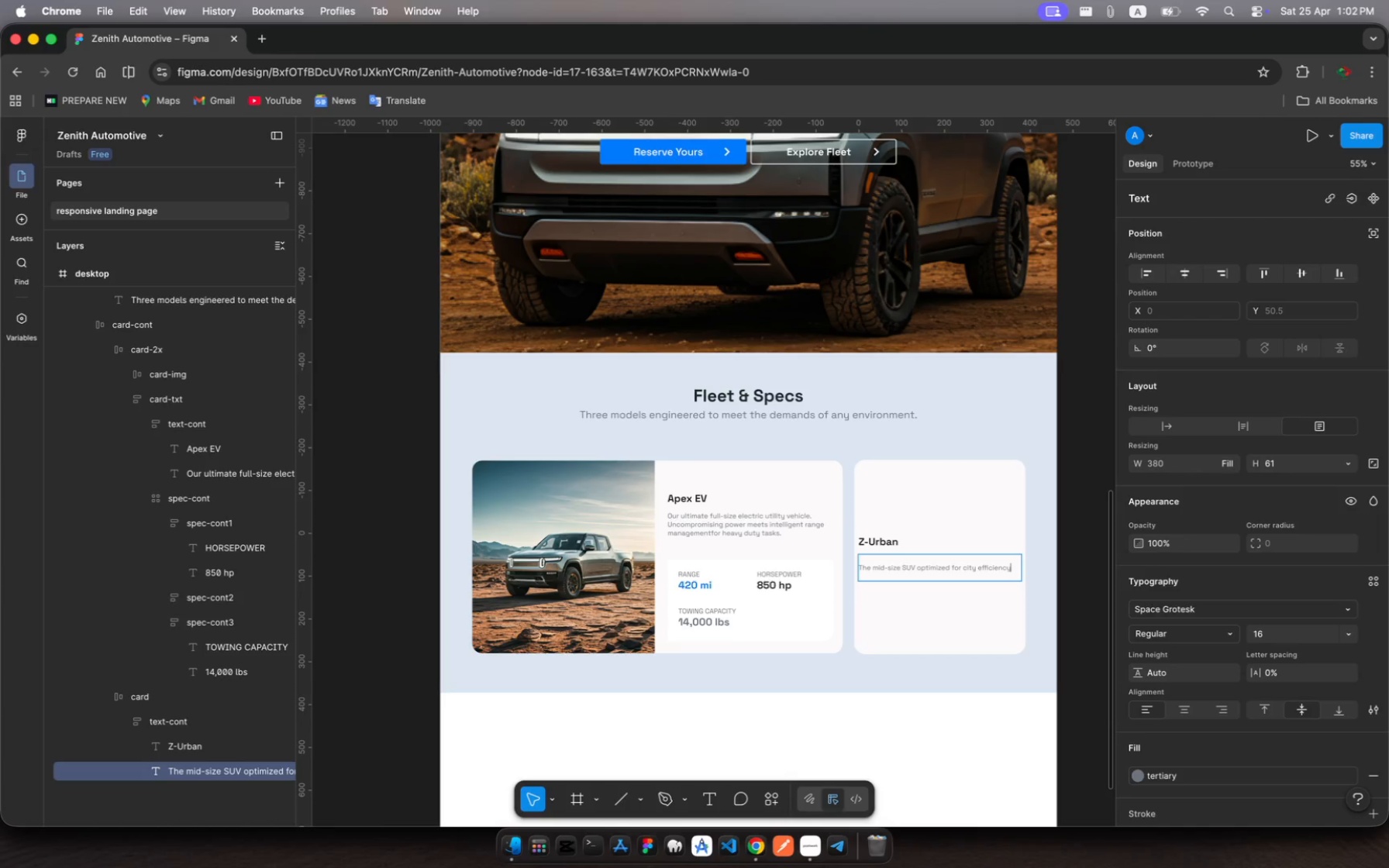 
type( ad weeked )
 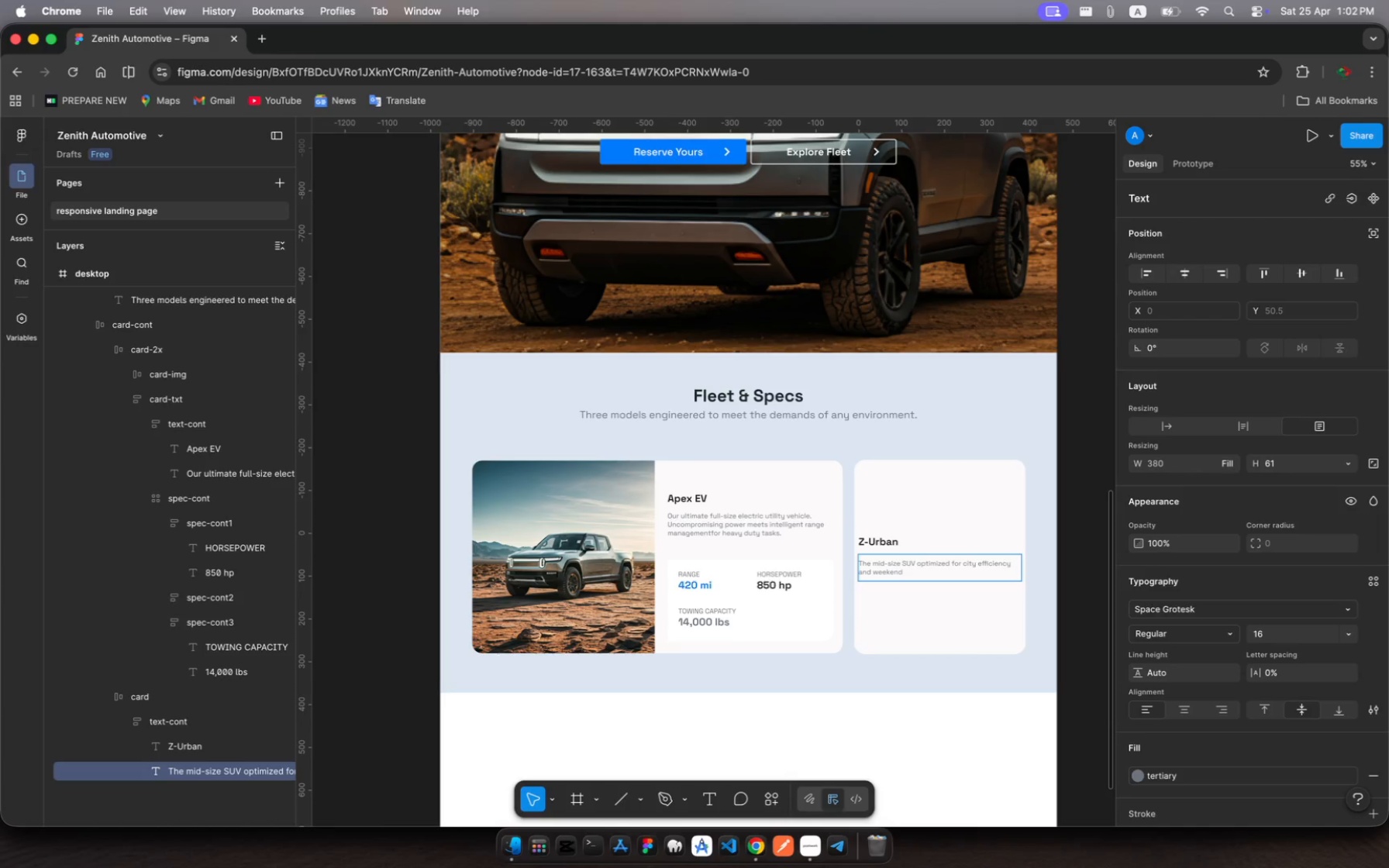 
hold_key(key=N, duration=0.32)
 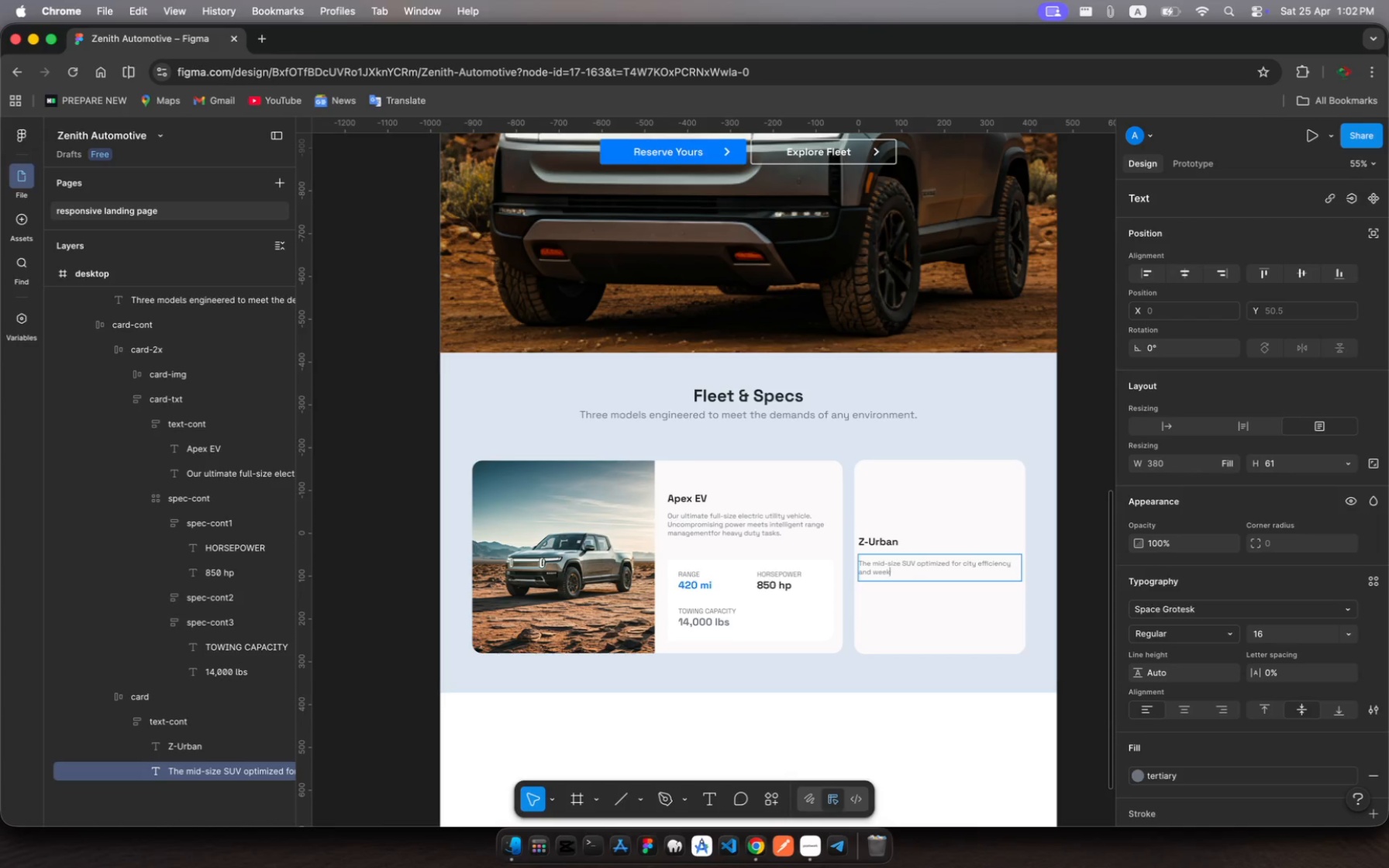 
hold_key(key=N, duration=0.33)
 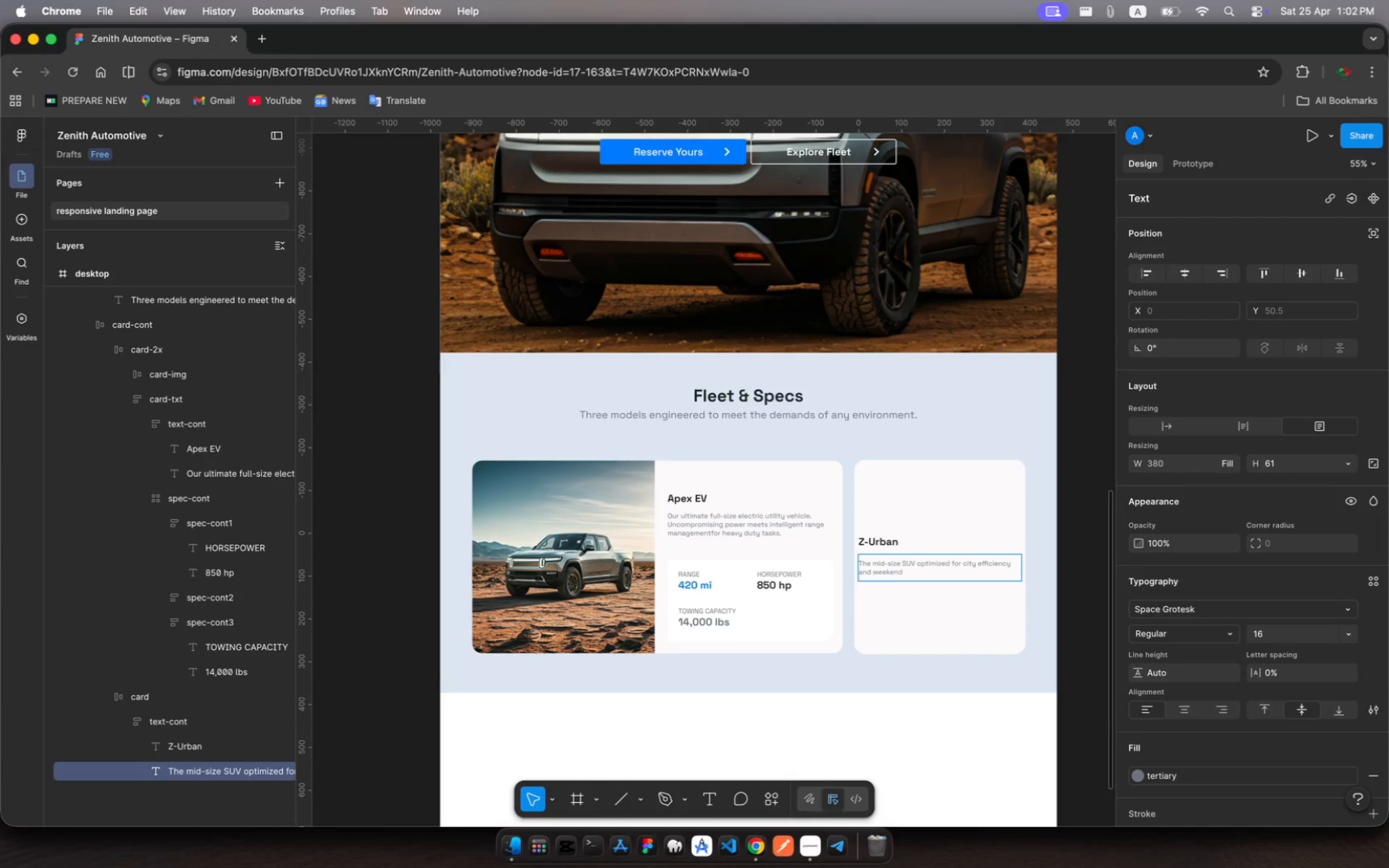 
type(escaes)
 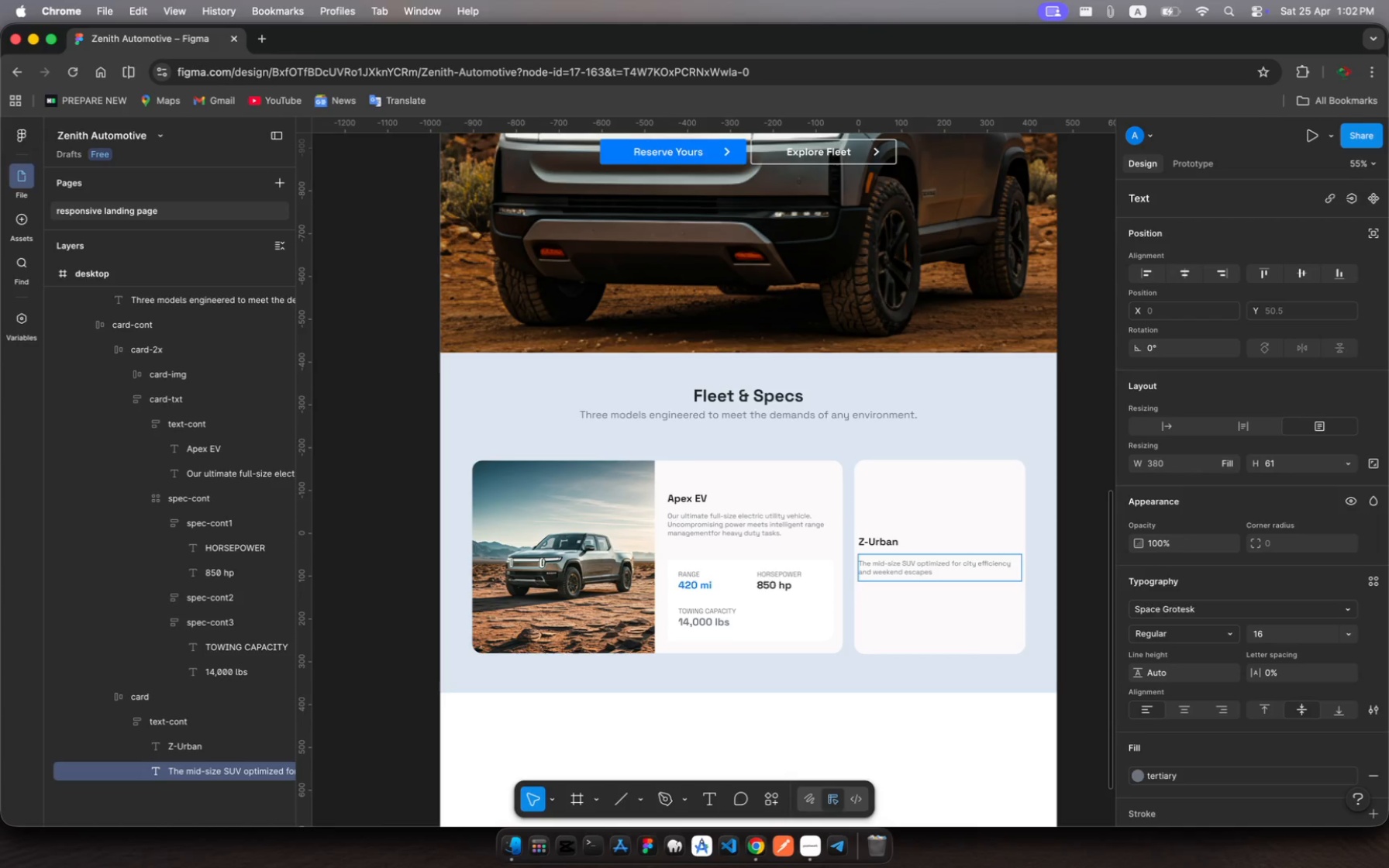 
hold_key(key=P, duration=0.41)
 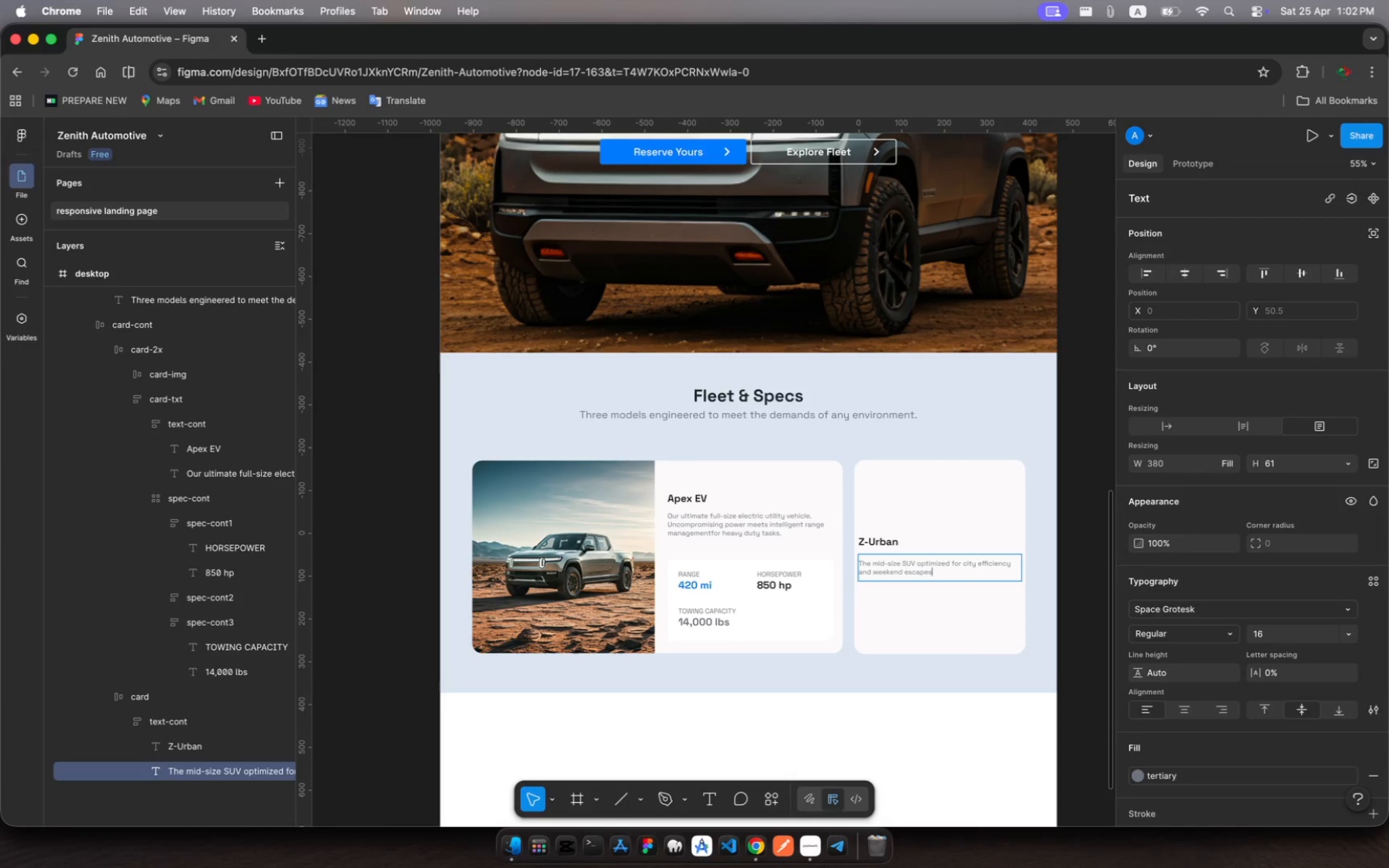 
key(Period)
 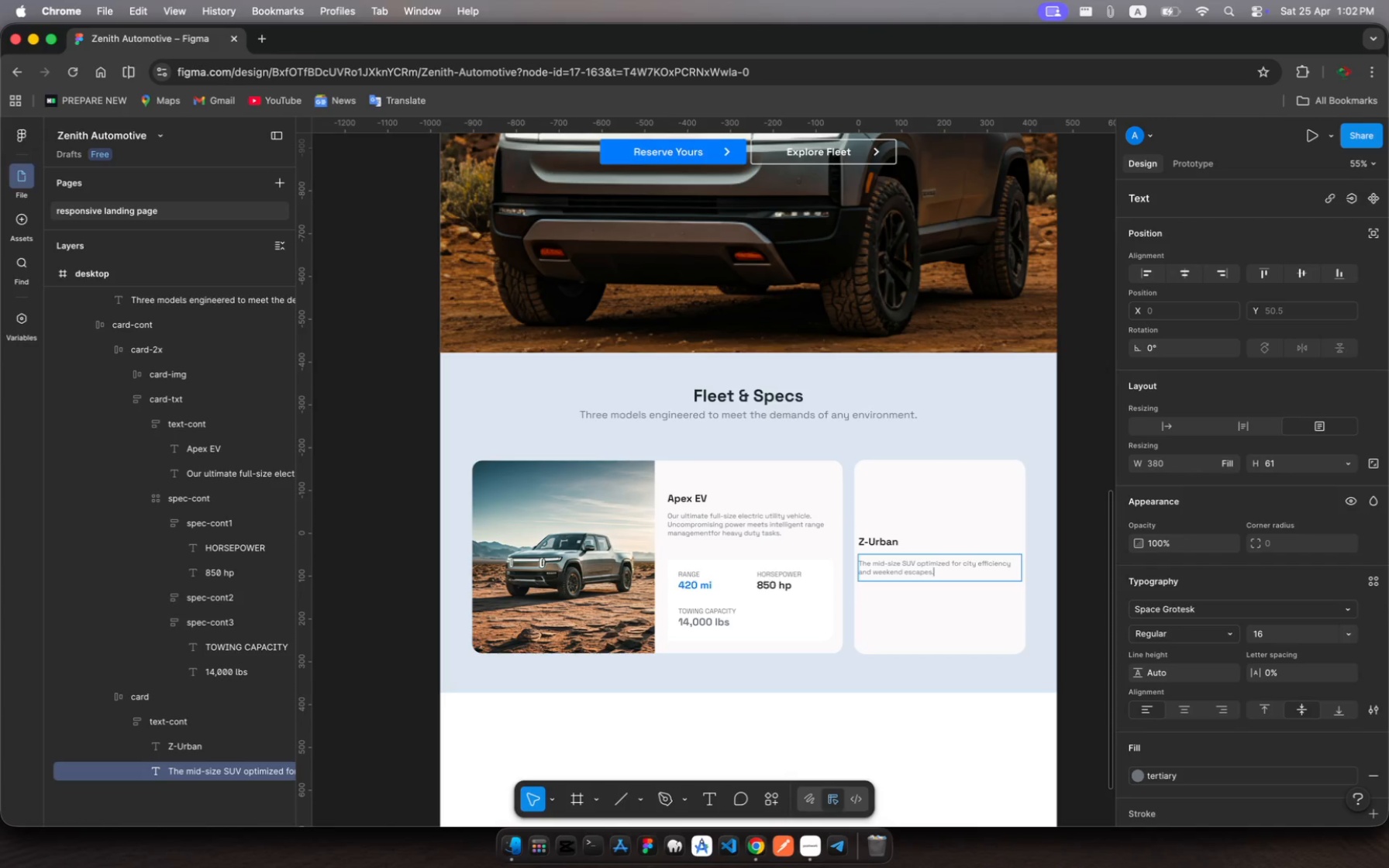 
wait(7.15)
 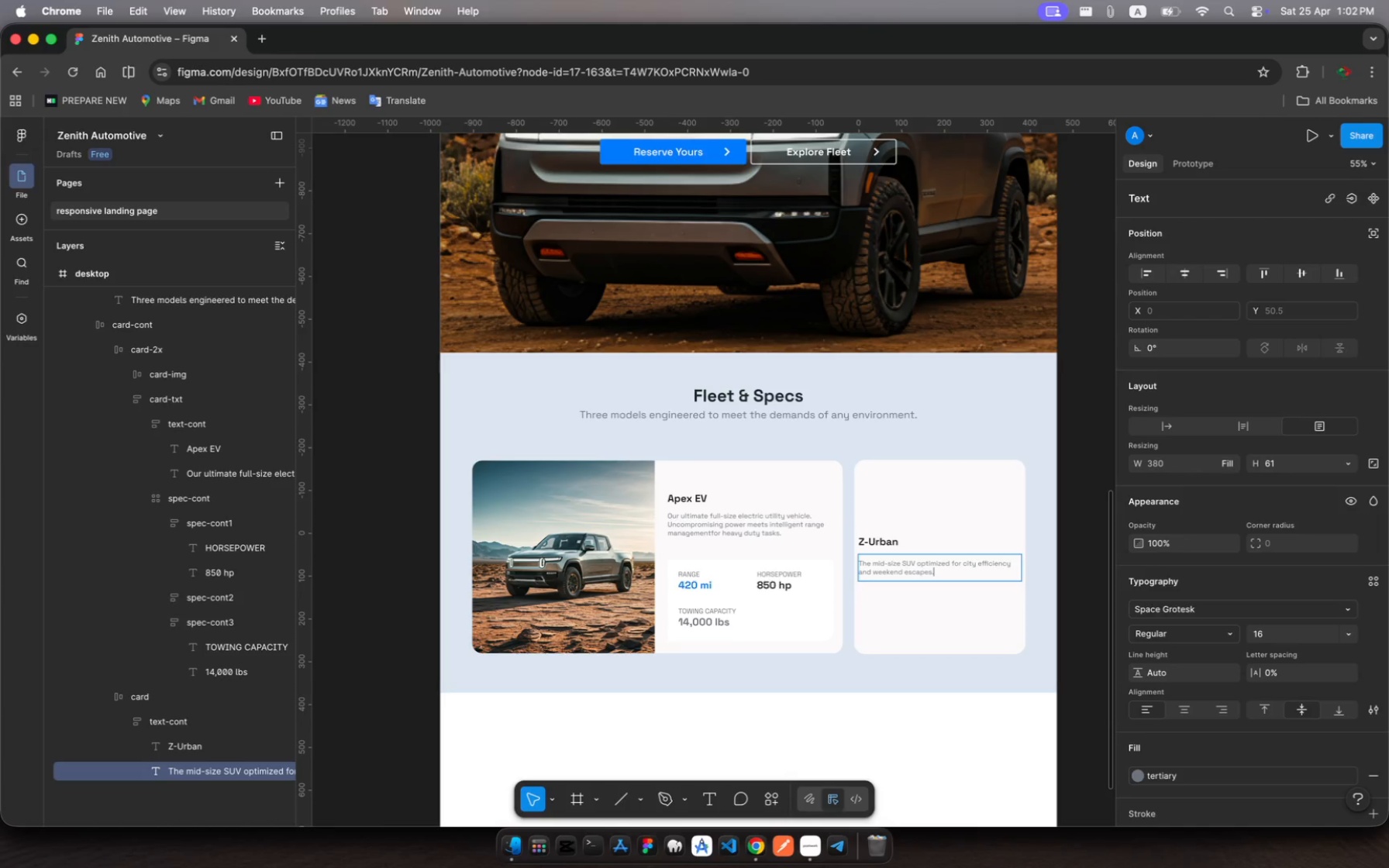 
left_click([922, 484])
 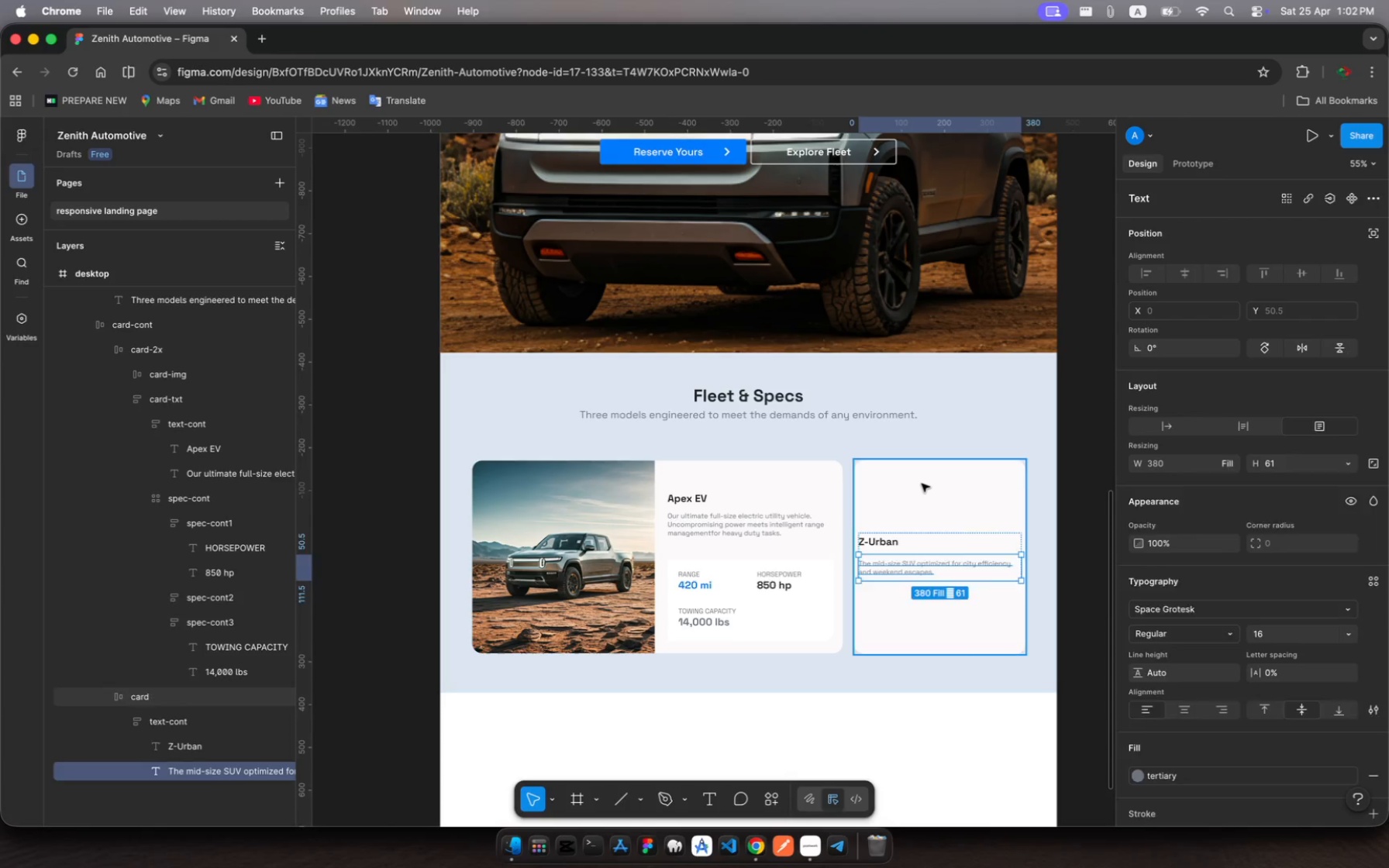 
left_click([922, 484])
 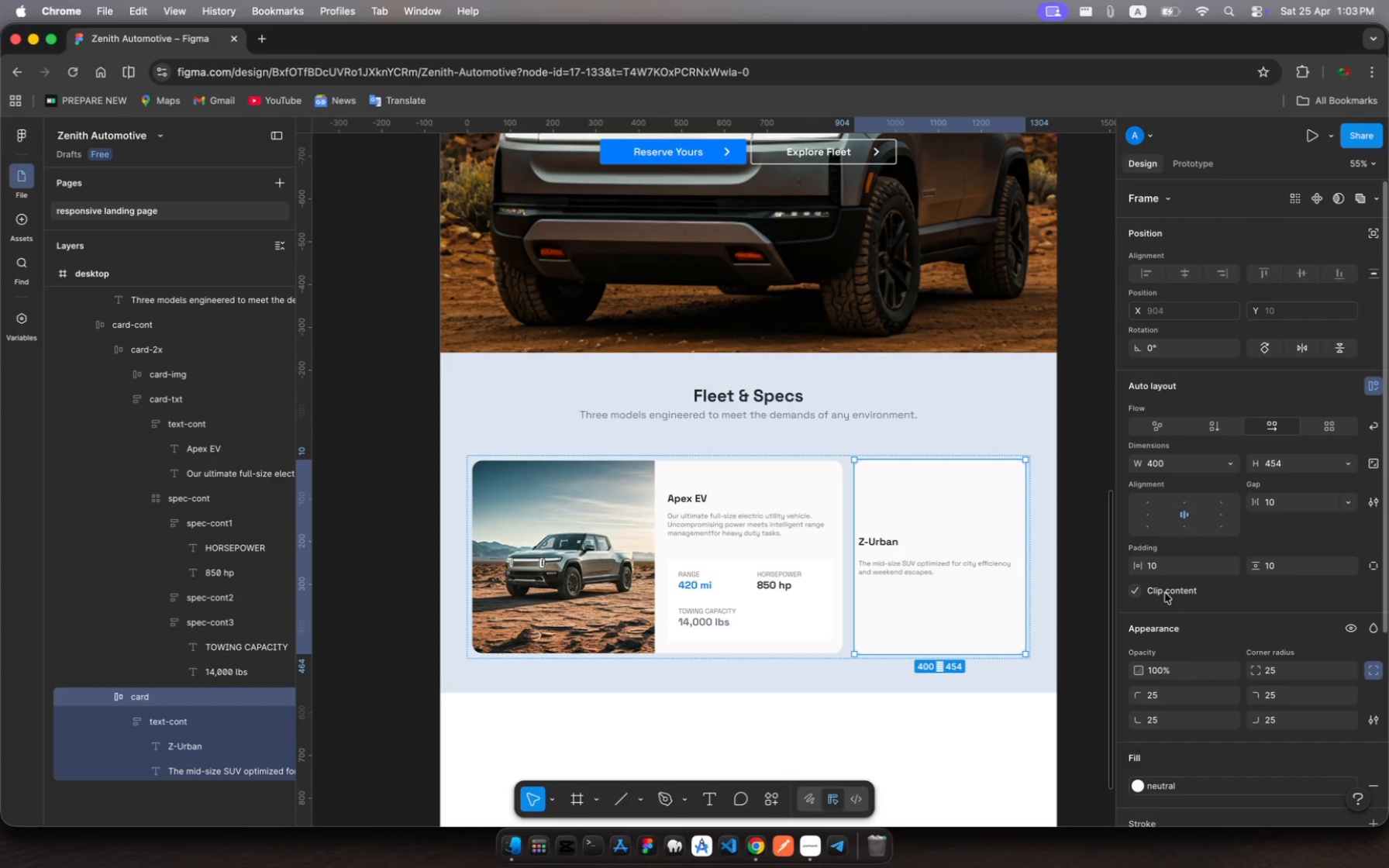 
wait(6.64)
 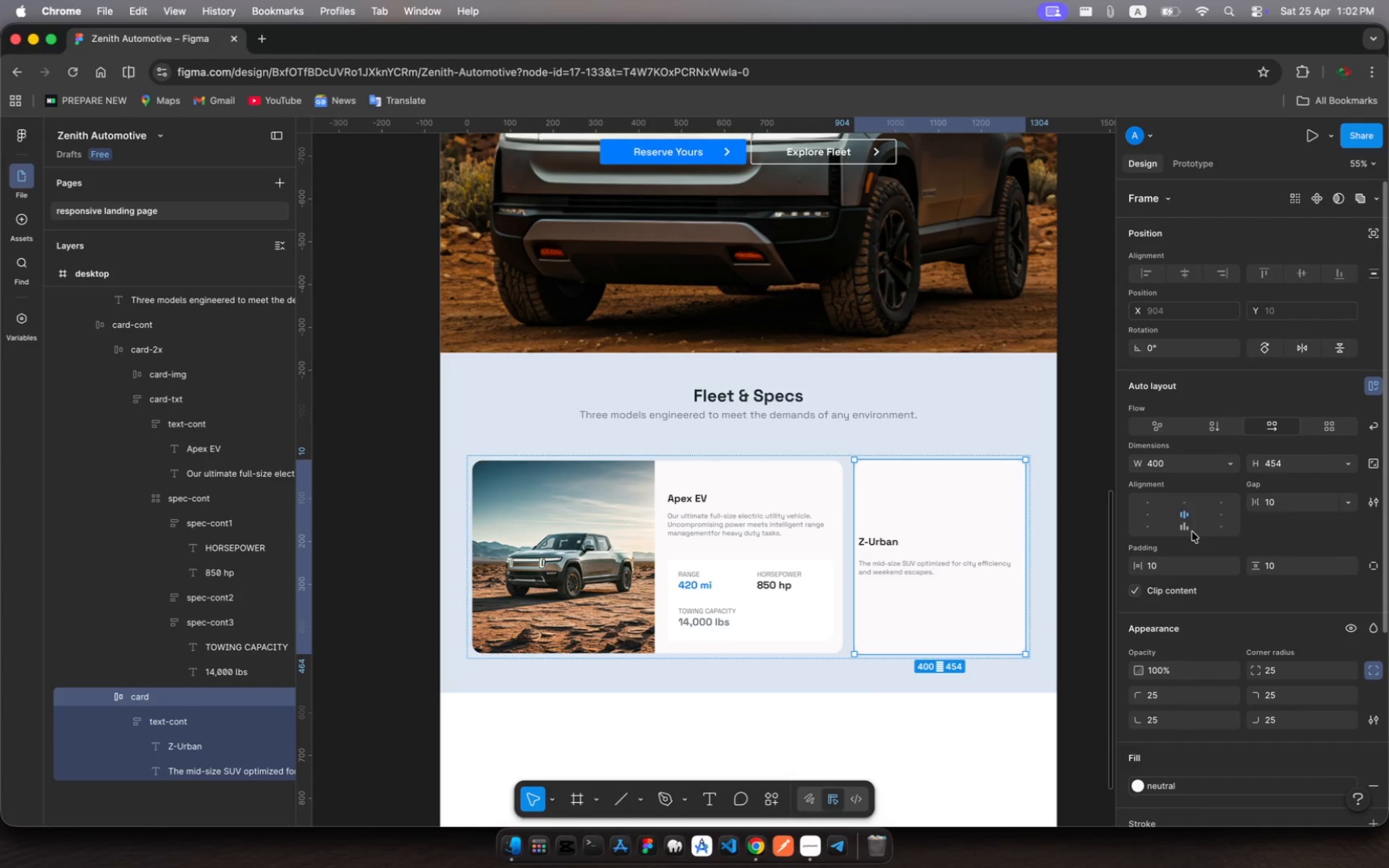 
left_click([1156, 567])
 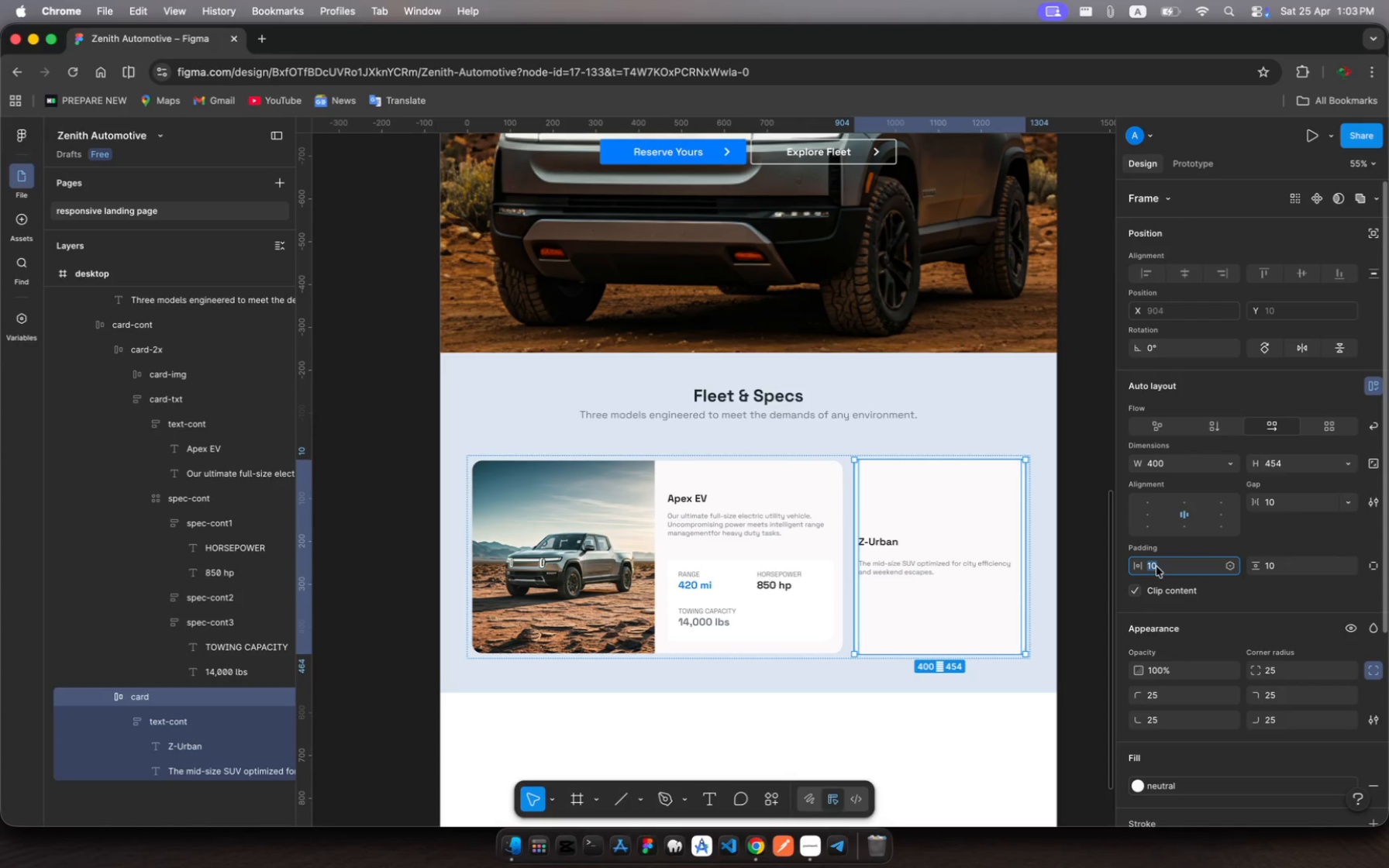 
key(0)
 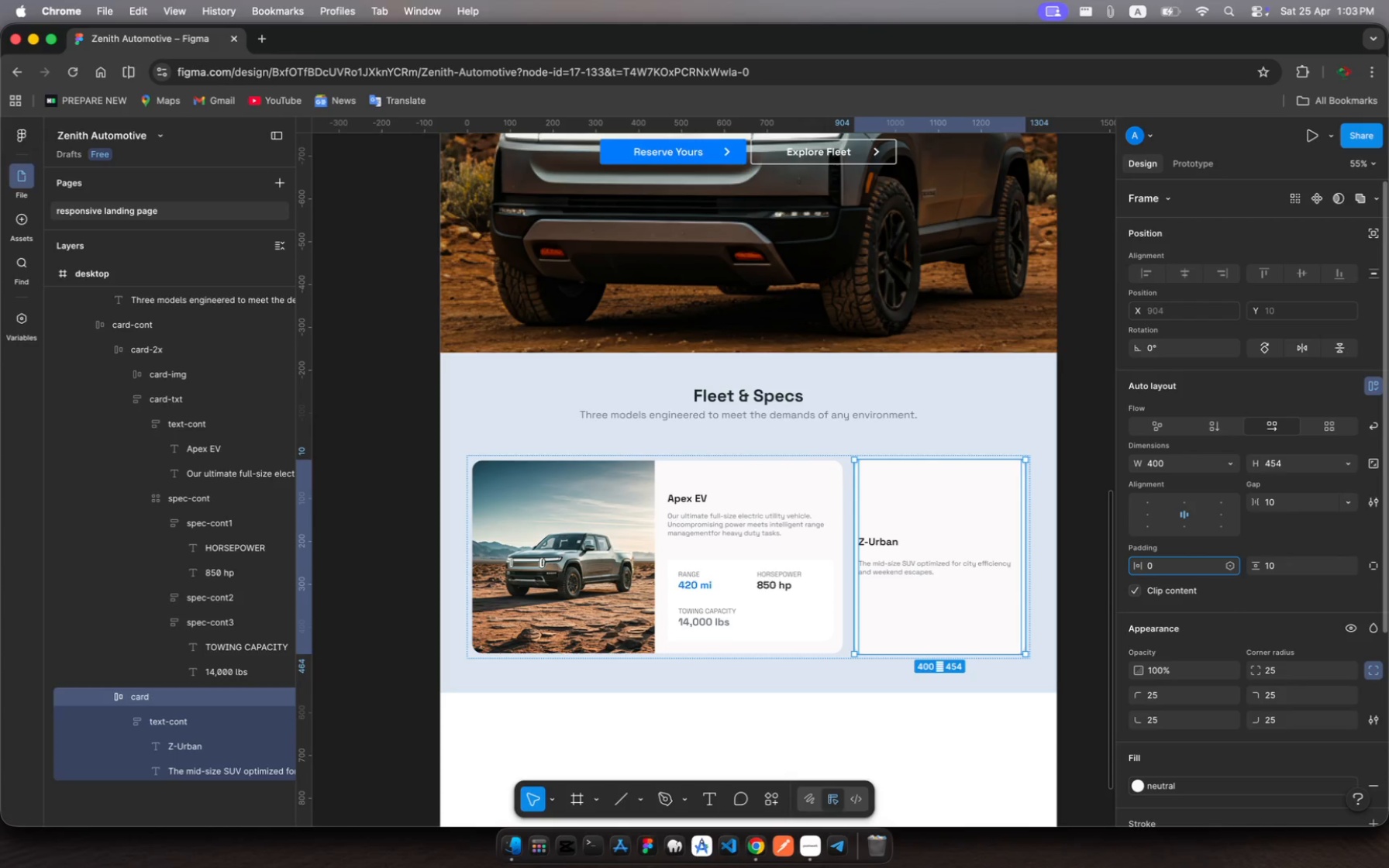 
key(Enter)
 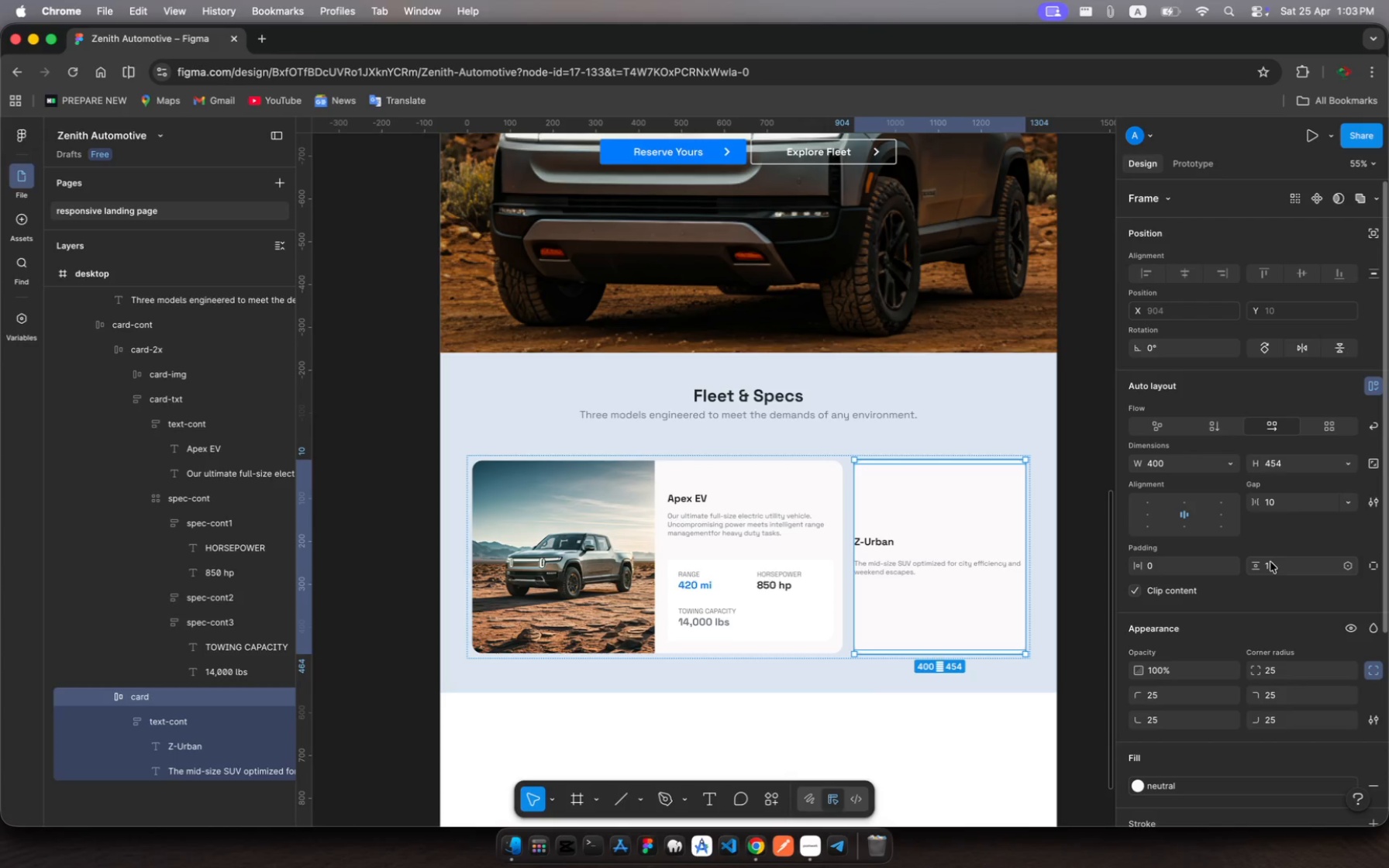 
left_click([1273, 563])
 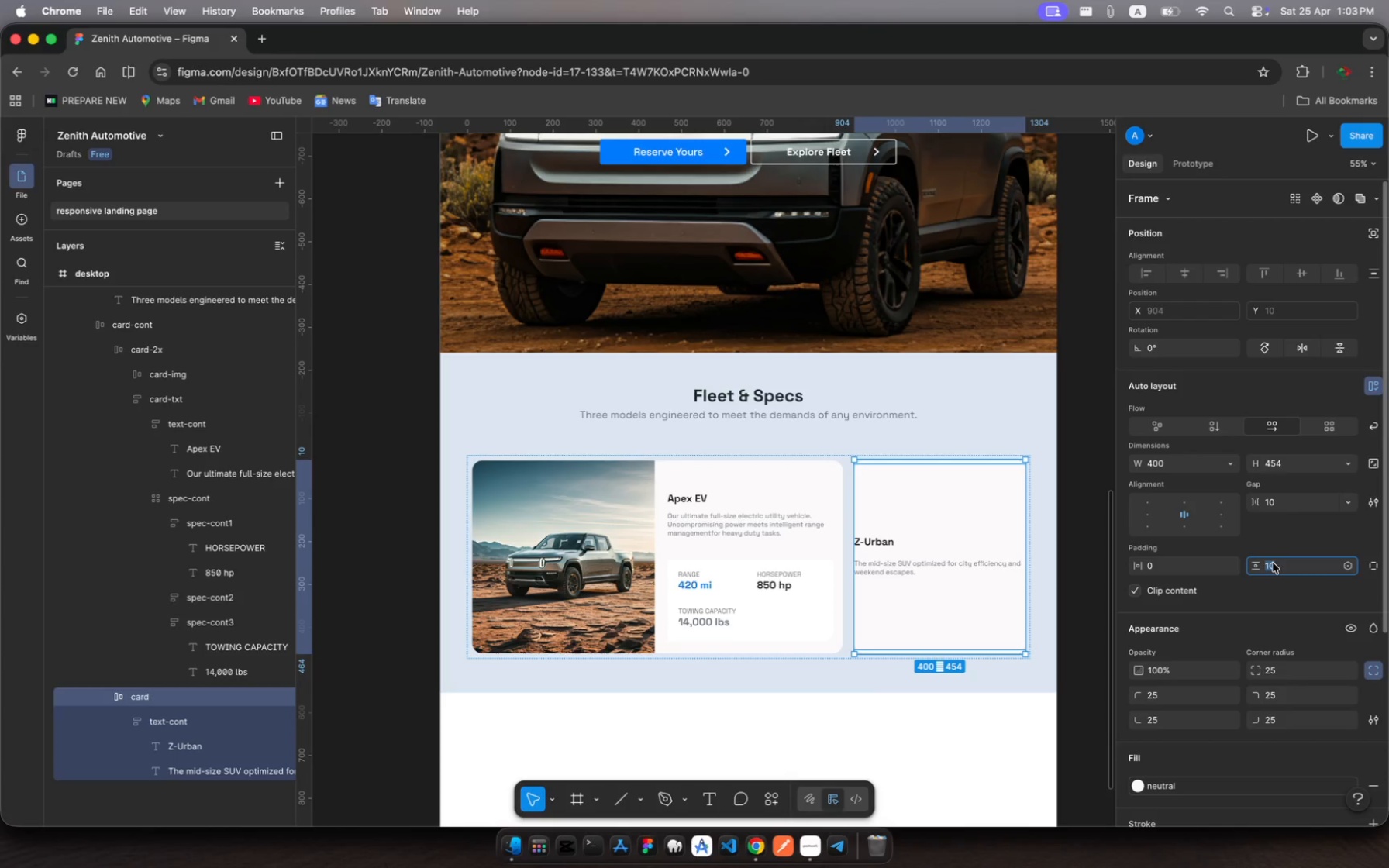 
key(0)
 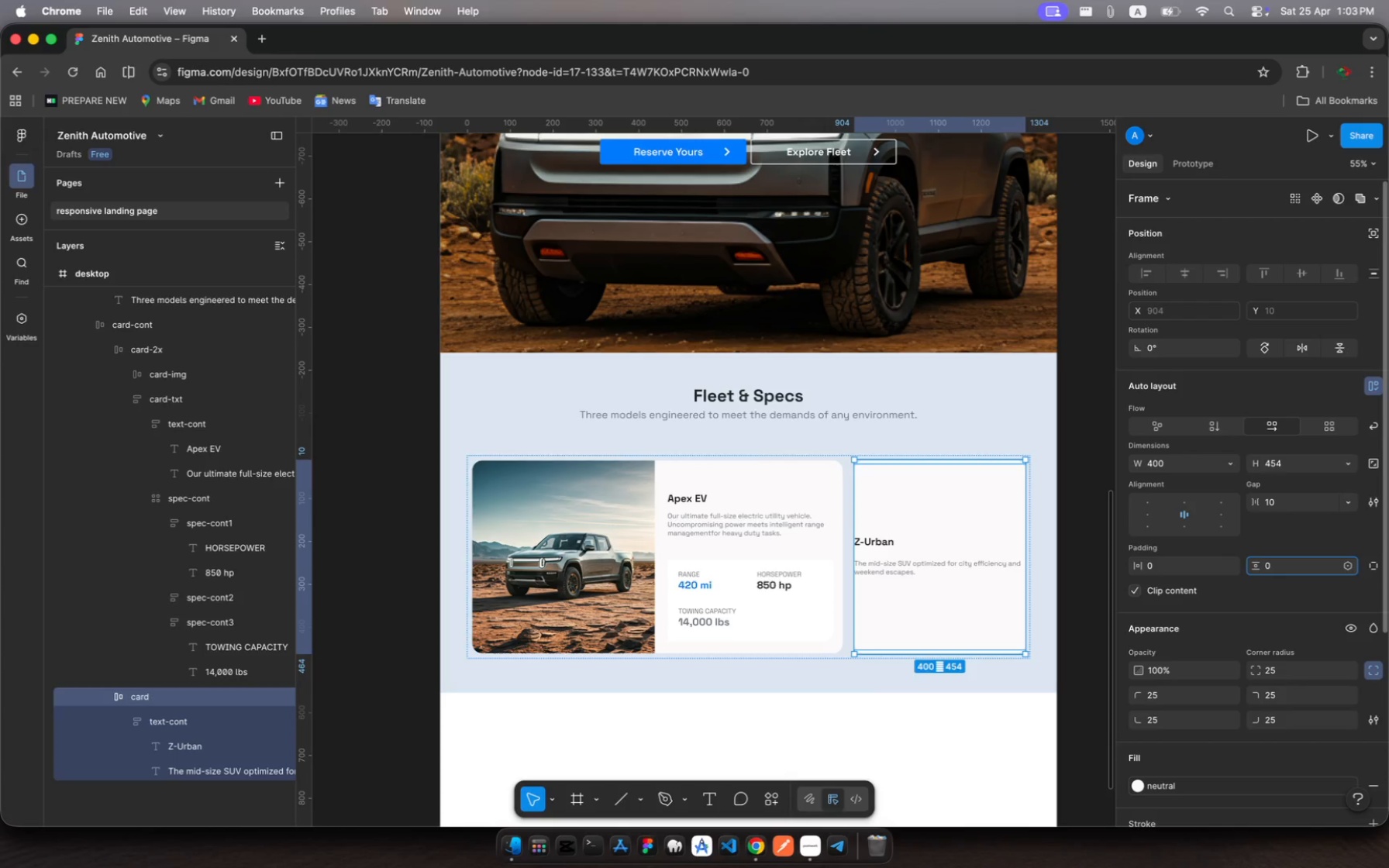 
key(Enter)
 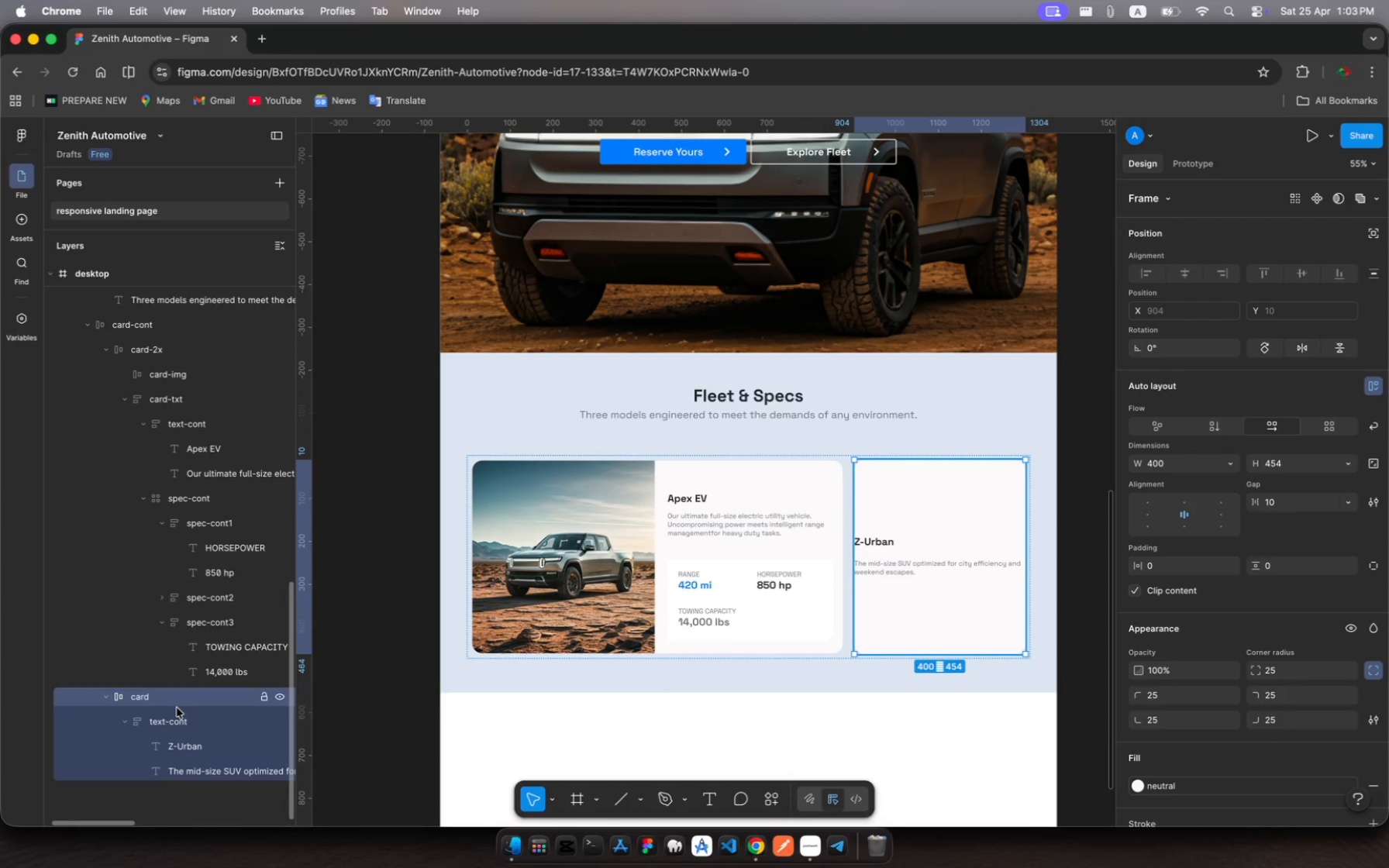 
scroll: coordinate [190, 763], scroll_direction: down, amount: 26.0
 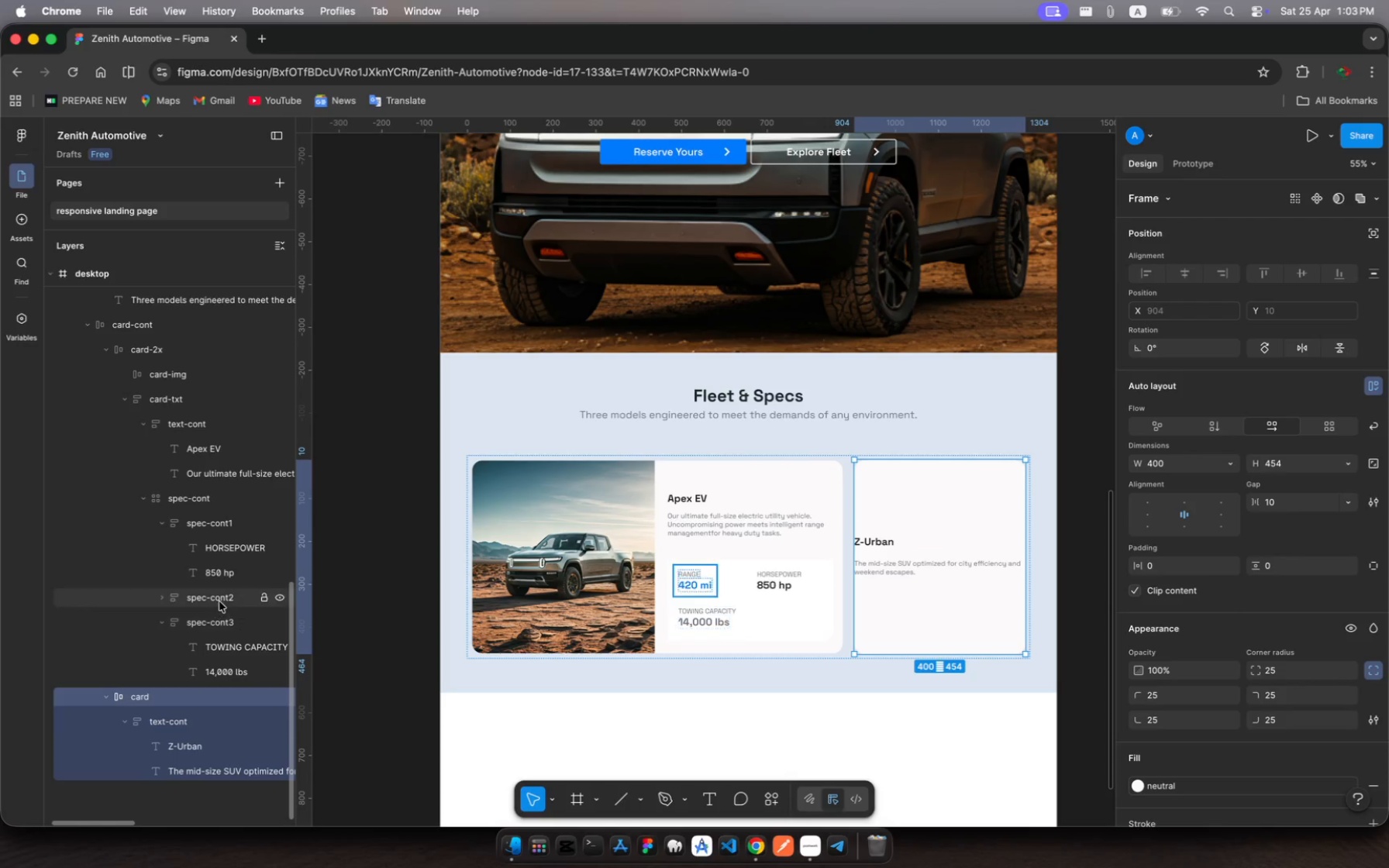 
wait(5.55)
 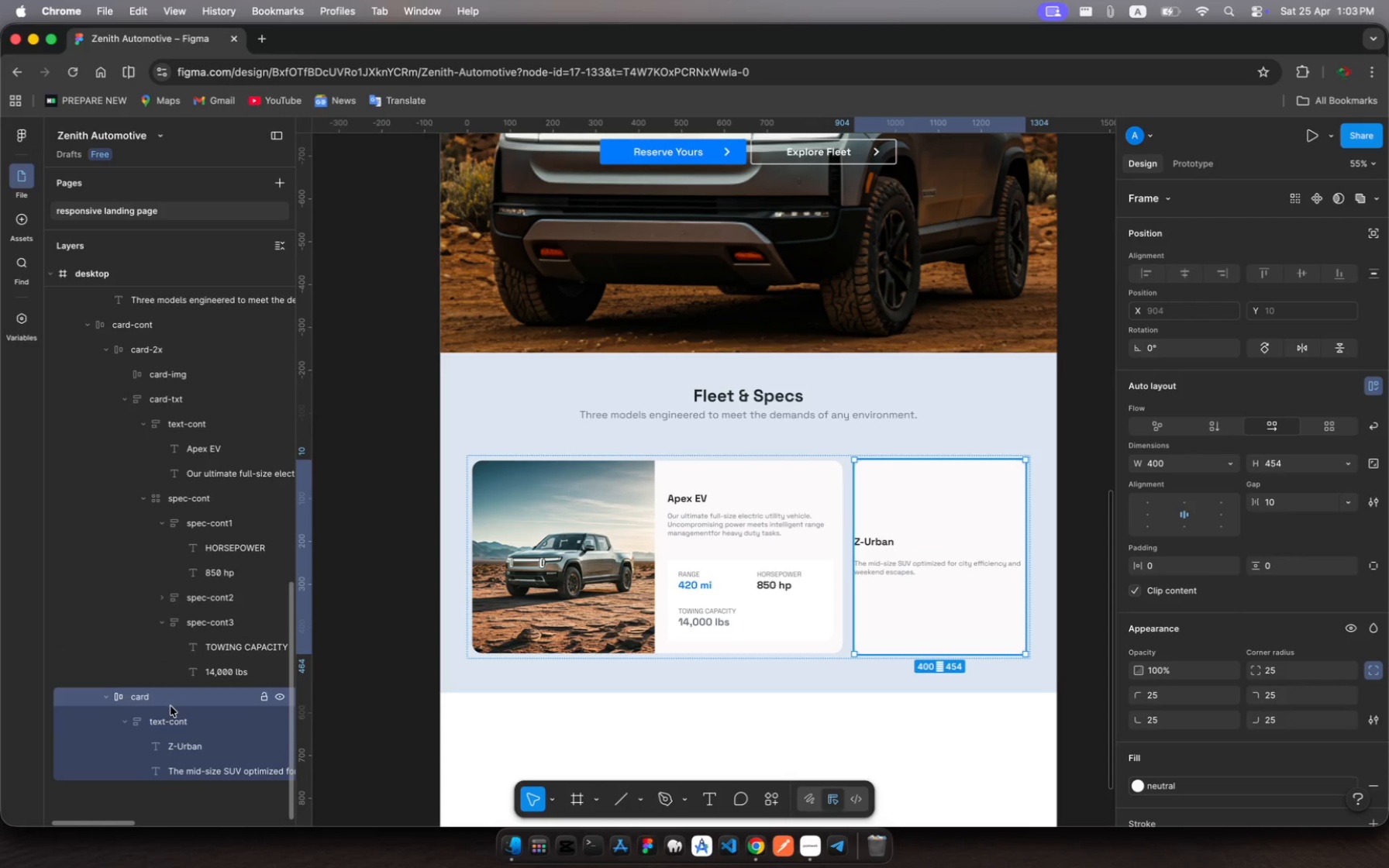 
left_click([584, 559])
 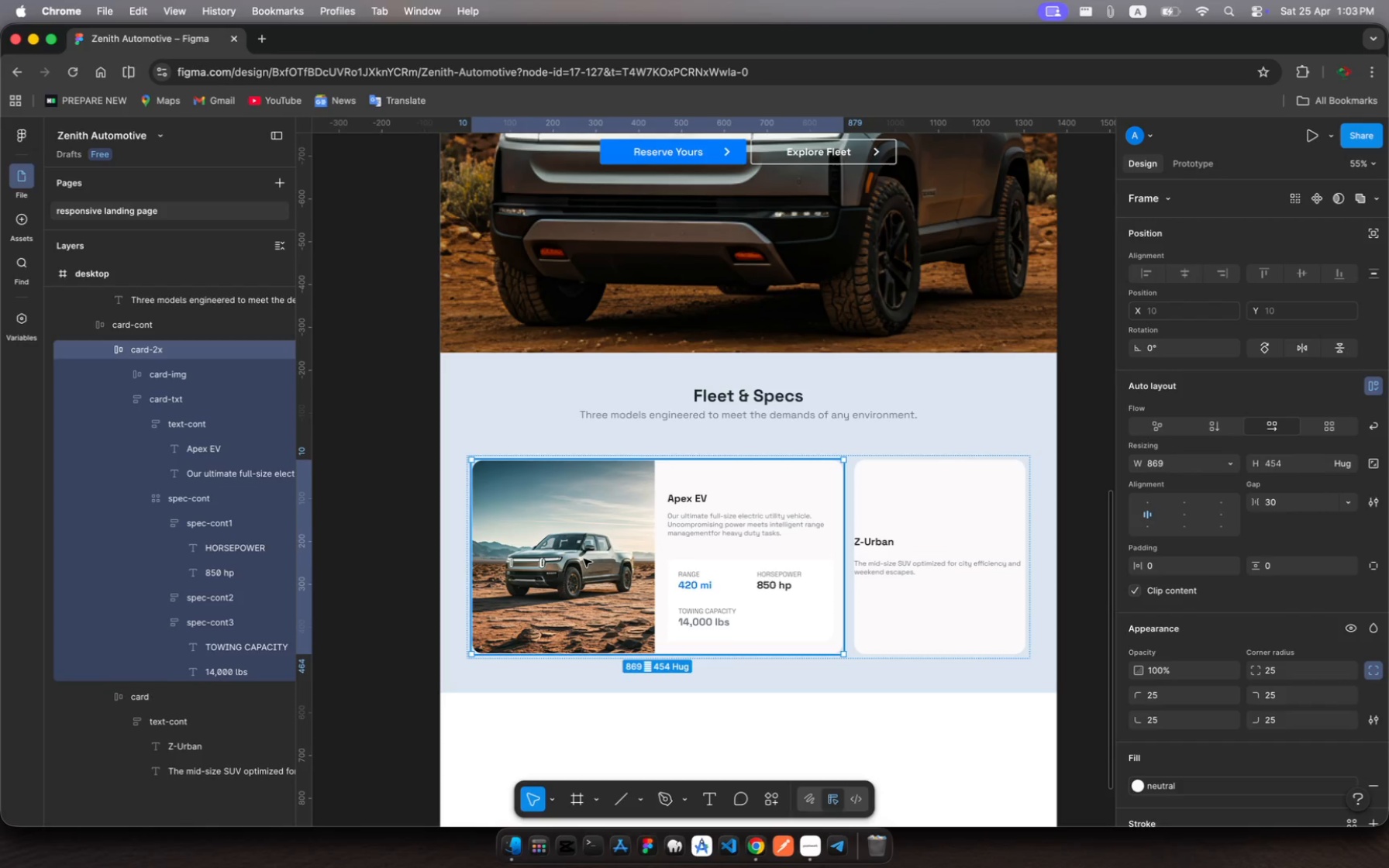 
left_click([584, 559])
 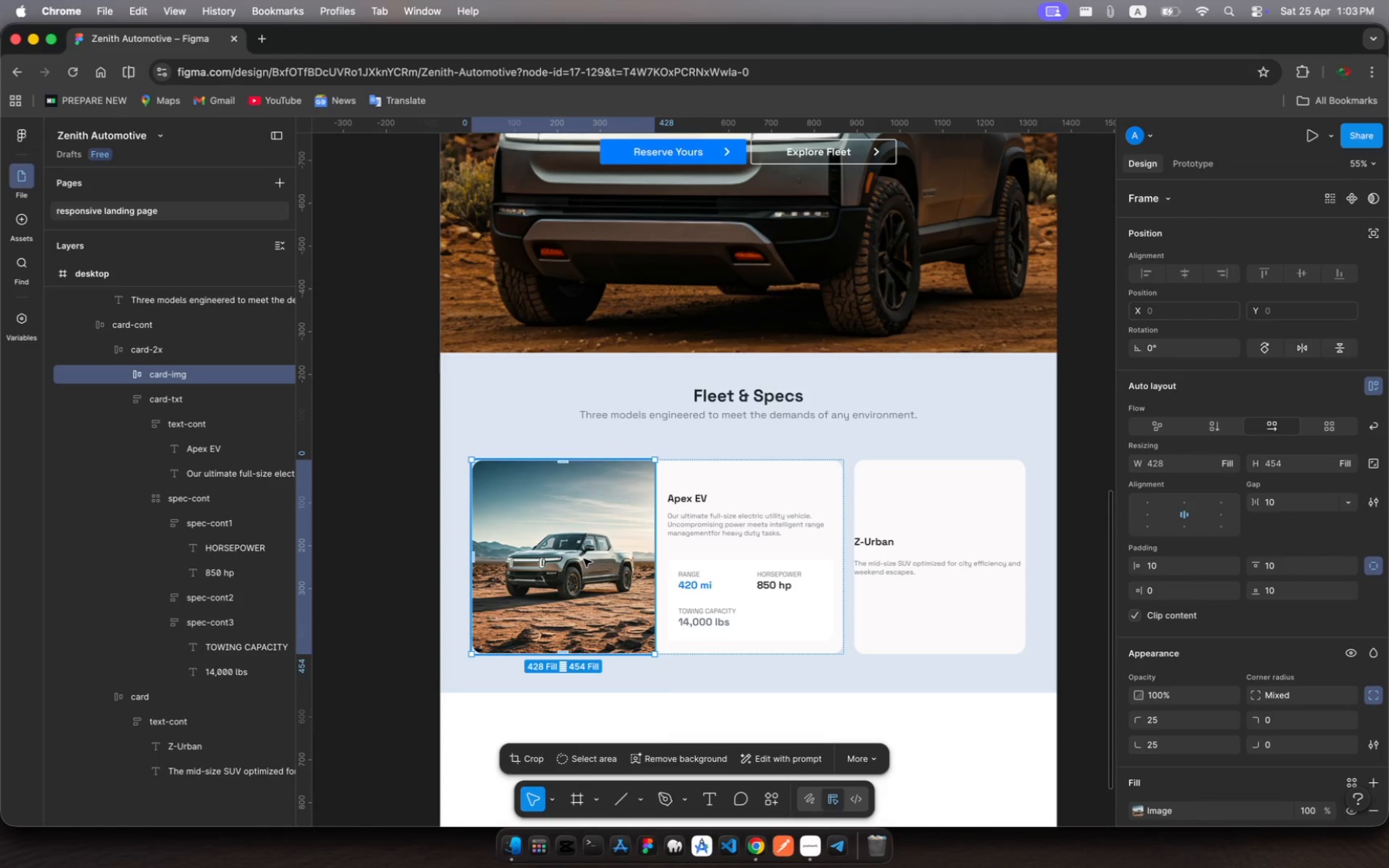 
key(Meta+C)
 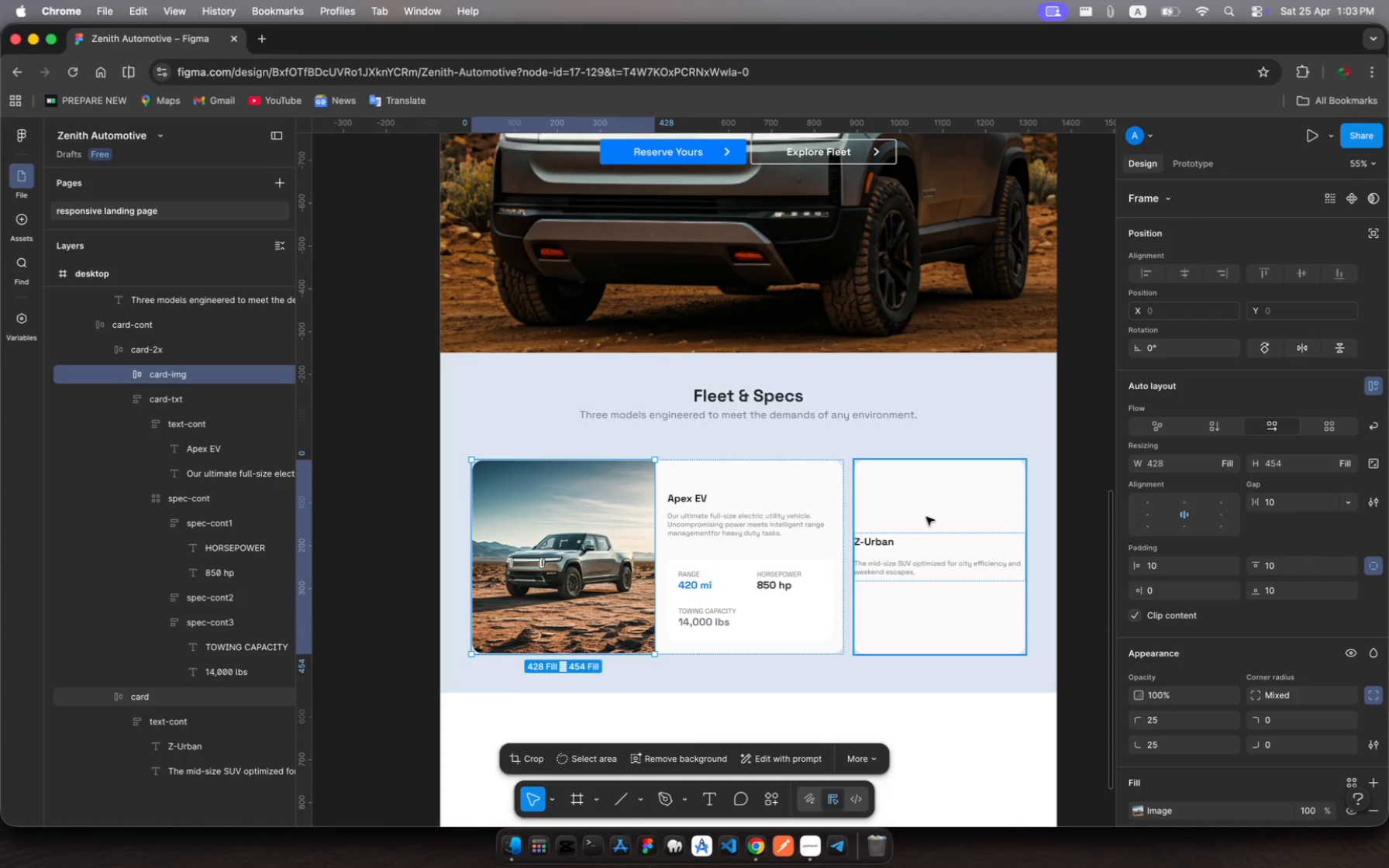 
left_click([934, 495])
 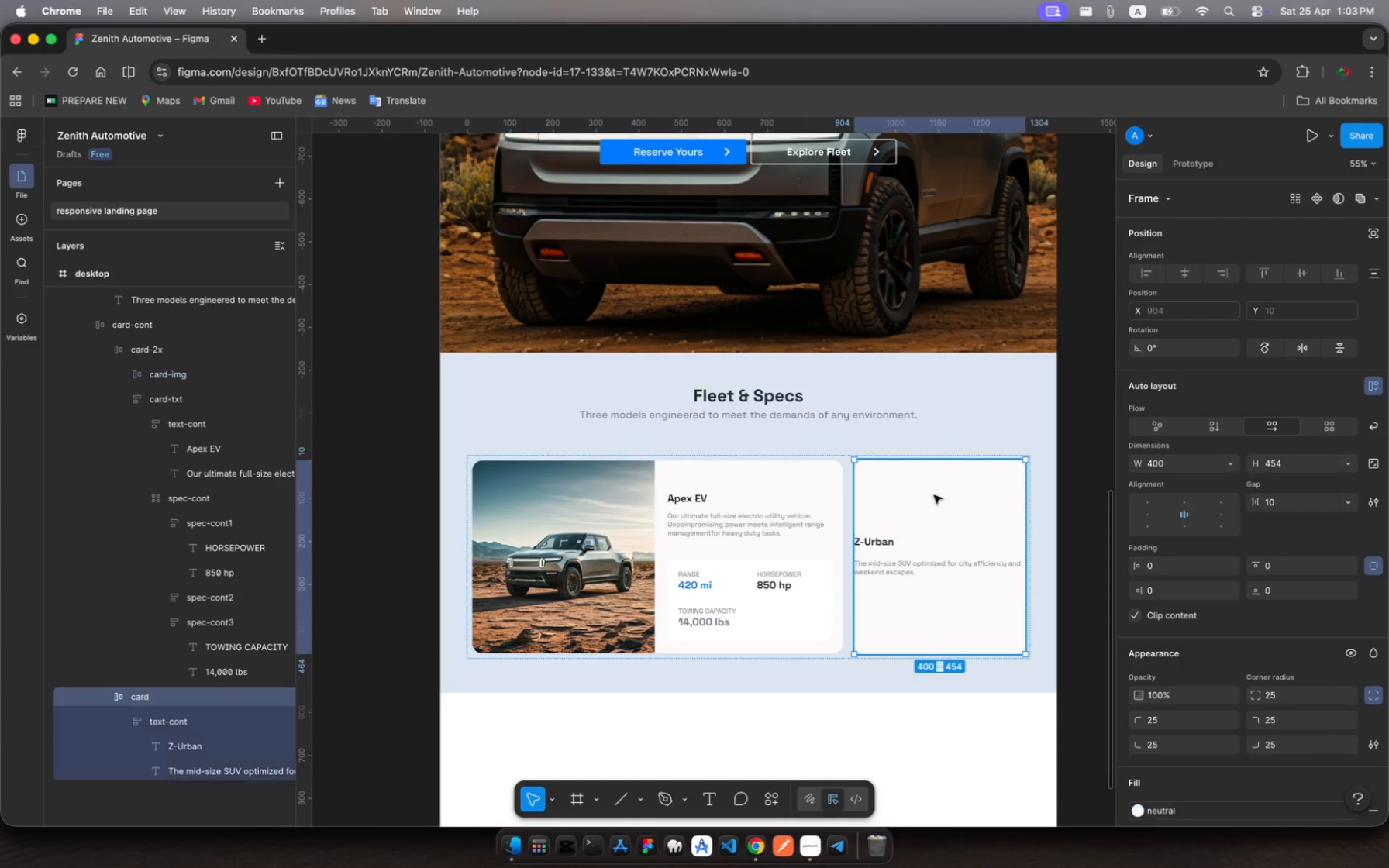 
left_click([934, 495])
 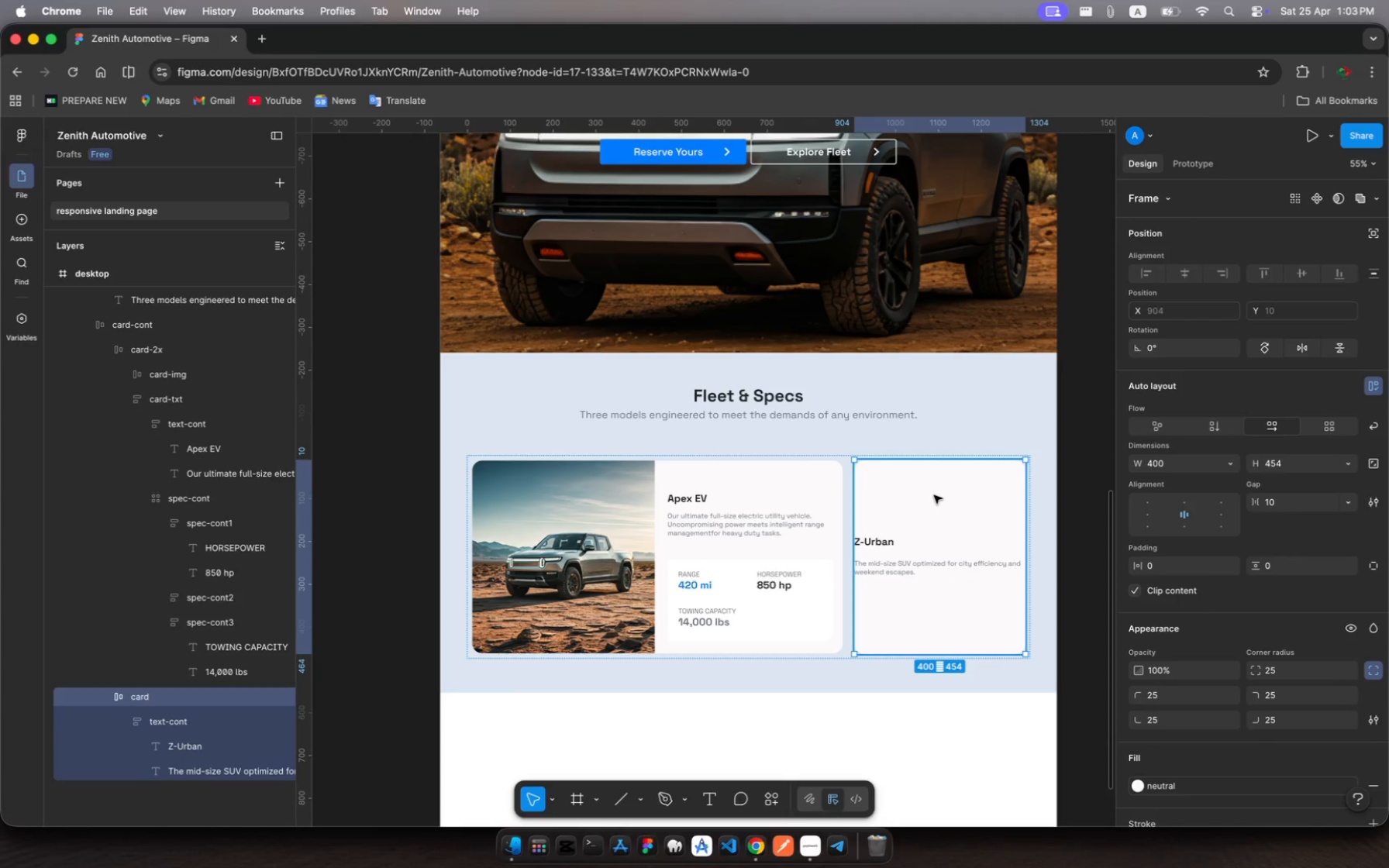 
key(Meta+V)
 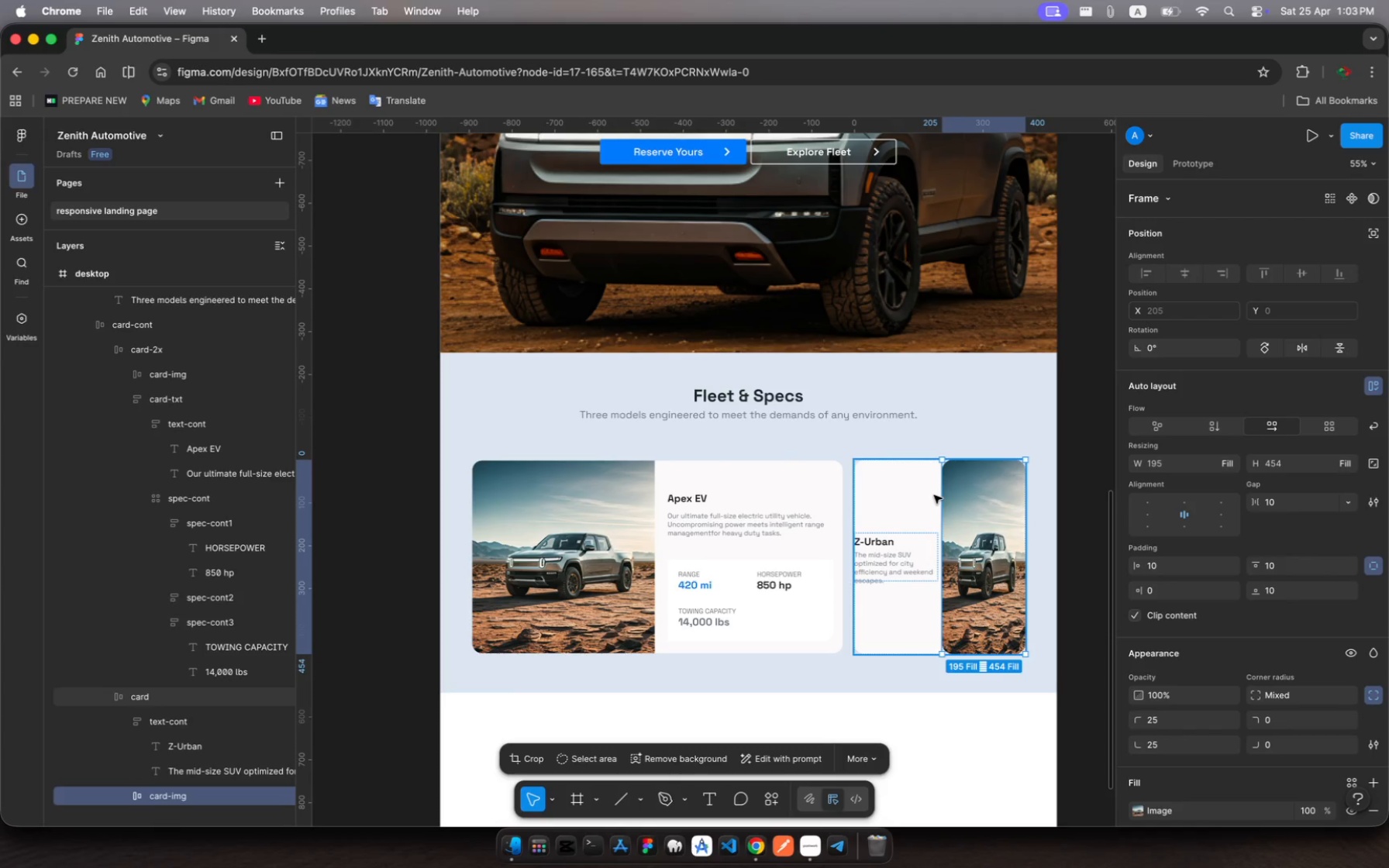 
left_click([898, 492])
 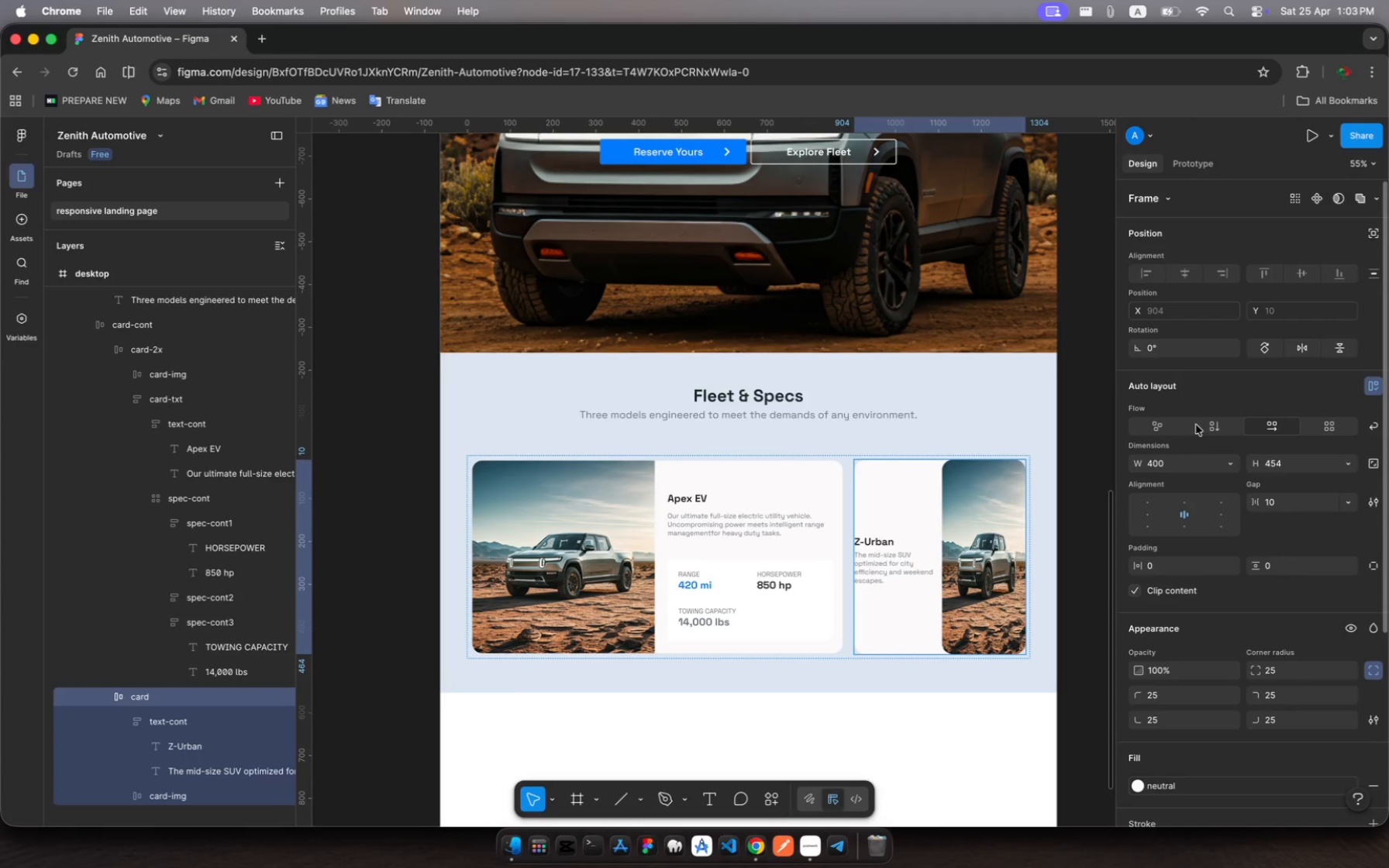 
left_click([1215, 429])
 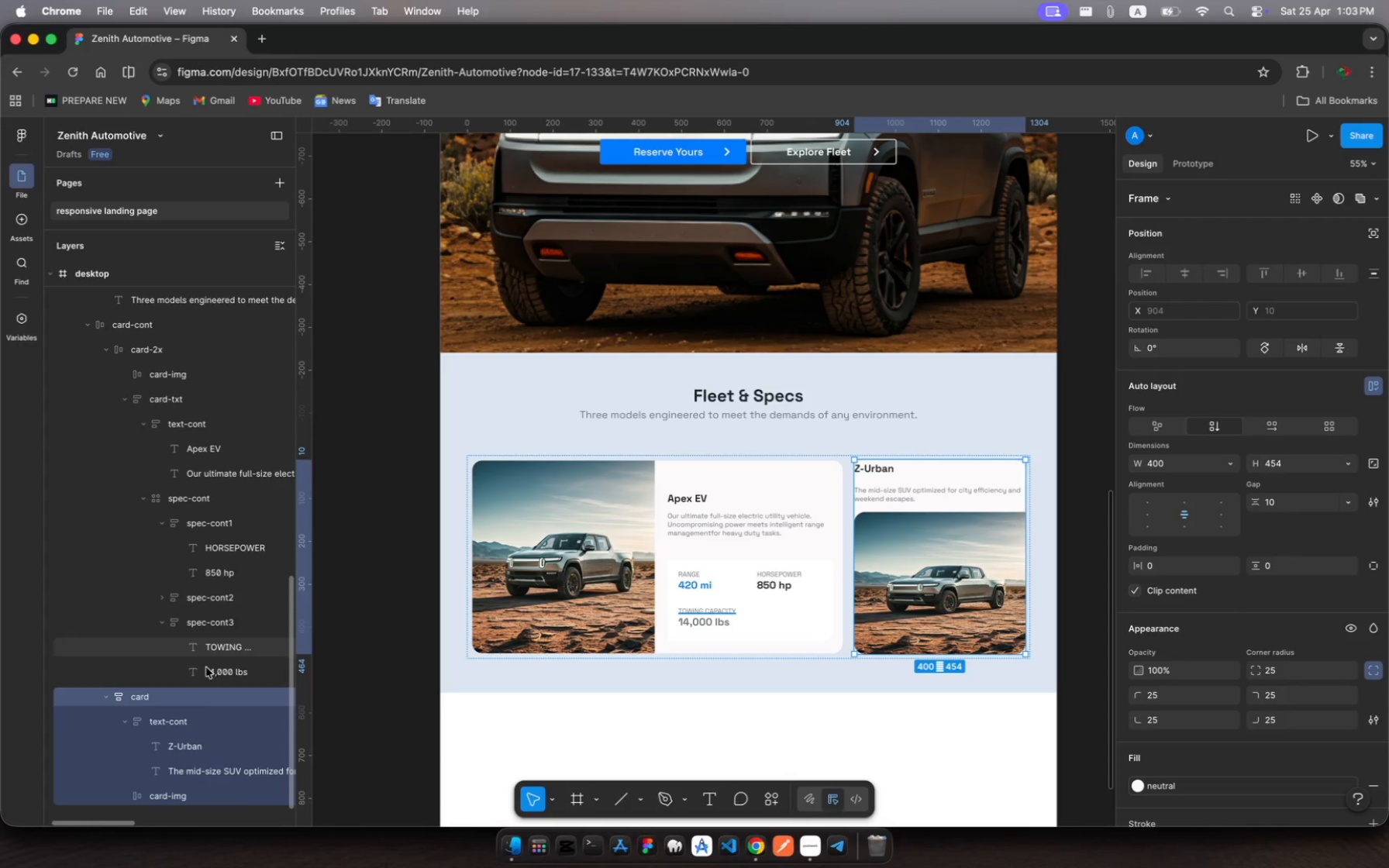 
scroll: coordinate [195, 698], scroll_direction: down, amount: 10.0
 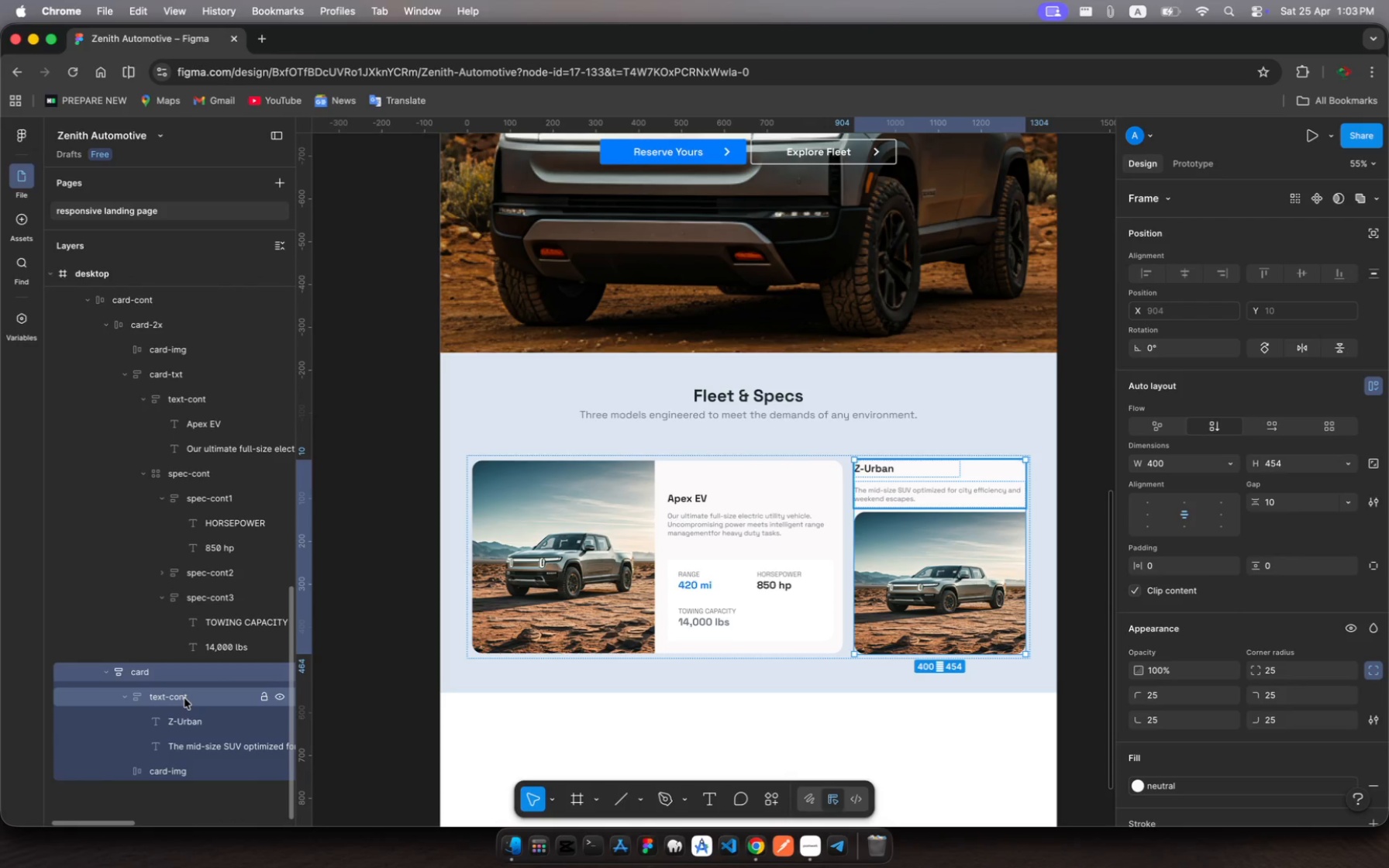 
left_click([184, 698])
 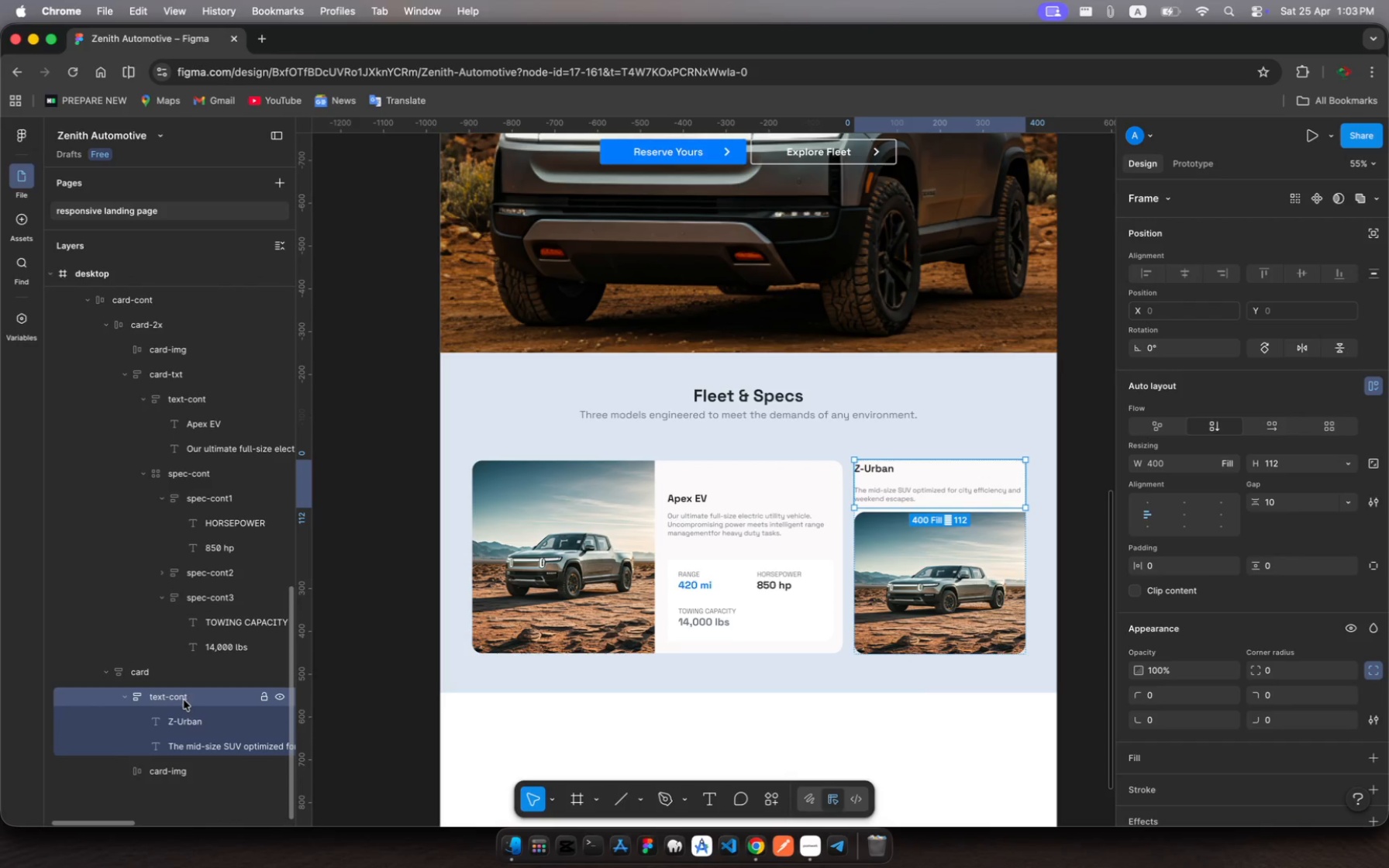 
left_click_drag(start_coordinate=[184, 698], to_coordinate=[176, 779])
 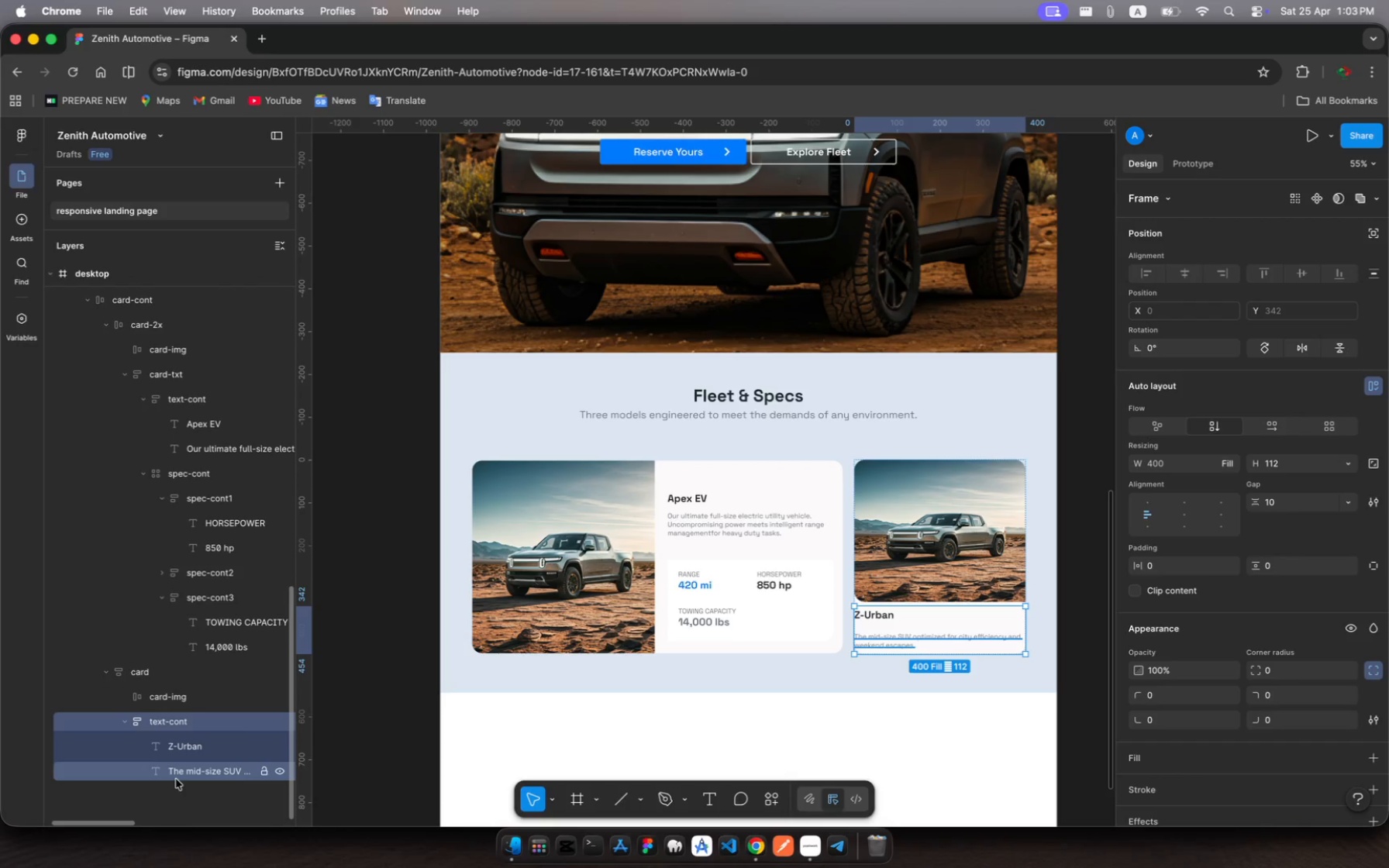 
wait(10.16)
 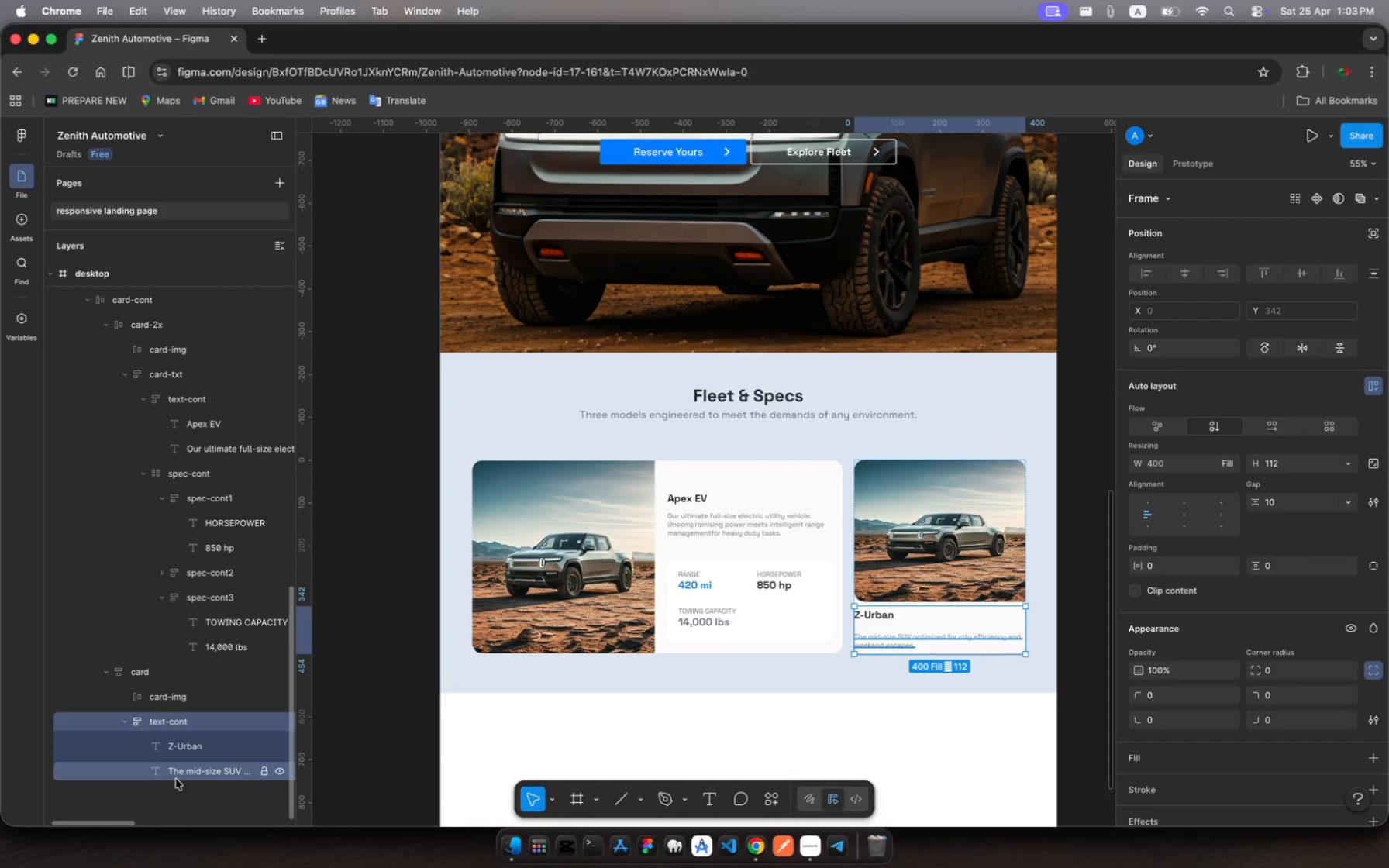 
left_click([928, 558])
 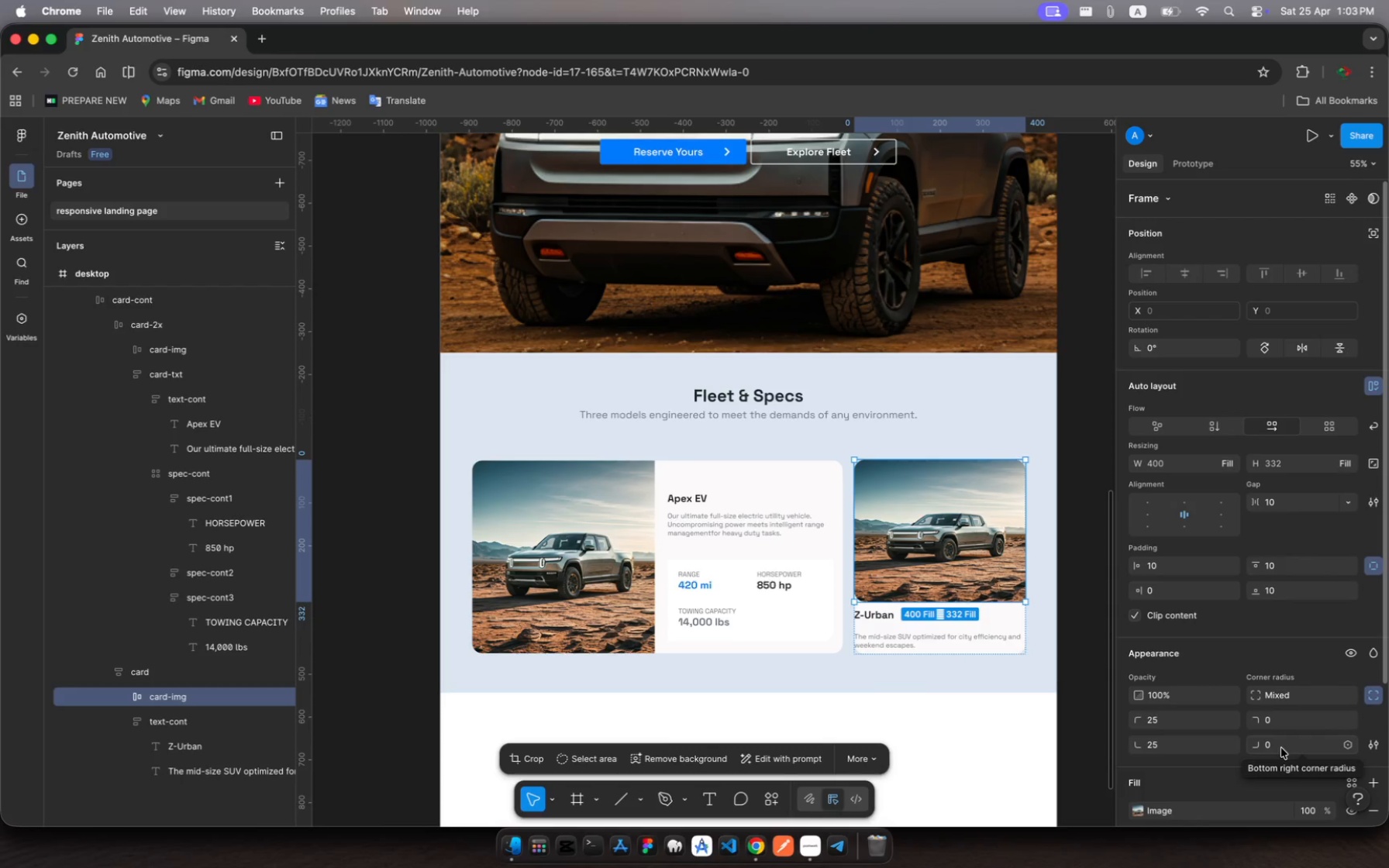 
wait(6.94)
 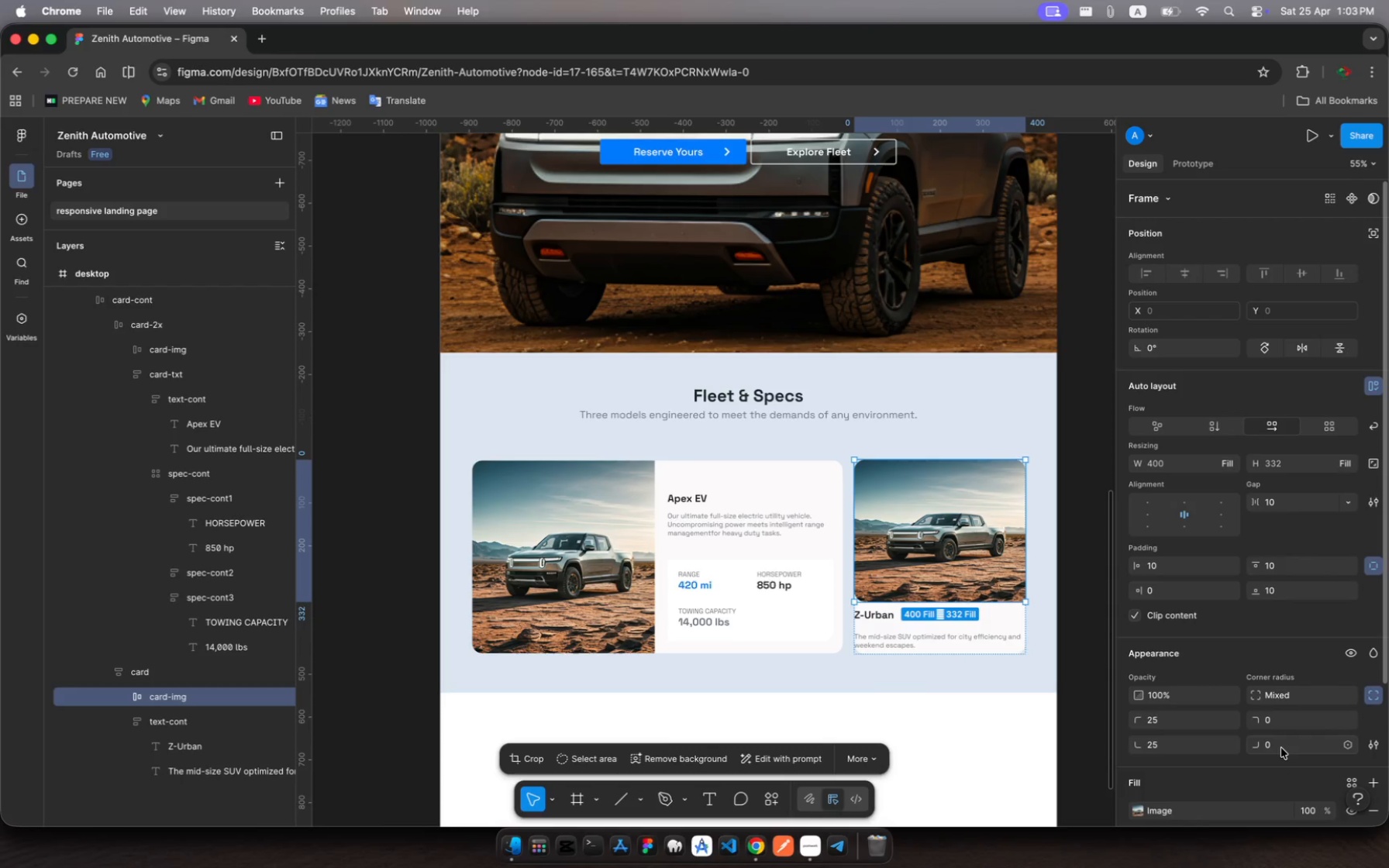 
left_click([1281, 748])
 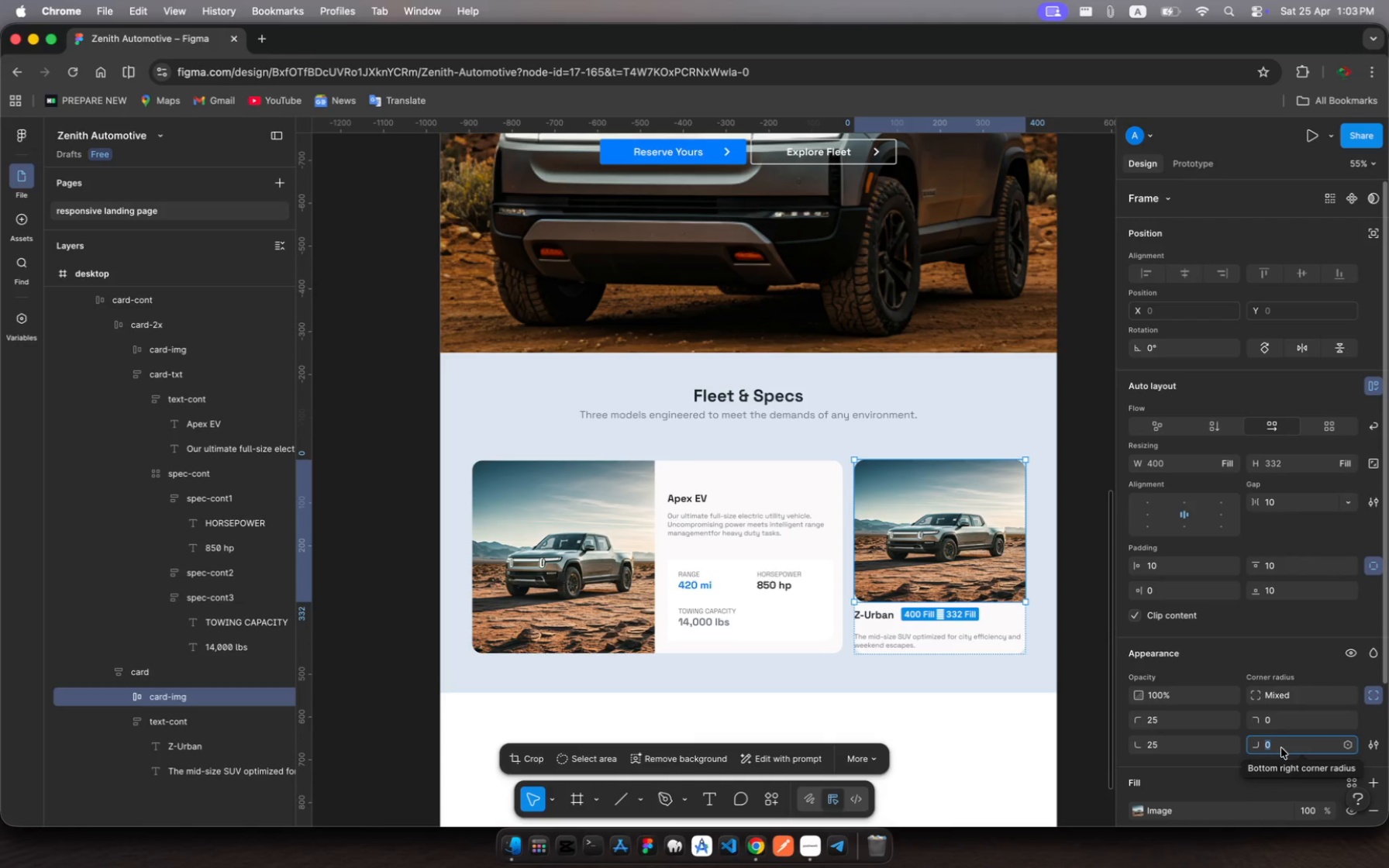 
key(0)
 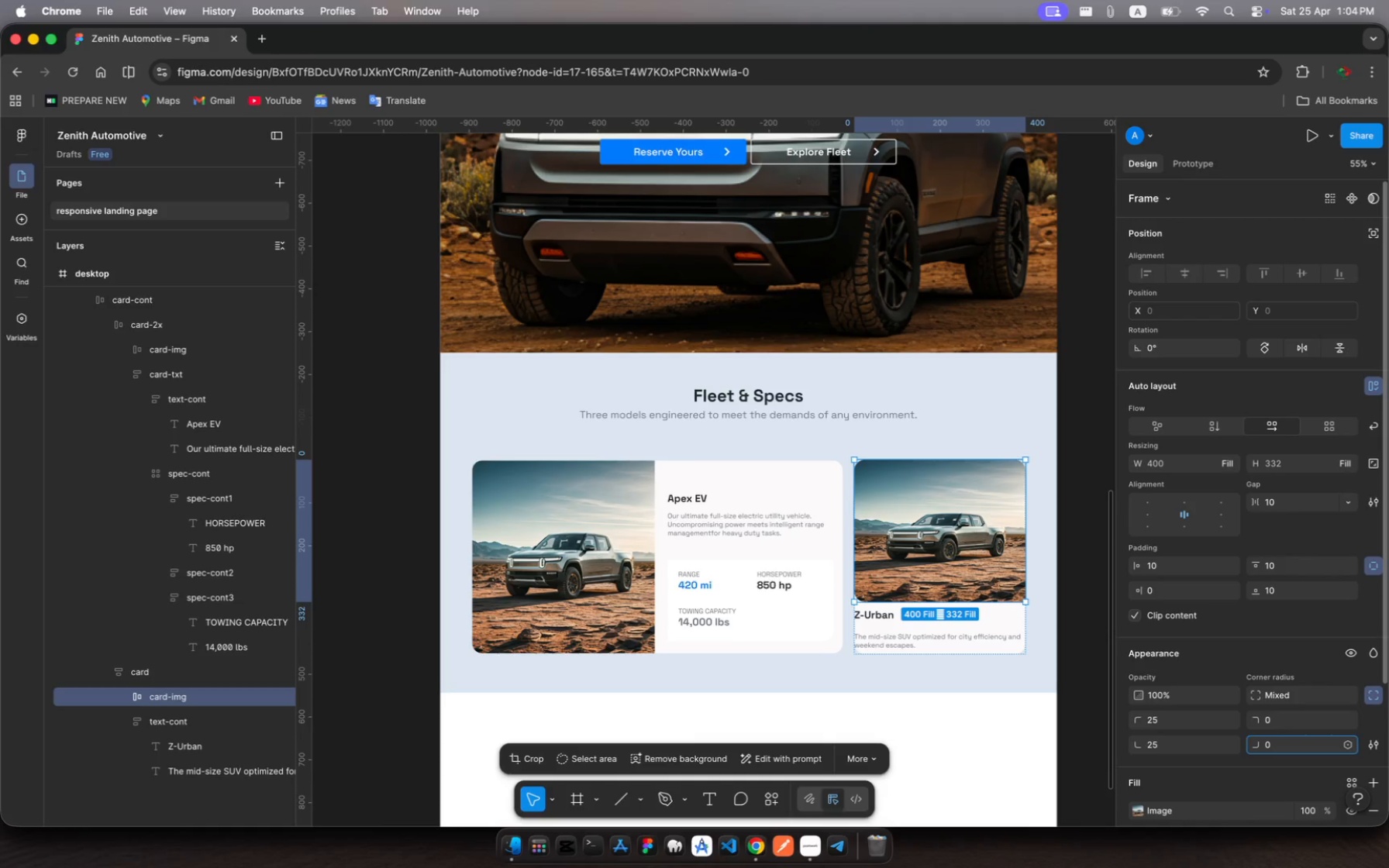 
key(Enter)
 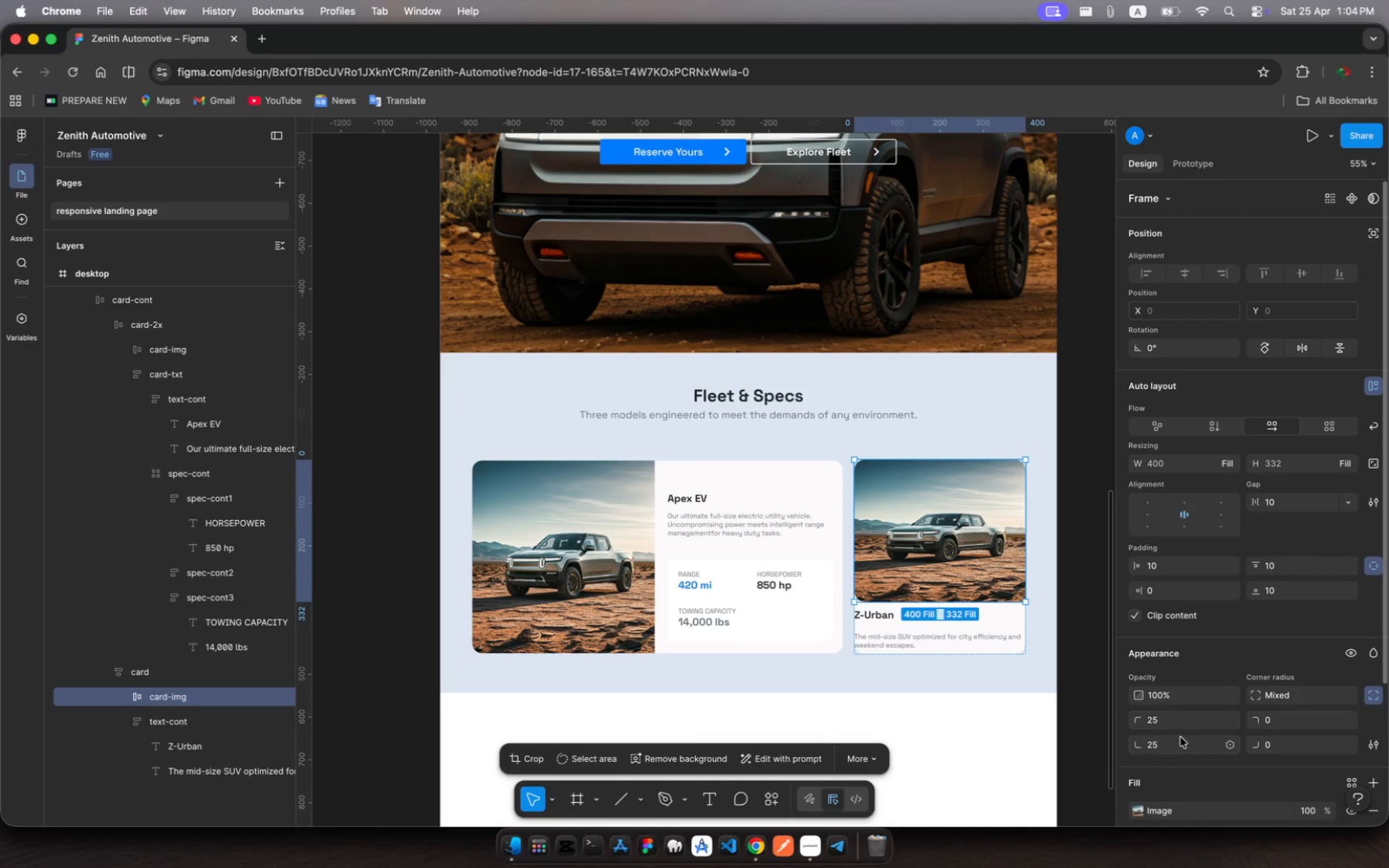 
left_click([1177, 746])
 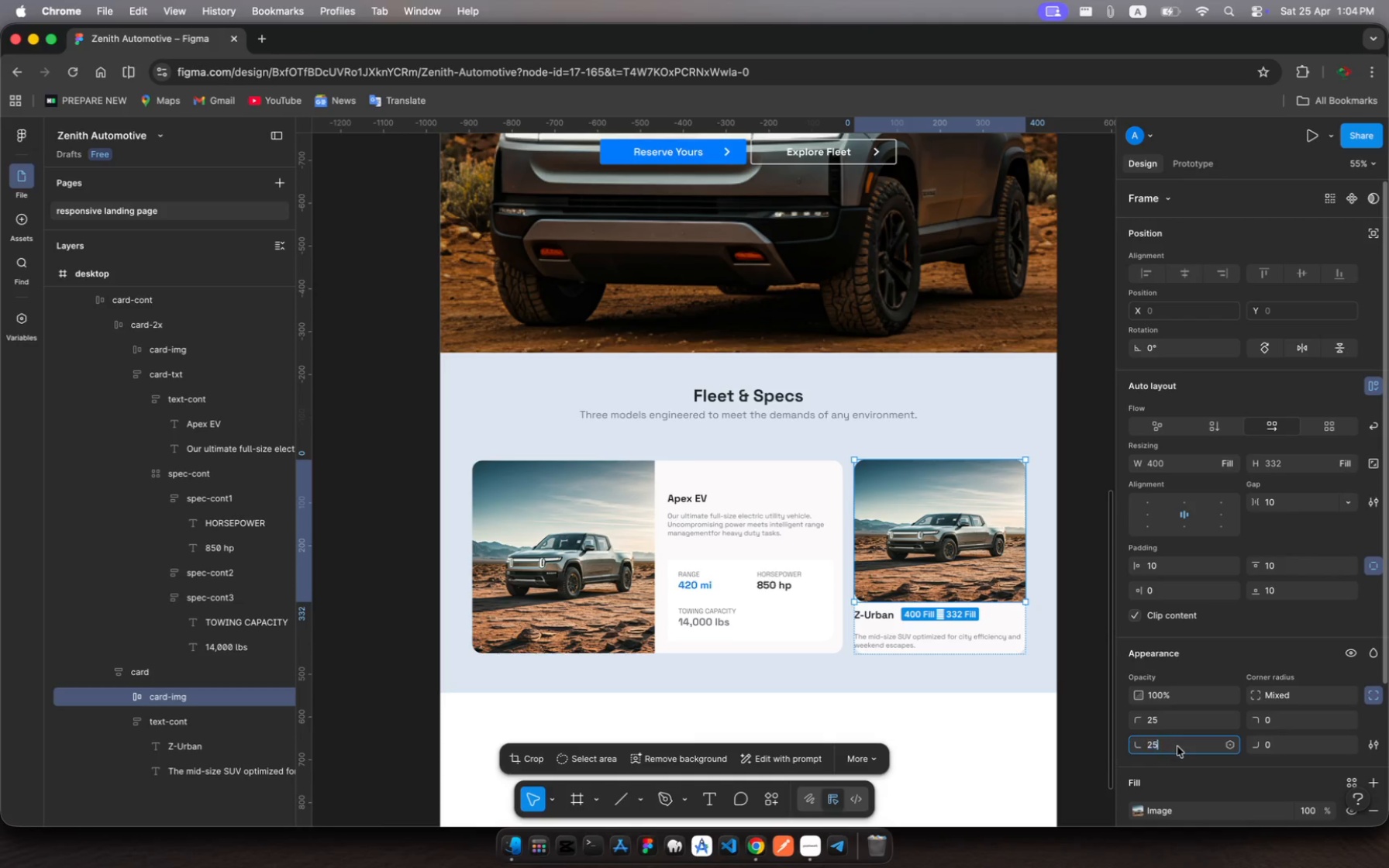 
left_click([1177, 746])
 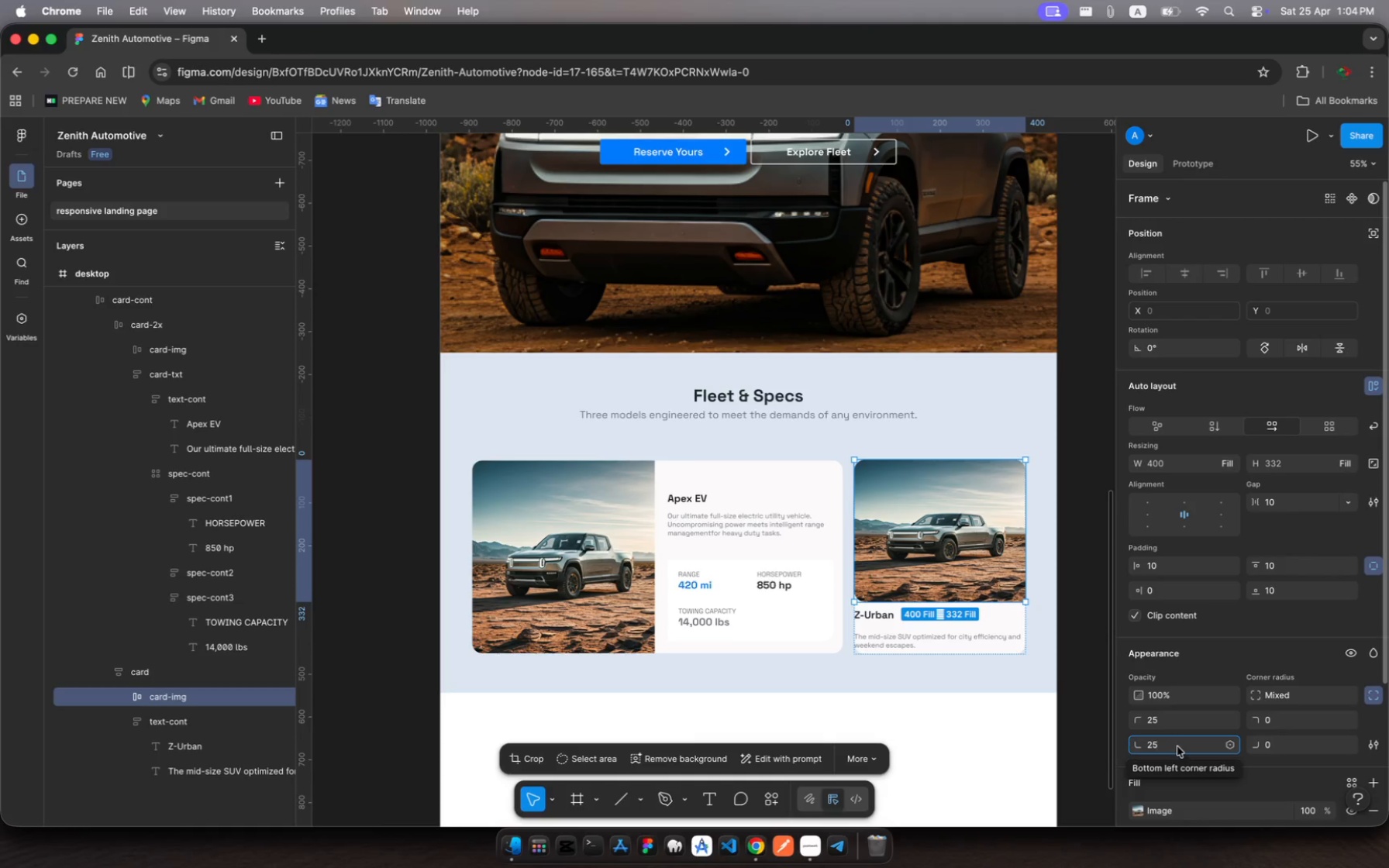 
key(Backspace)
 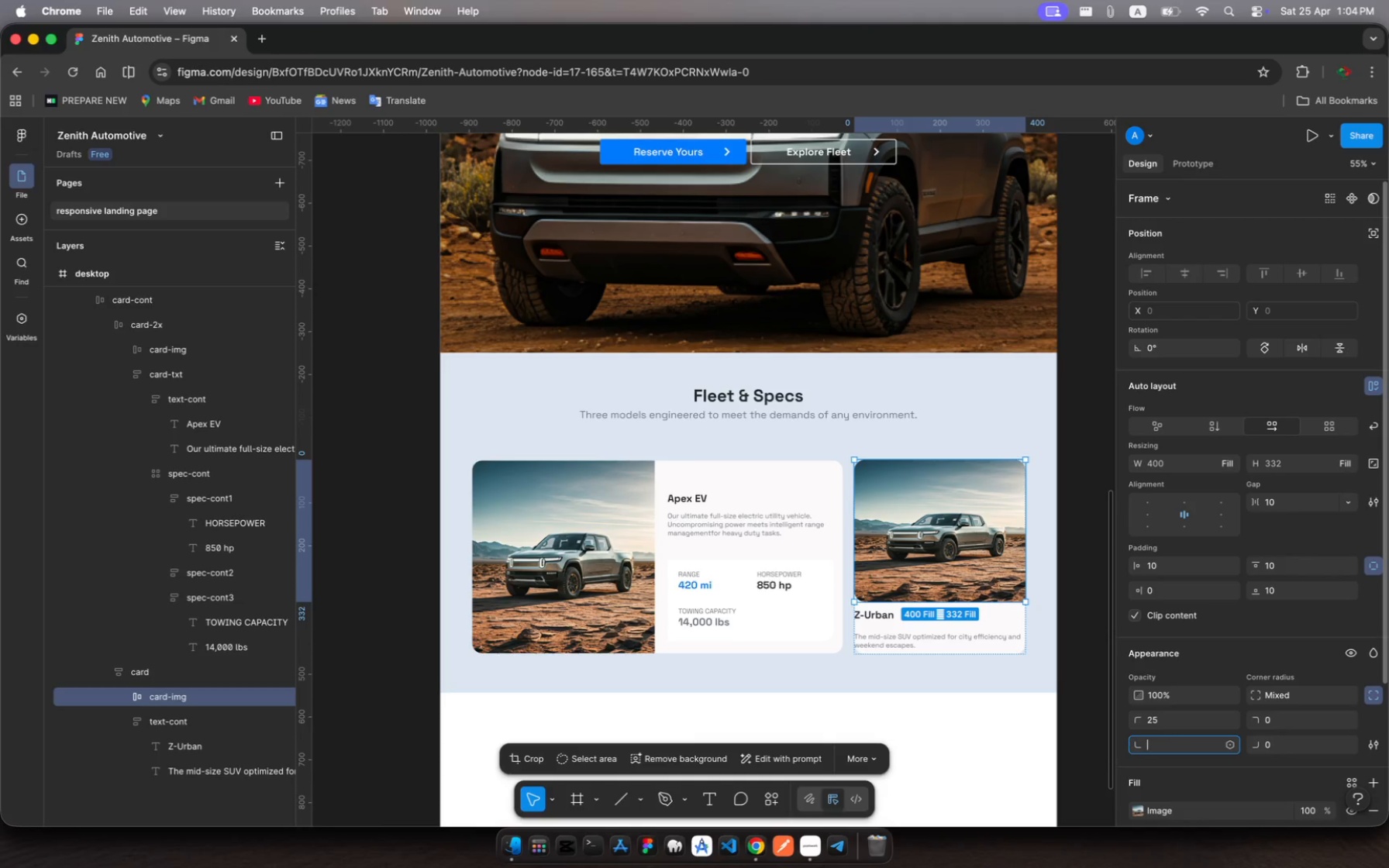 
key(Backspace)
 